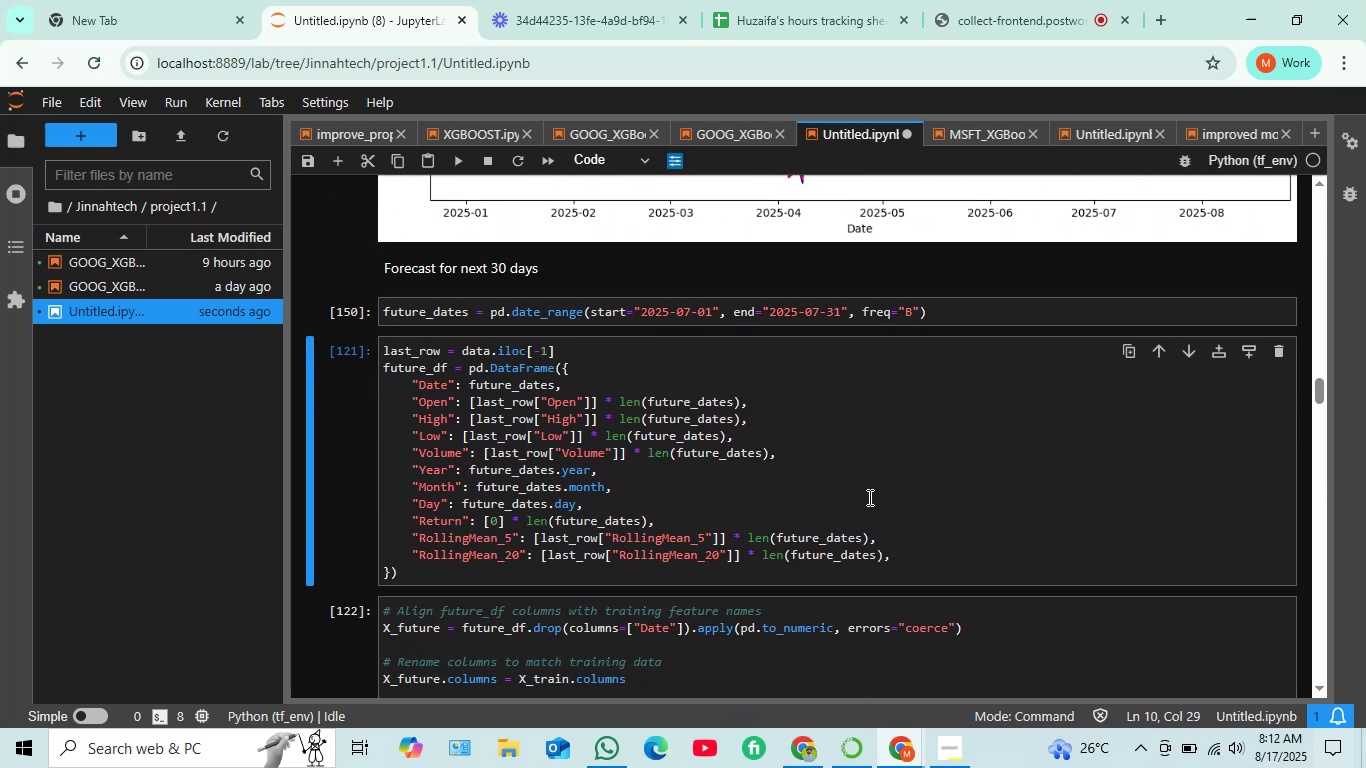 
key(Shift+ShiftRight)
 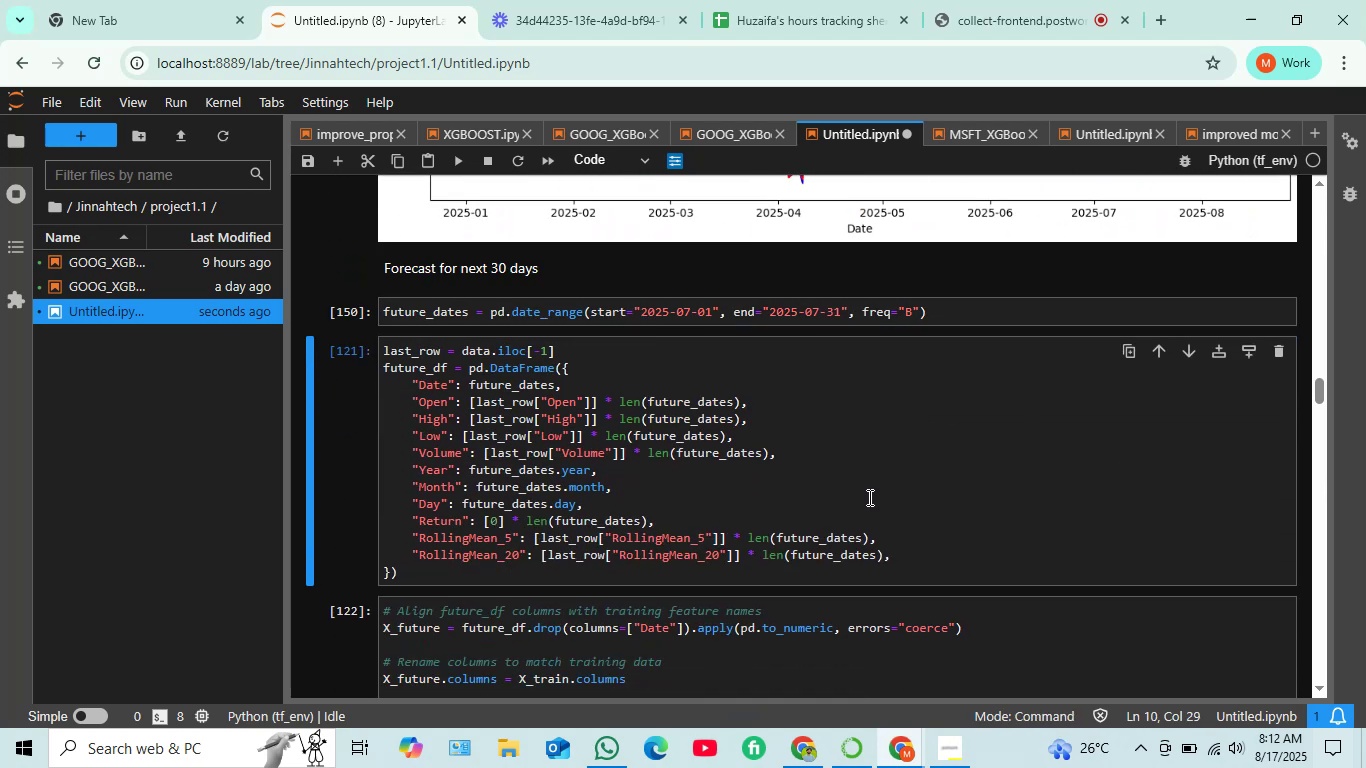 
key(Shift+Enter)
 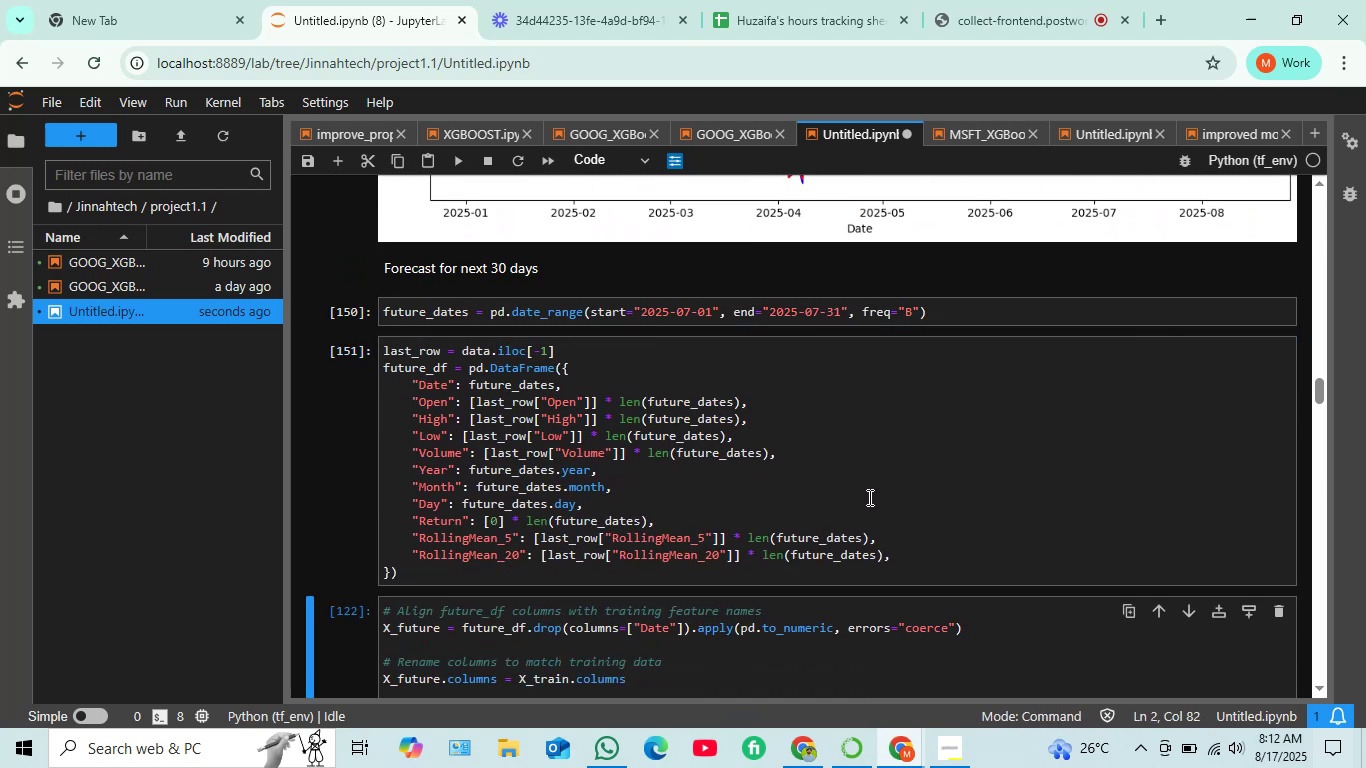 
scroll: coordinate [868, 497], scroll_direction: down, amount: 1.0
 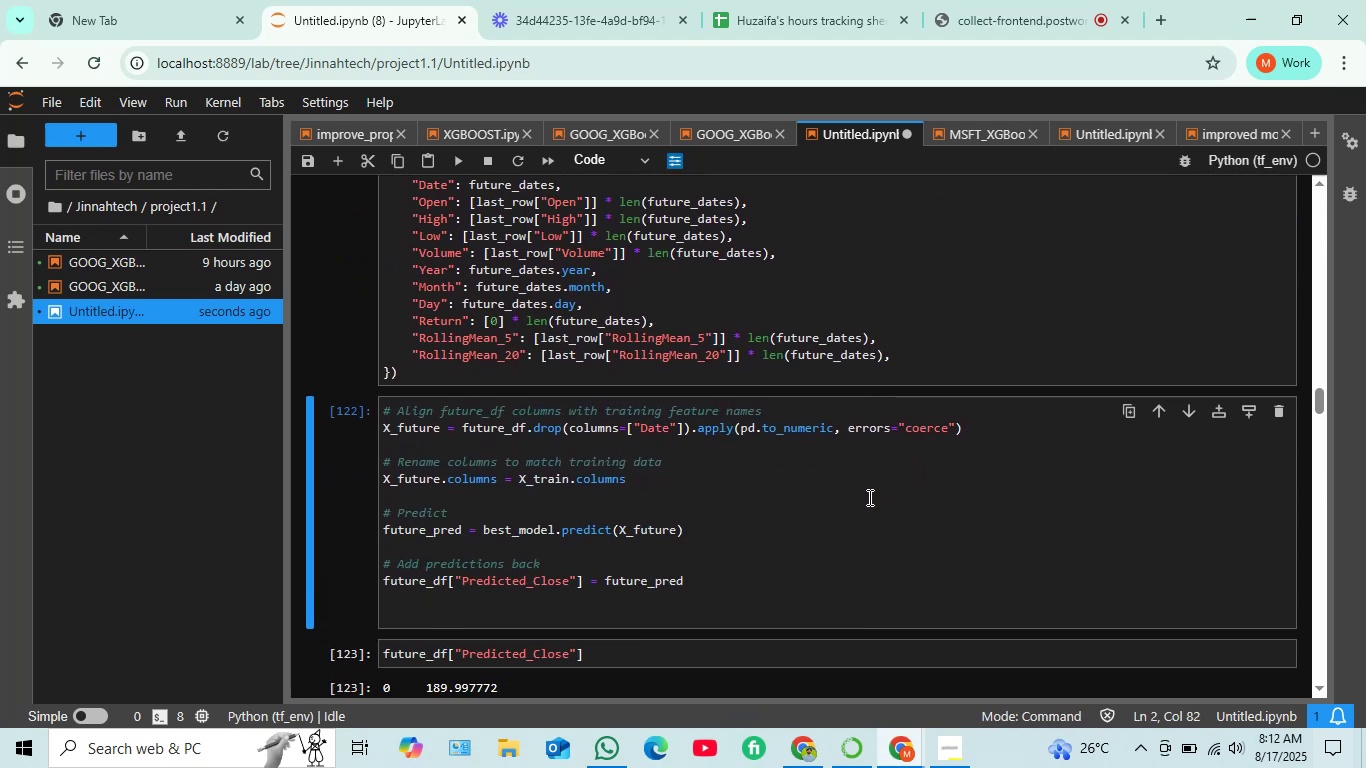 
key(Shift+ShiftRight)
 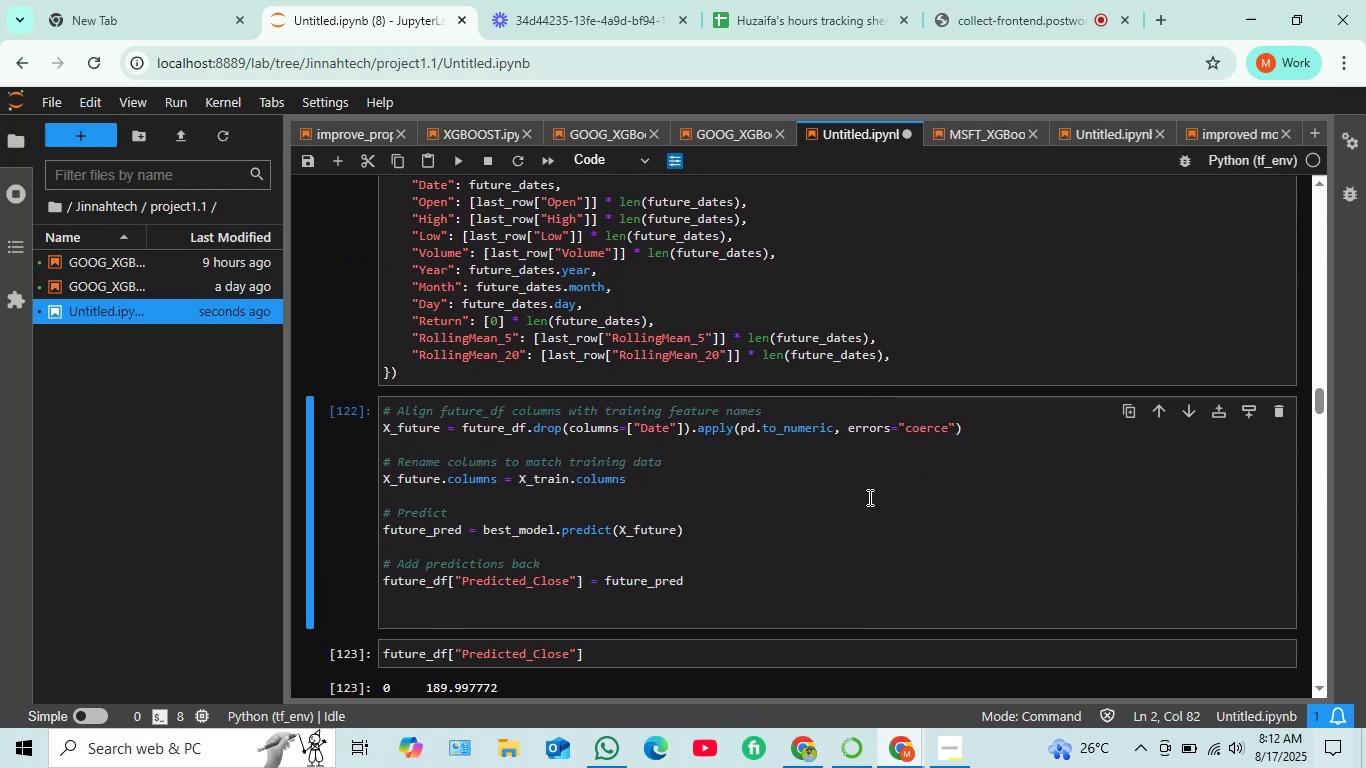 
key(Shift+Enter)
 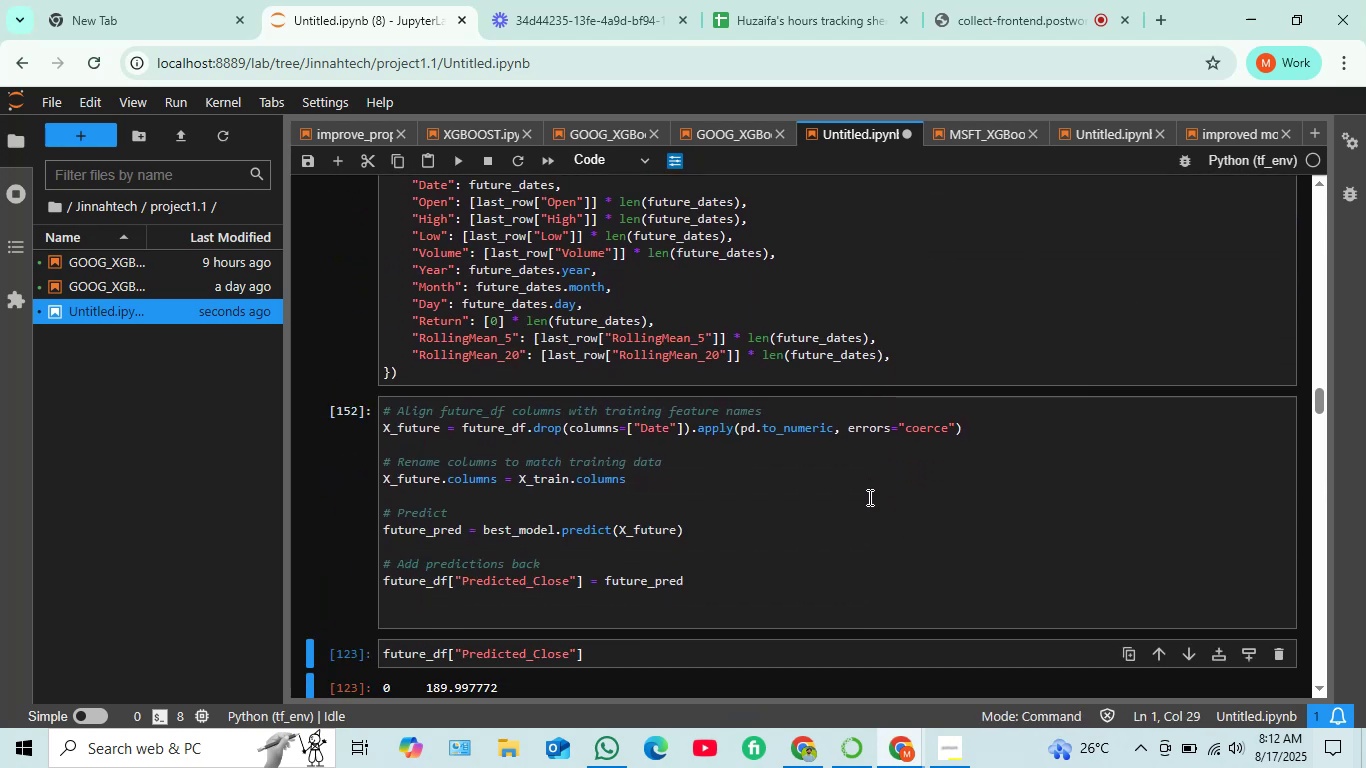 
scroll: coordinate [868, 497], scroll_direction: down, amount: 2.0
 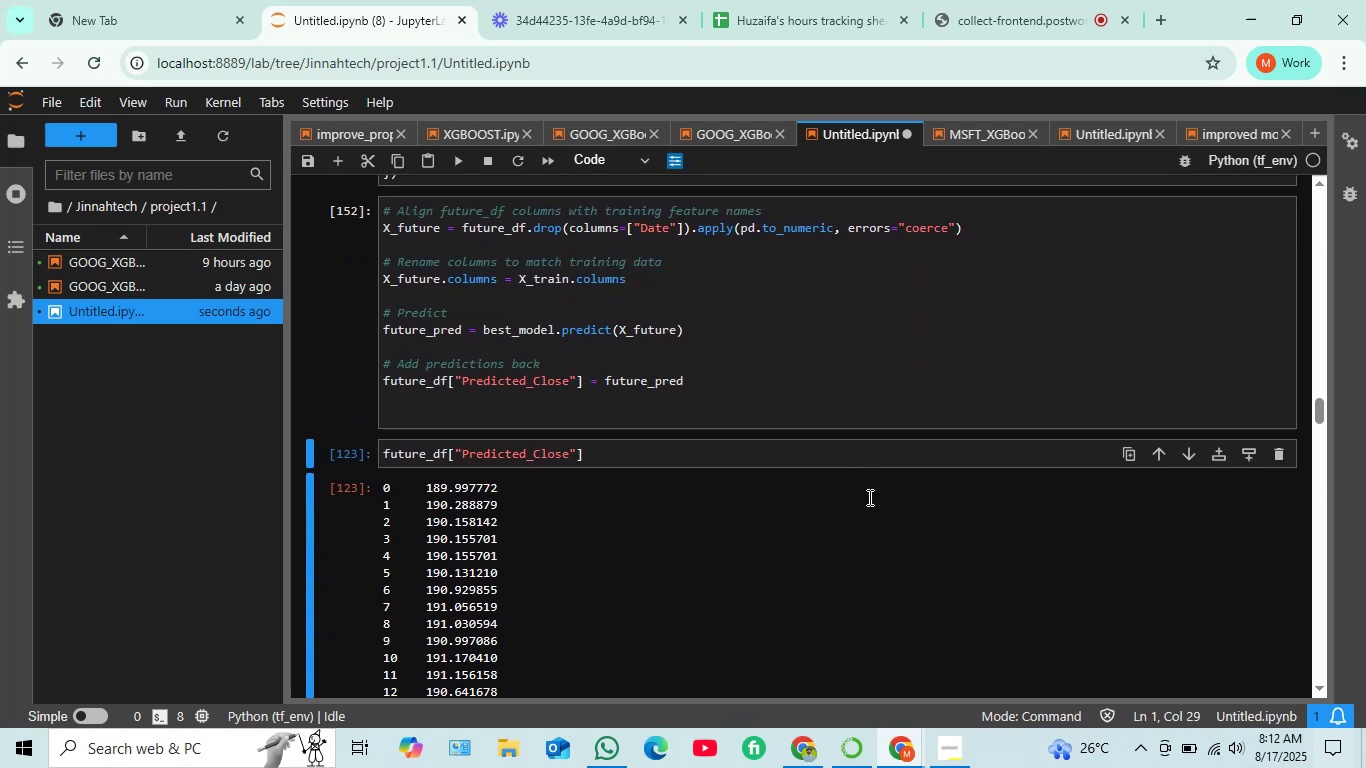 
key(Shift+ShiftRight)
 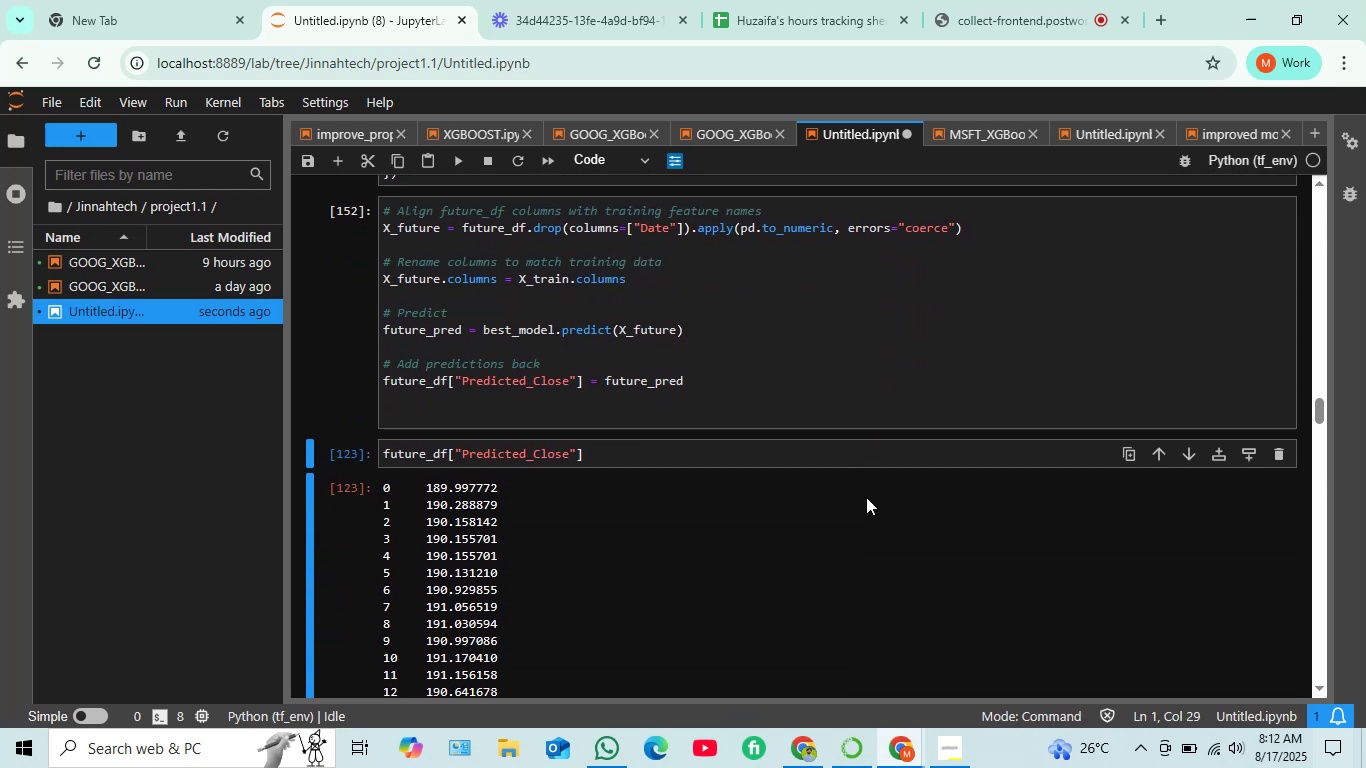 
key(Shift+Enter)
 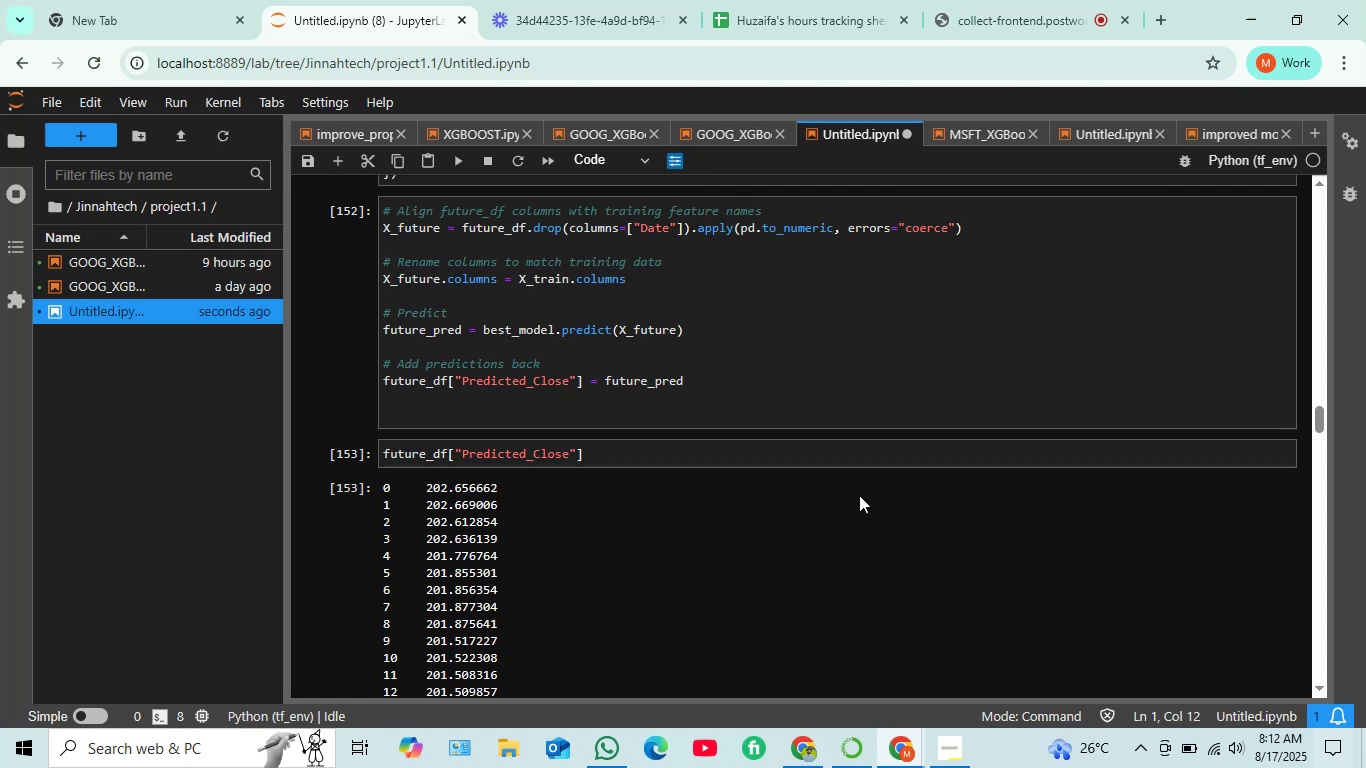 
scroll: coordinate [850, 491], scroll_direction: down, amount: 3.0
 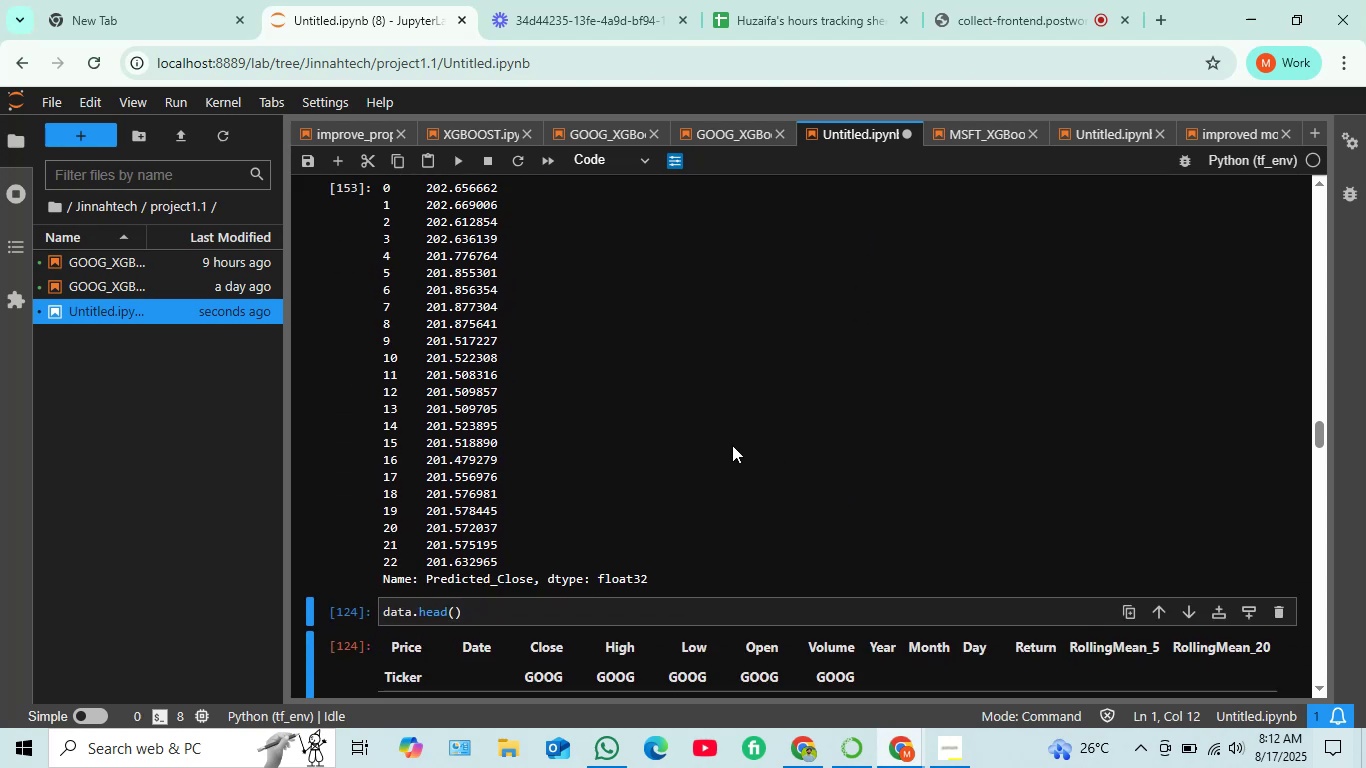 
scroll: coordinate [450, 376], scroll_direction: up, amount: 1.0
 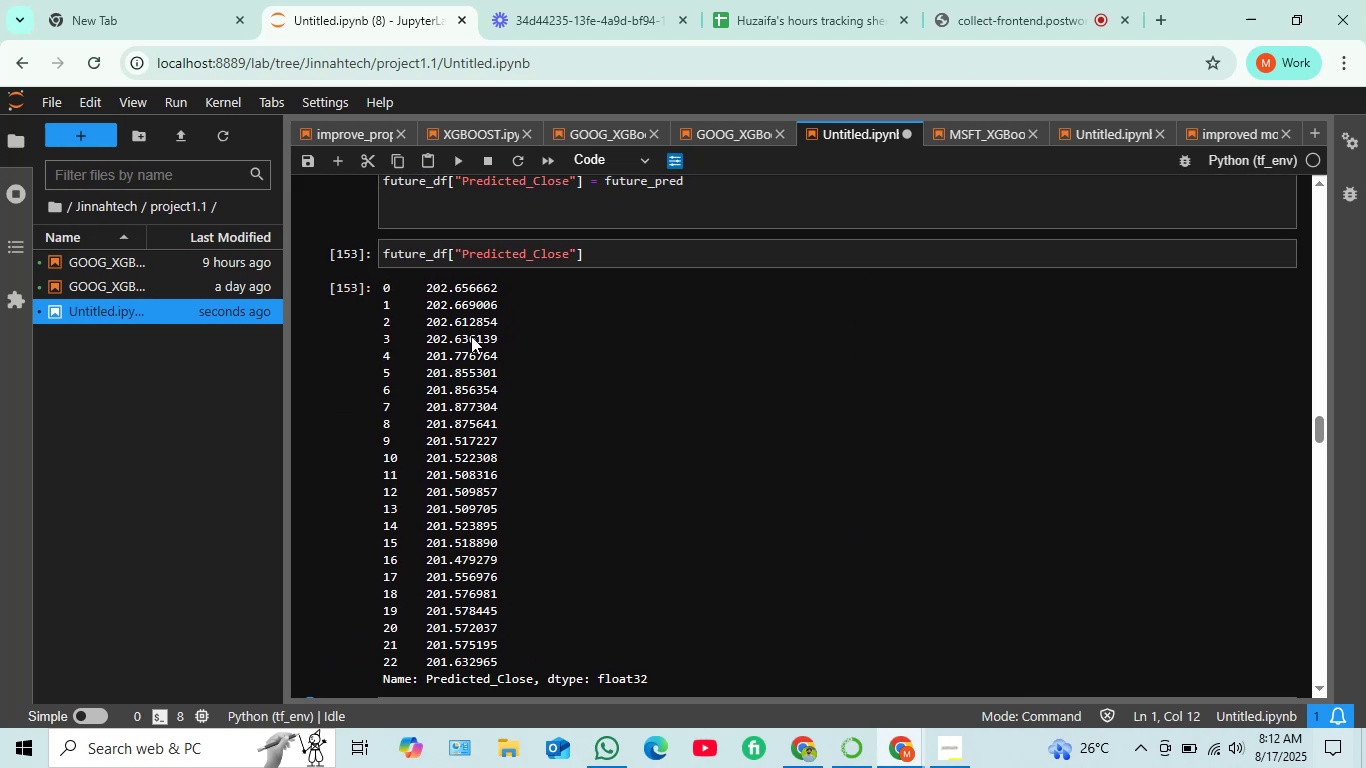 
scroll: coordinate [473, 318], scroll_direction: down, amount: 3.0
 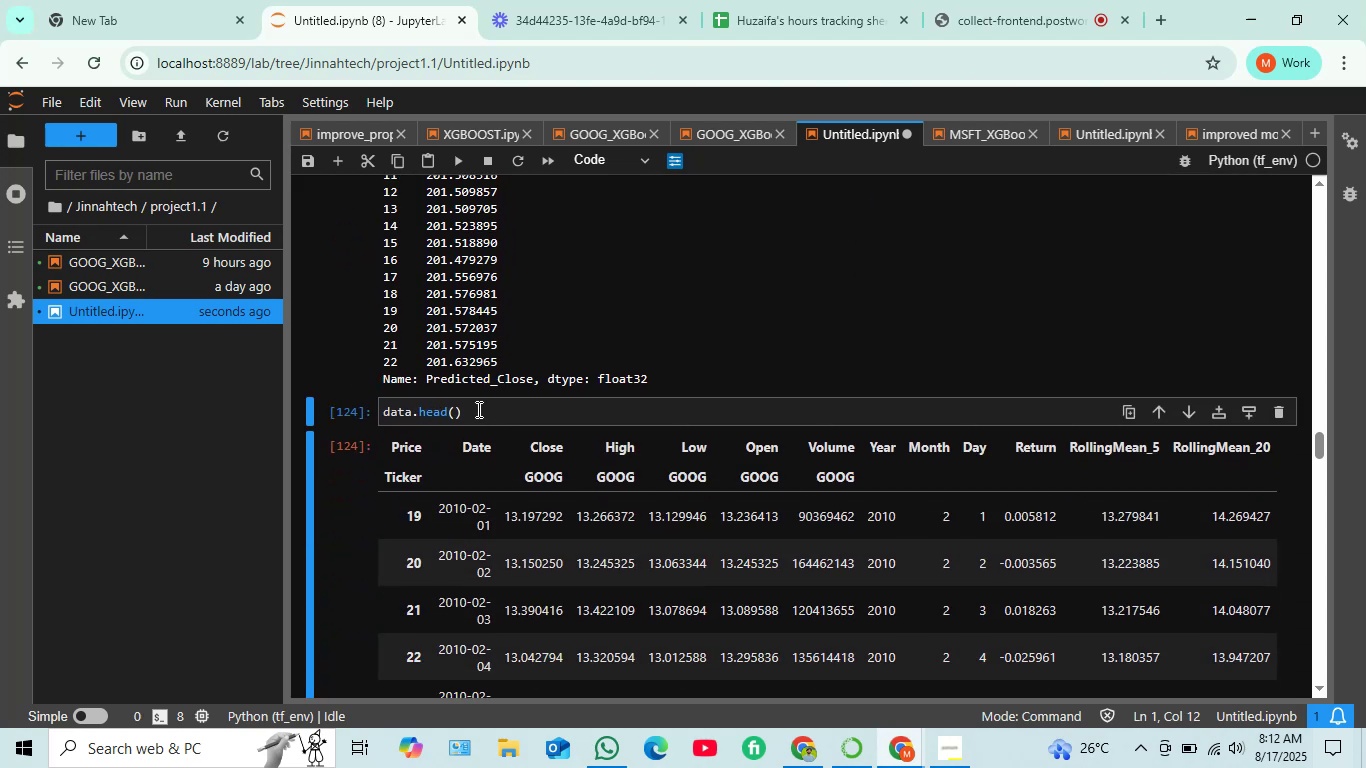 
left_click([477, 406])
 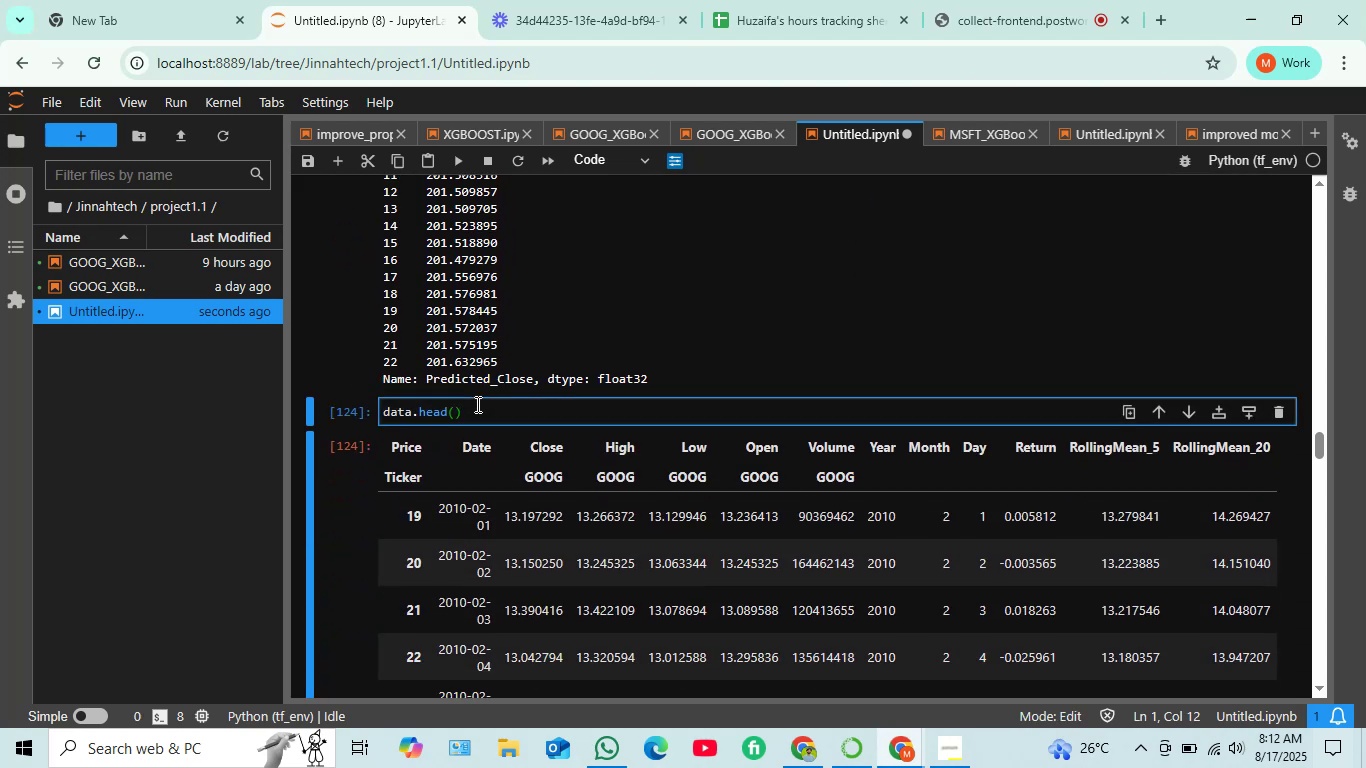 
key(Shift+ShiftRight)
 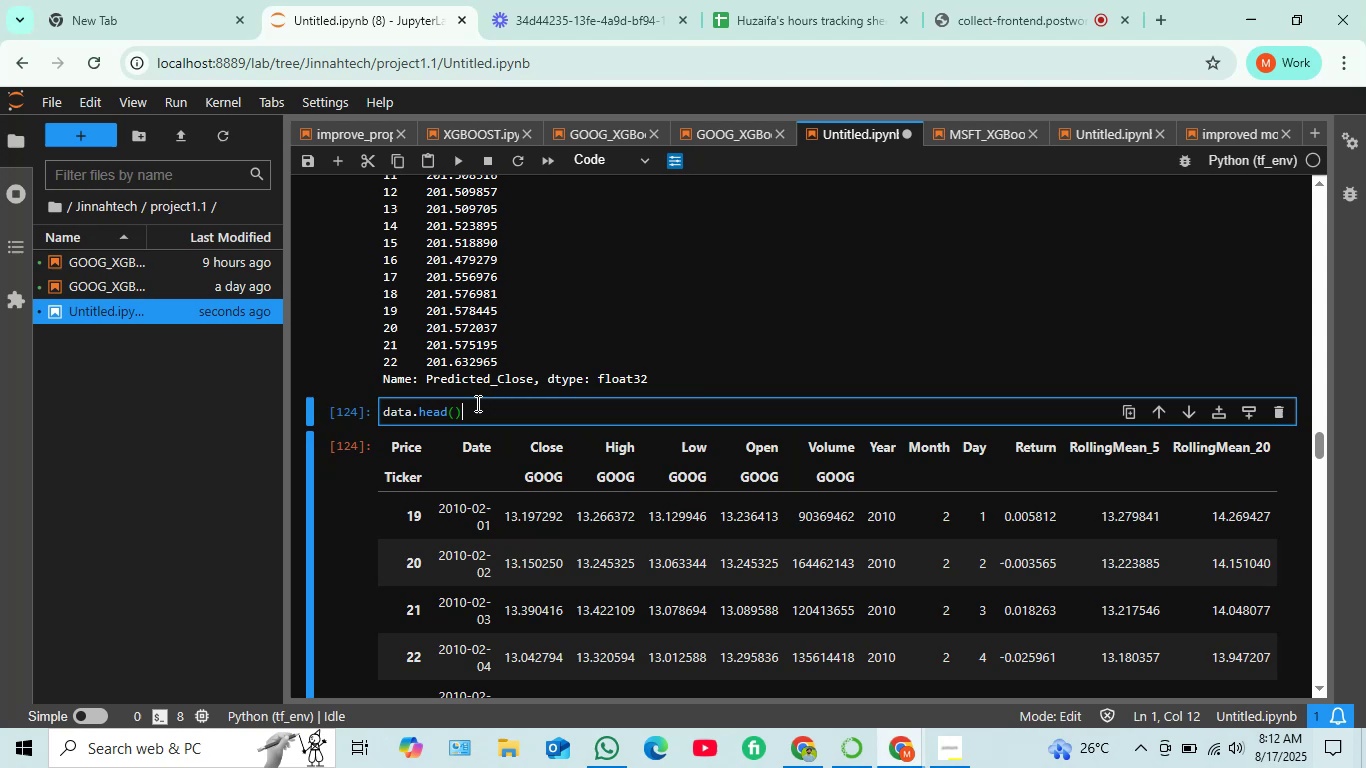 
key(Shift+Enter)
 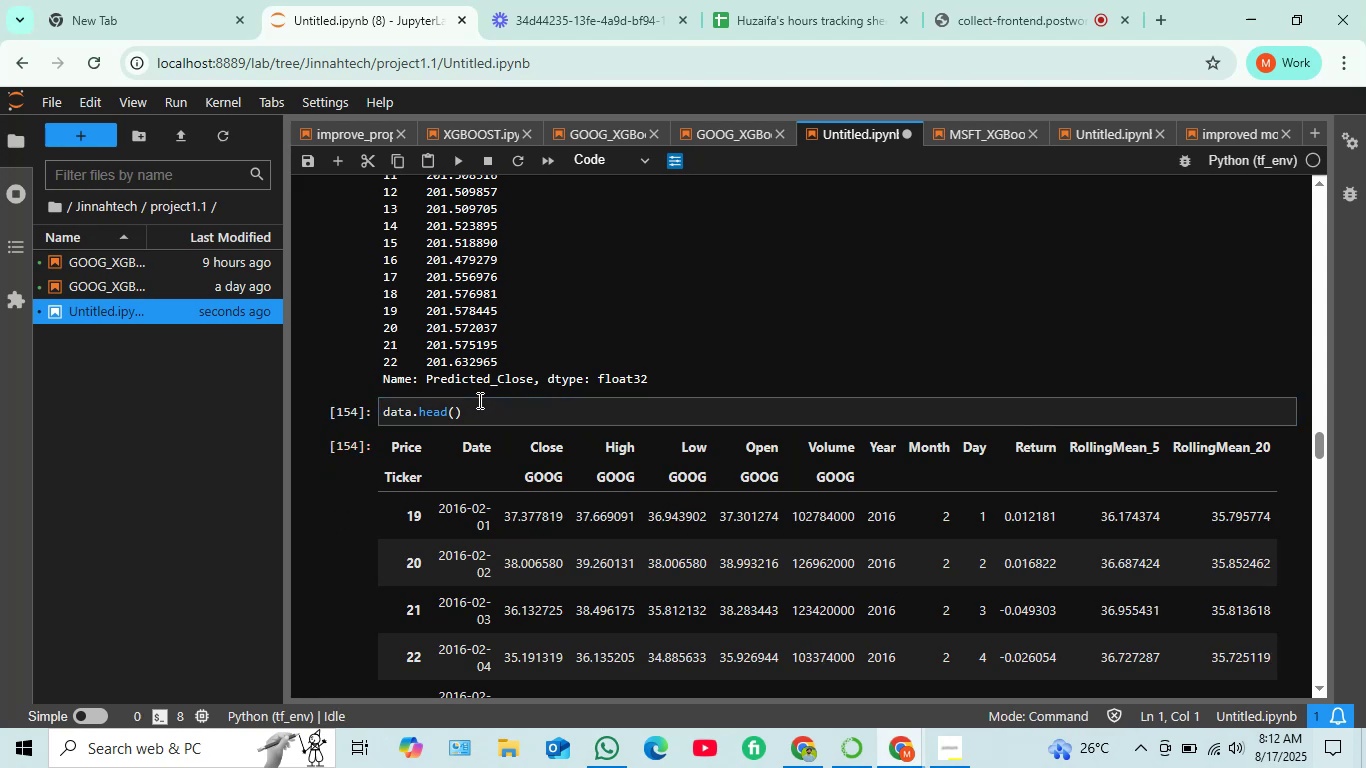 
scroll: coordinate [478, 399], scroll_direction: down, amount: 4.0
 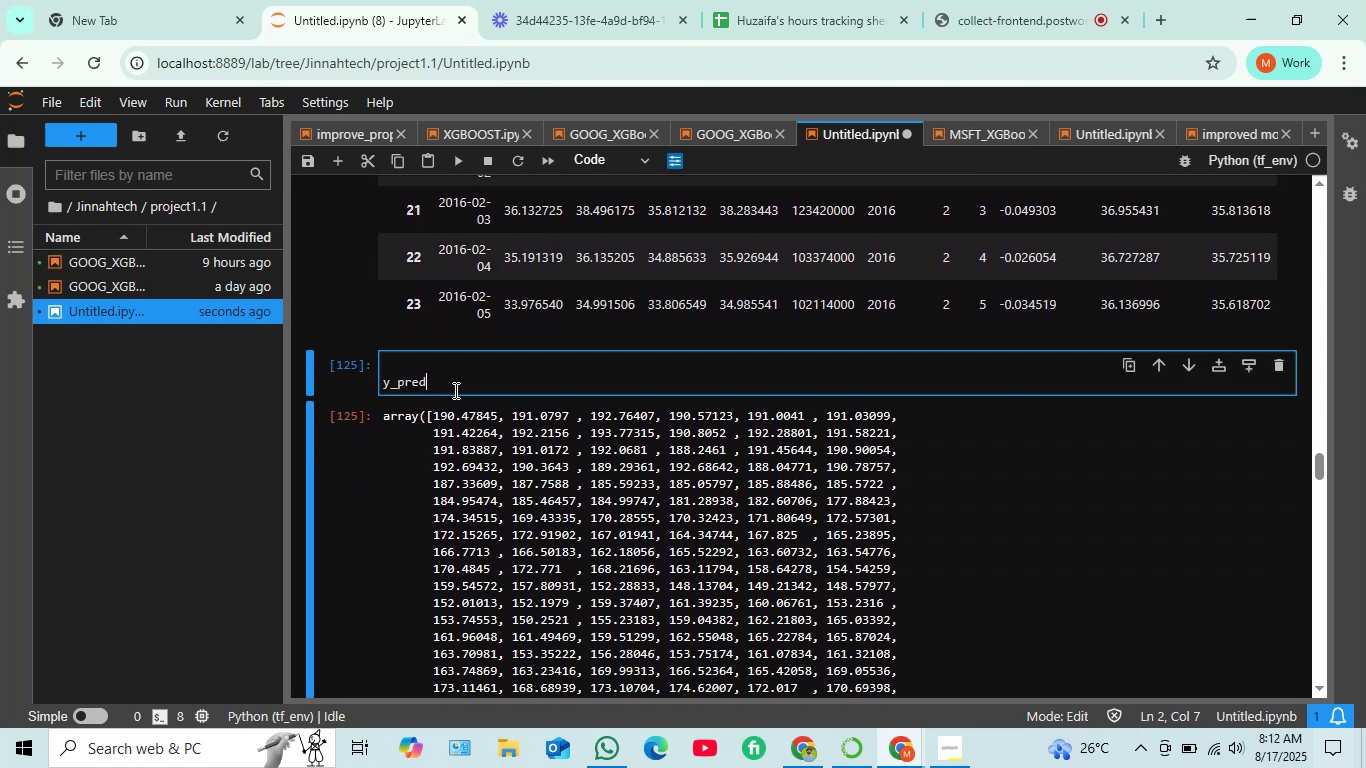 
key(Shift+ShiftRight)
 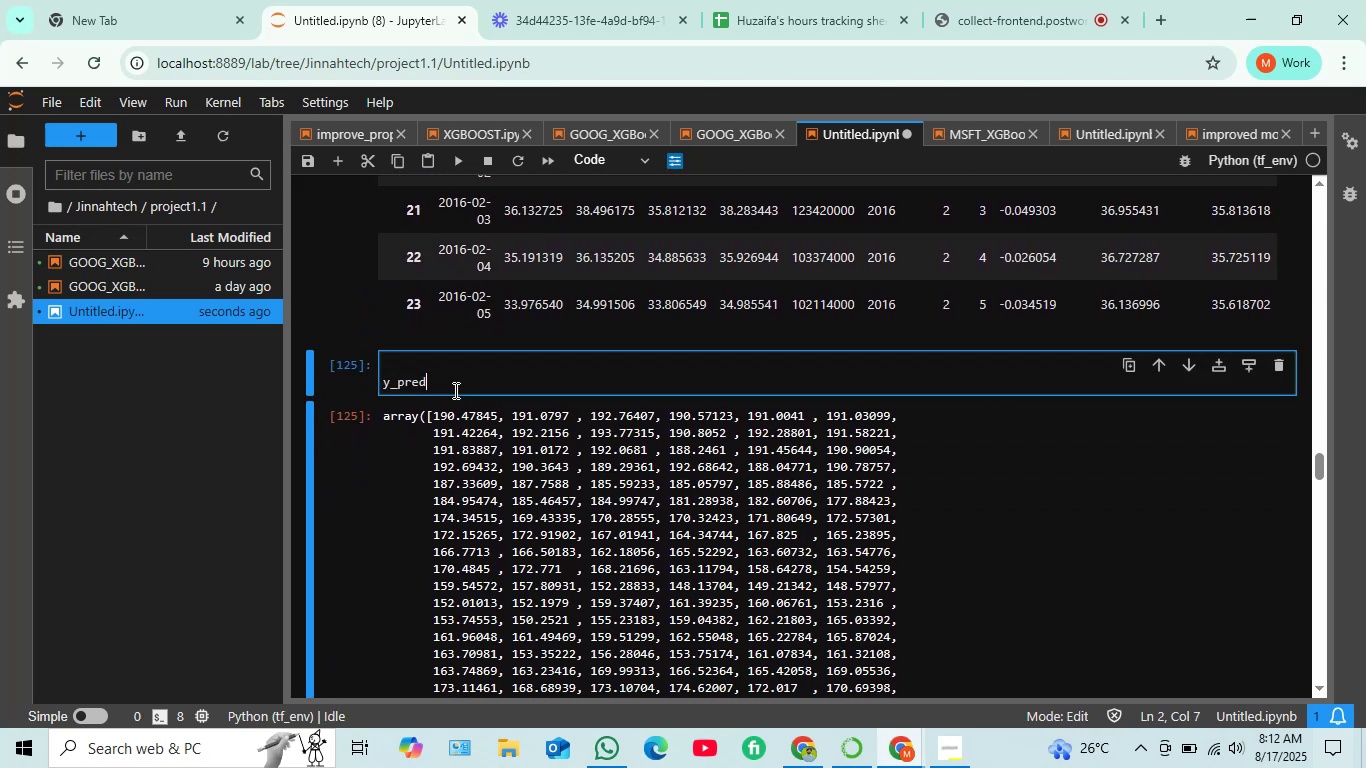 
key(Shift+Enter)
 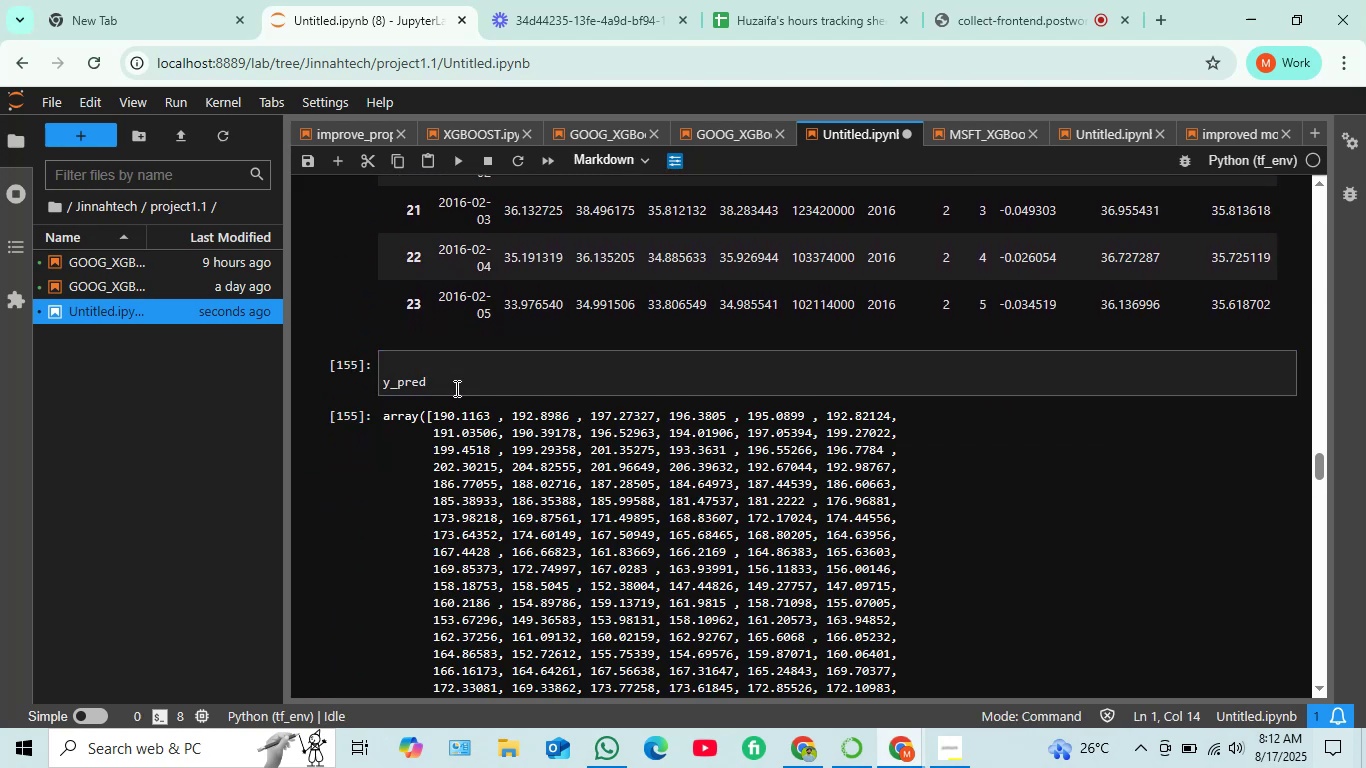 
scroll: coordinate [515, 517], scroll_direction: down, amount: 6.0
 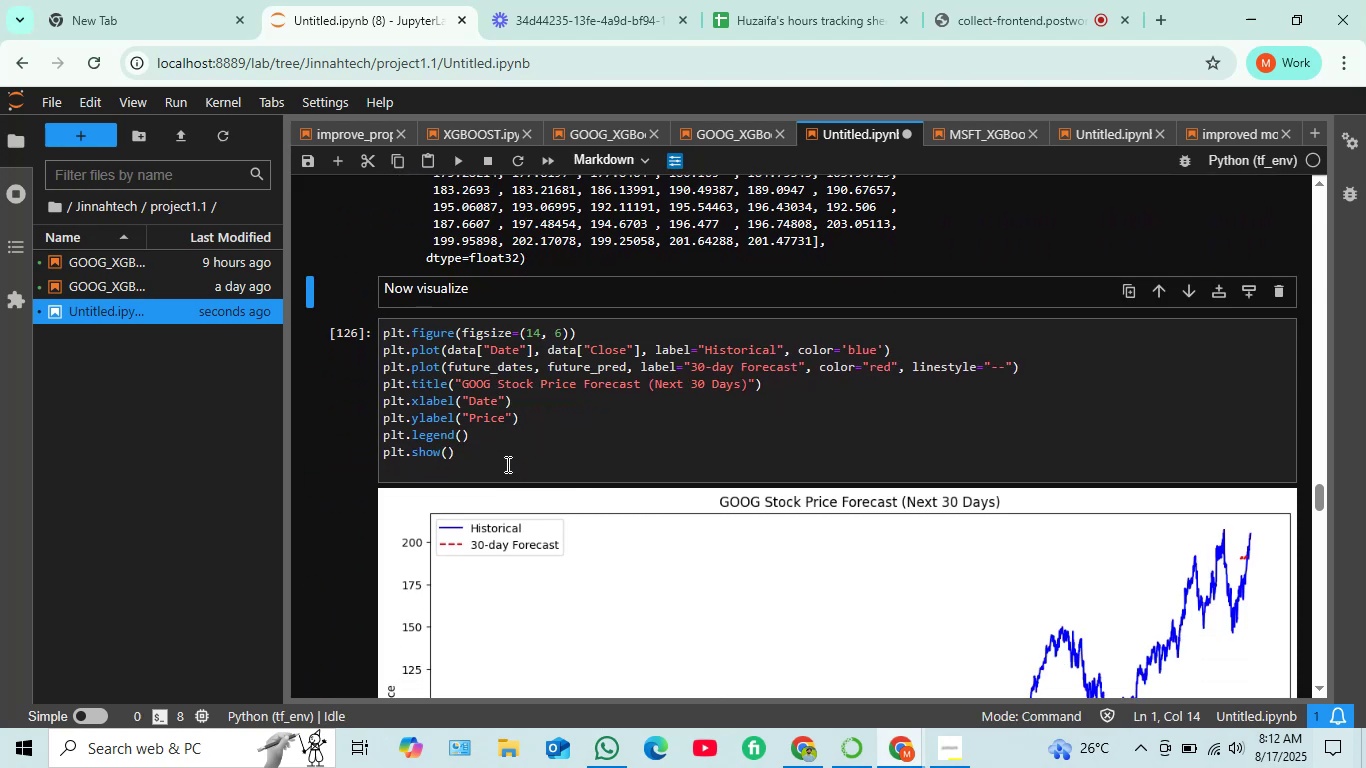 
left_click([506, 464])
 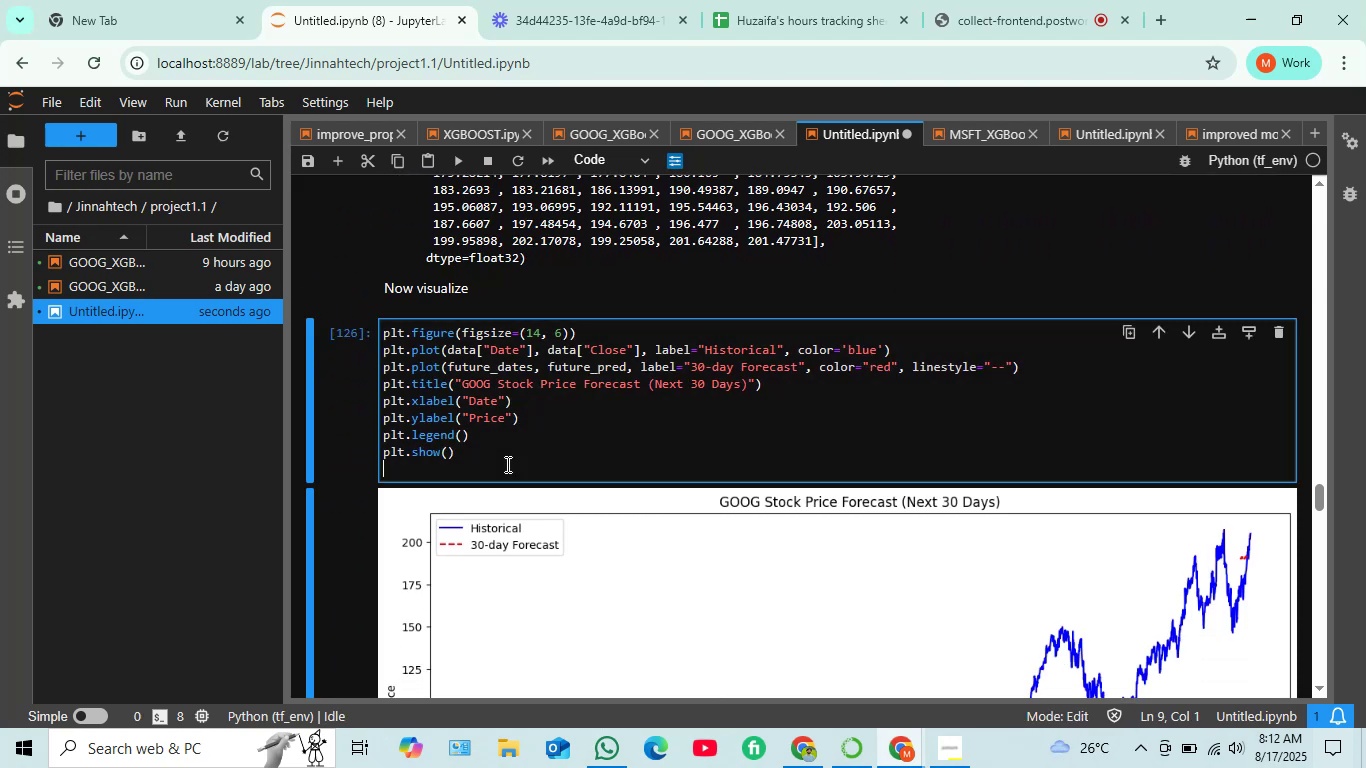 
key(Shift+ShiftRight)
 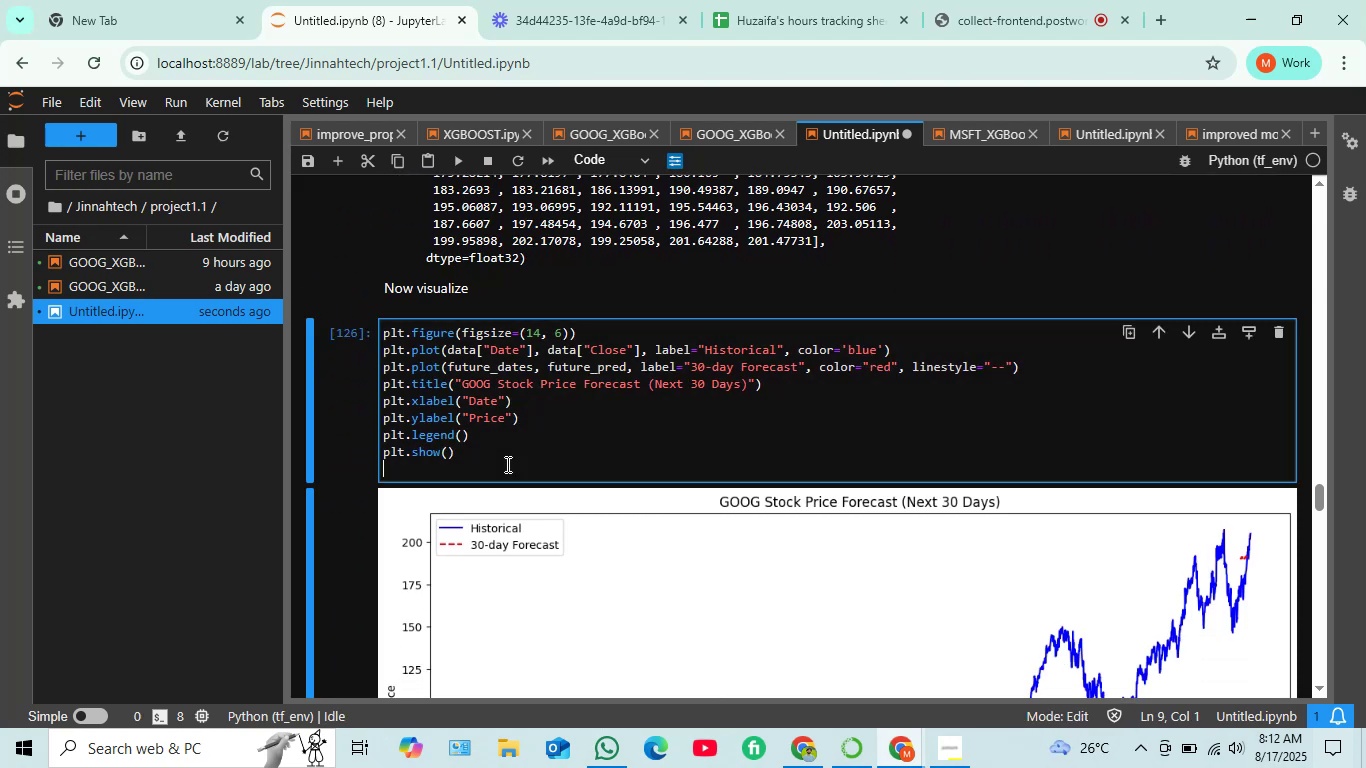 
key(Shift+Enter)
 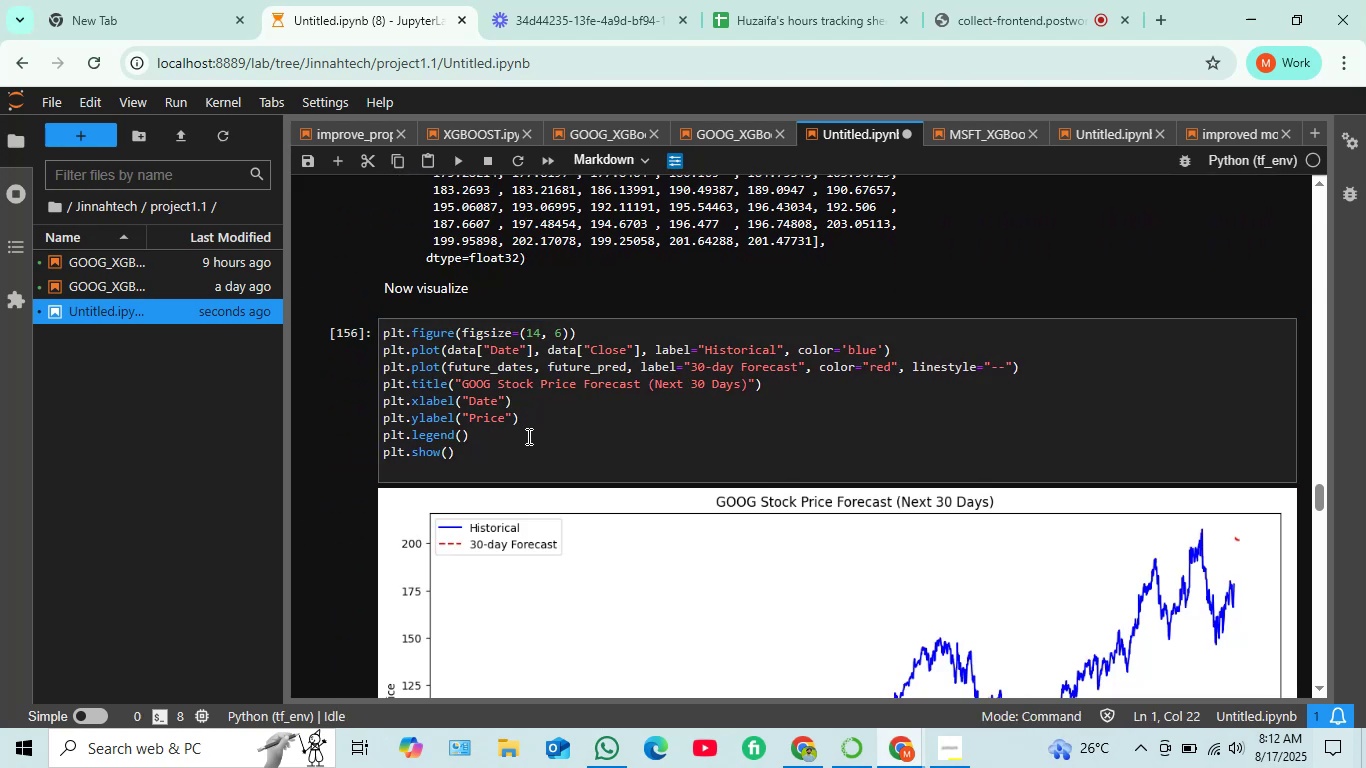 
scroll: coordinate [547, 442], scroll_direction: down, amount: 2.0
 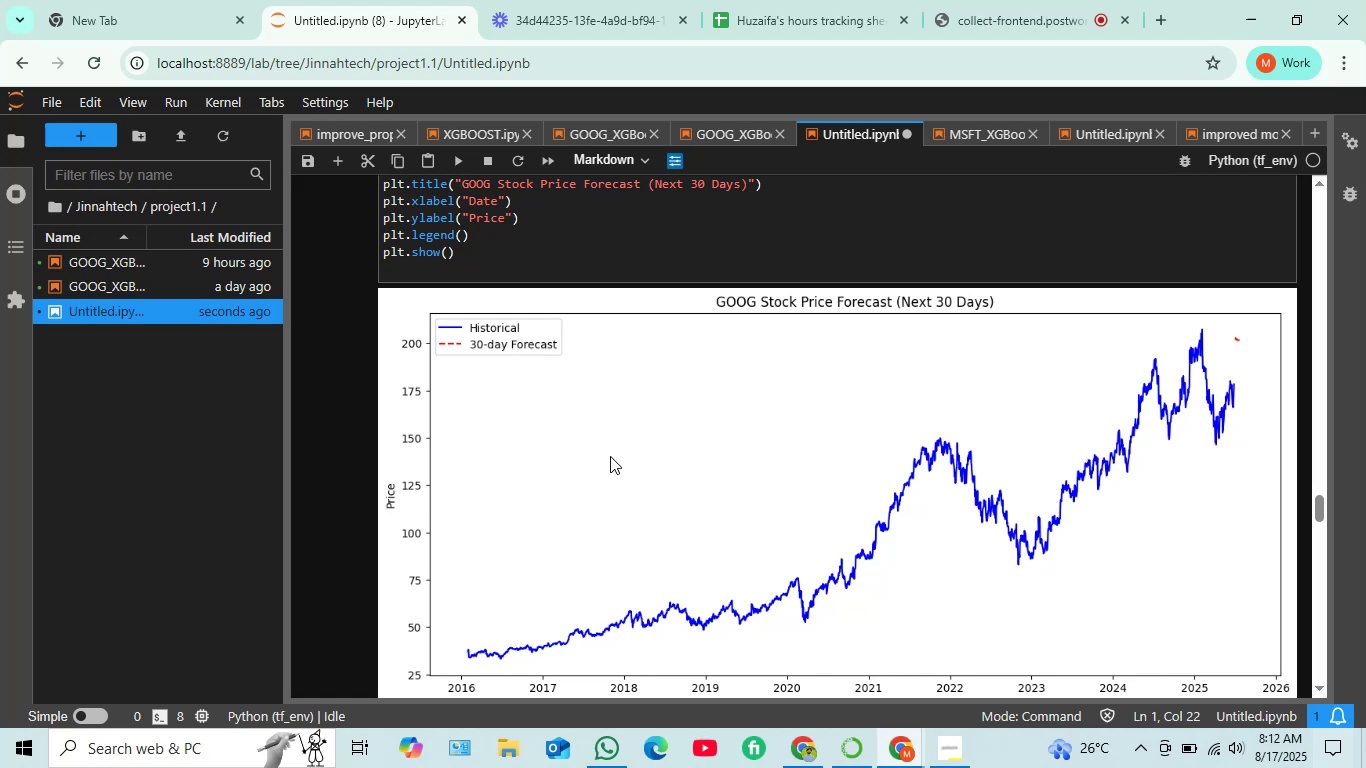 
wait(5.48)
 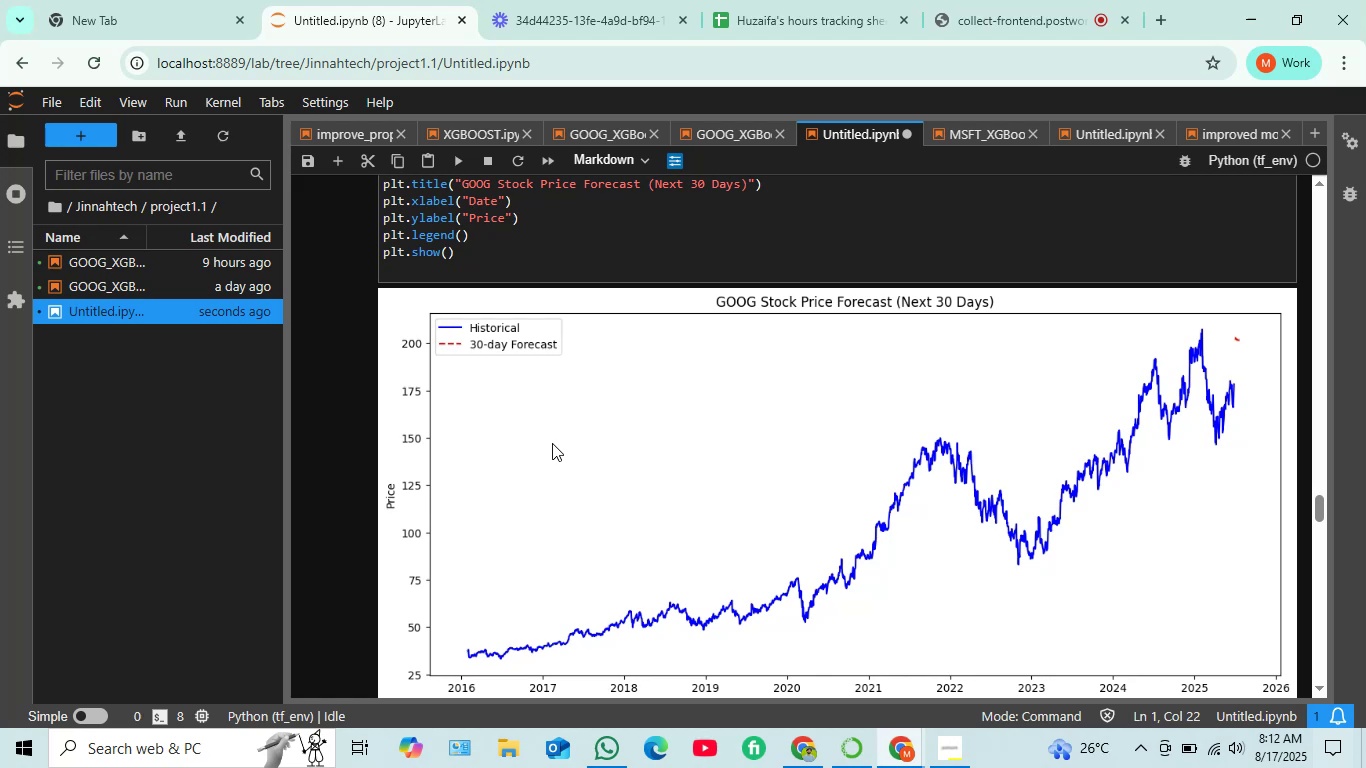 
scroll: coordinate [610, 455], scroll_direction: down, amount: 3.0
 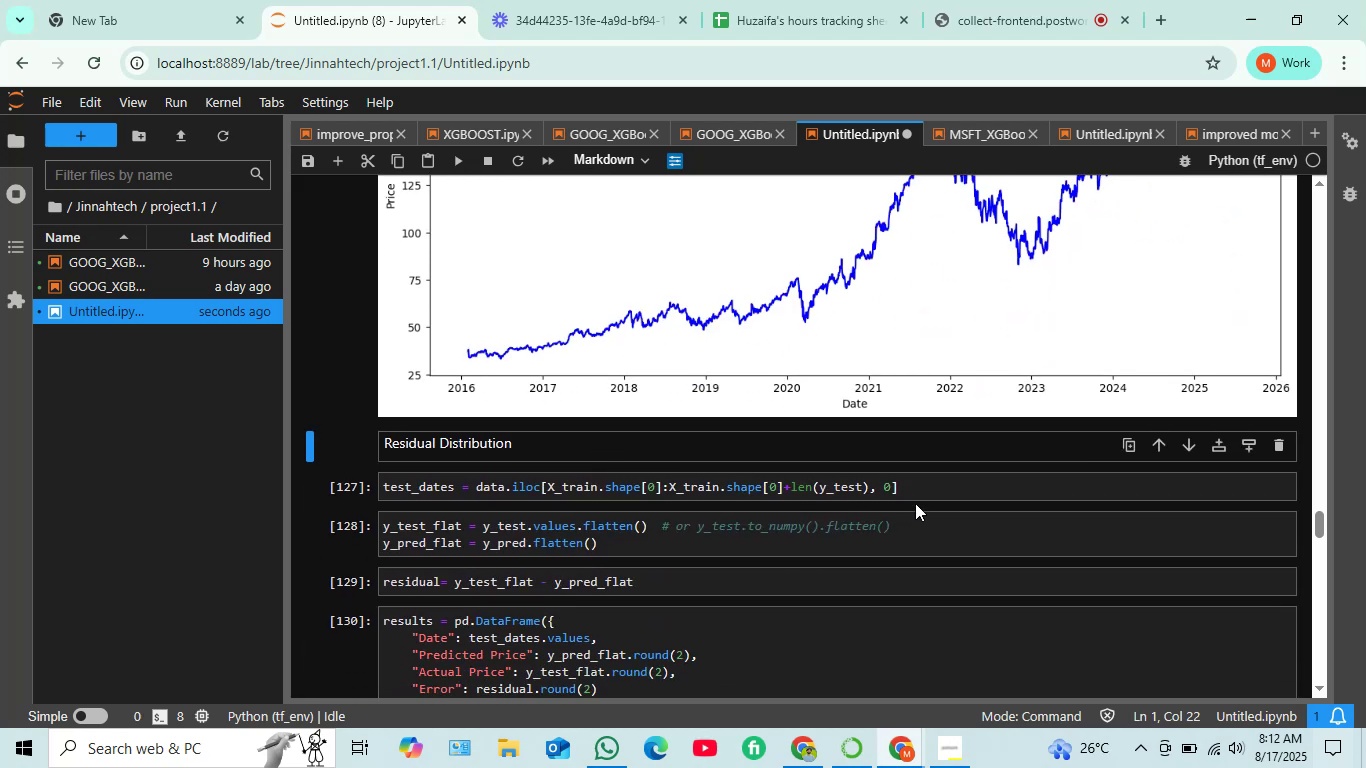 
left_click([920, 487])
 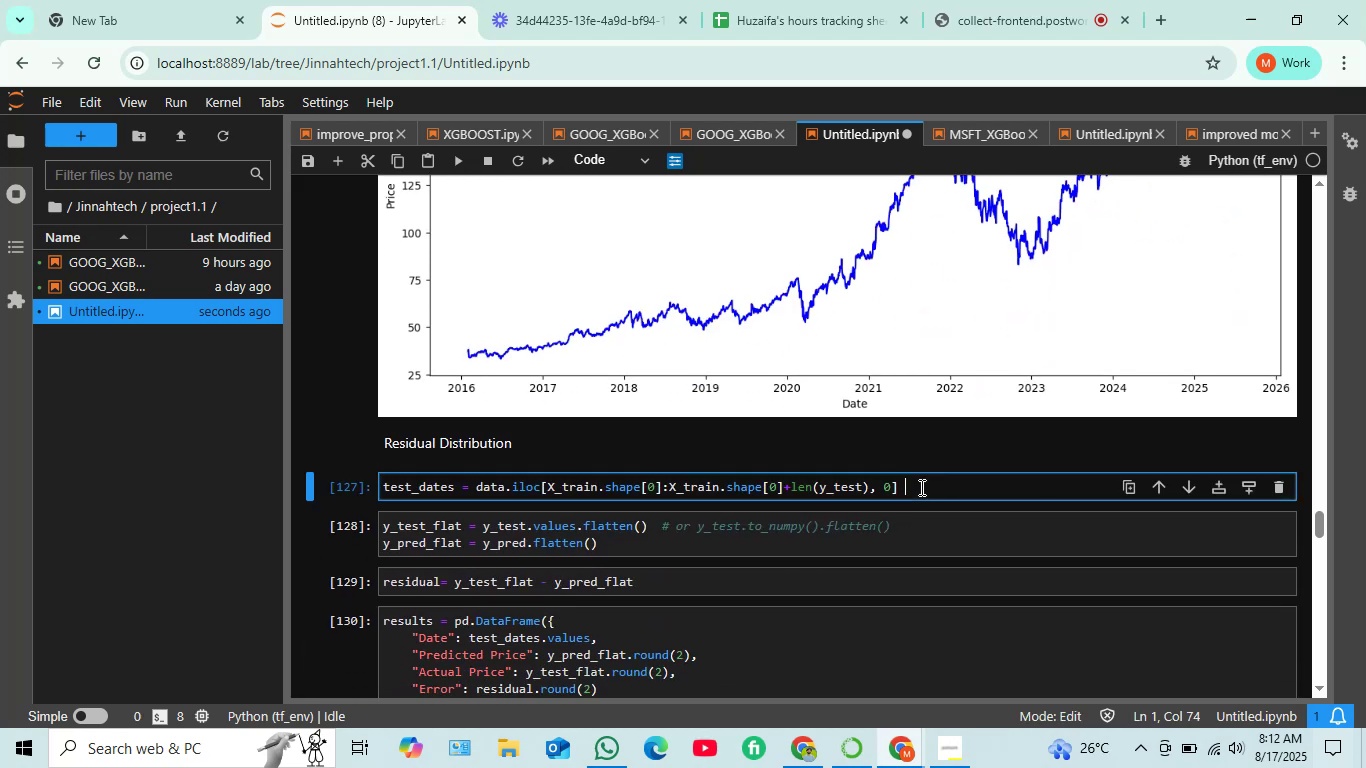 
key(Shift+ShiftRight)
 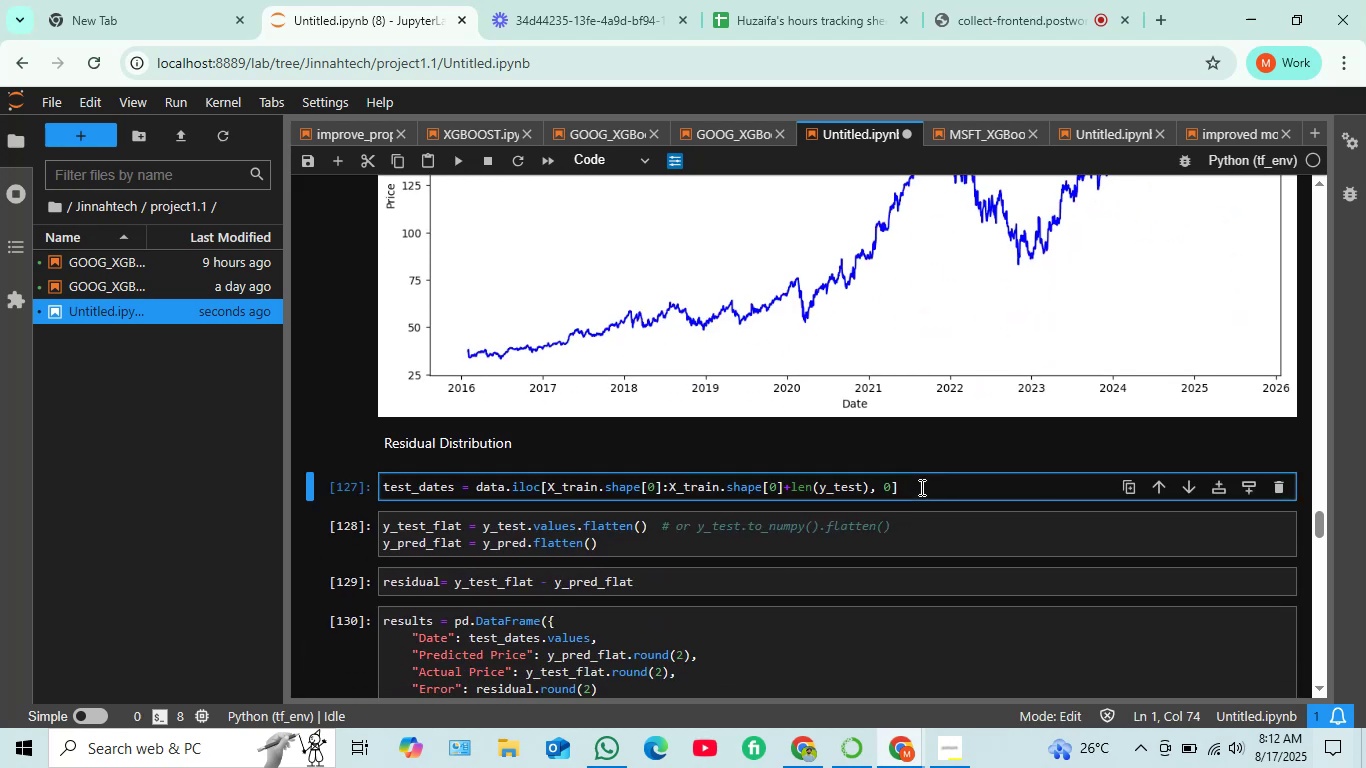 
key(Shift+Enter)
 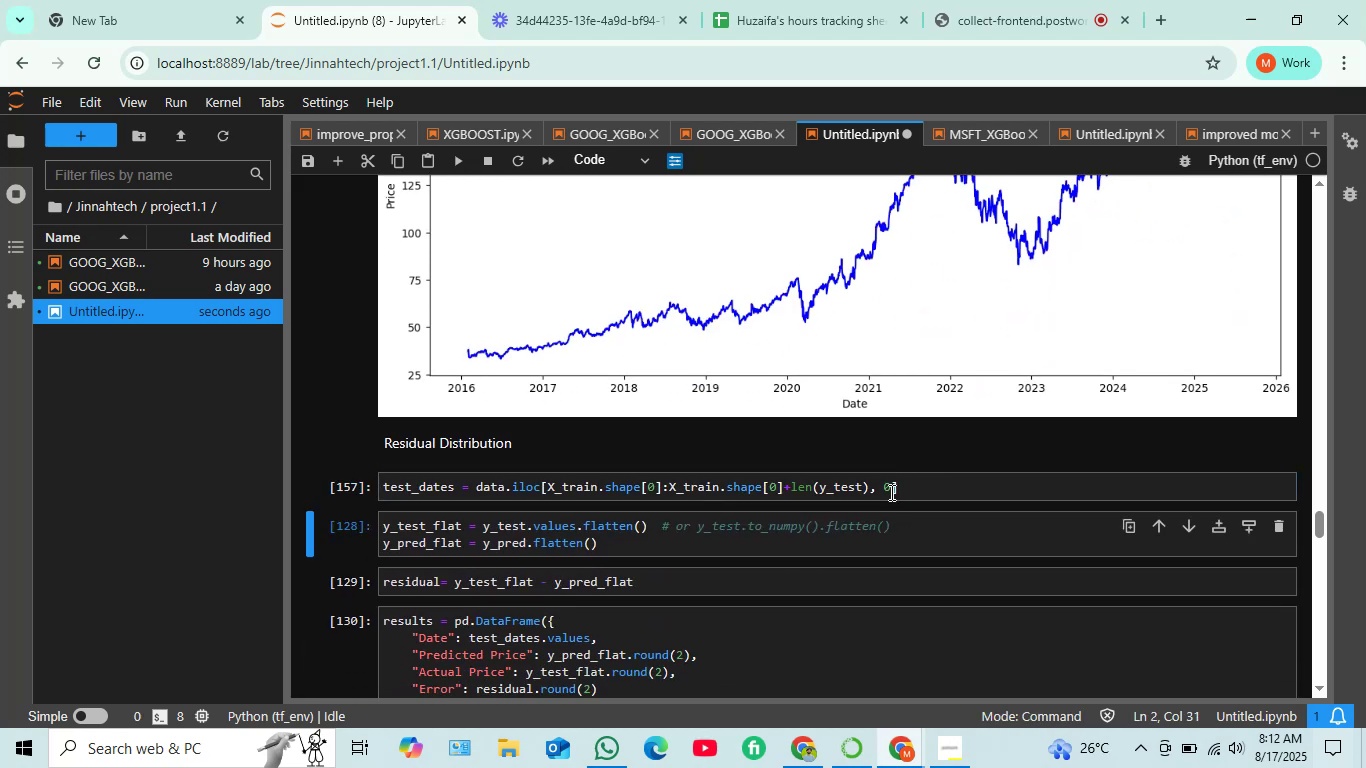 
key(Shift+ShiftRight)
 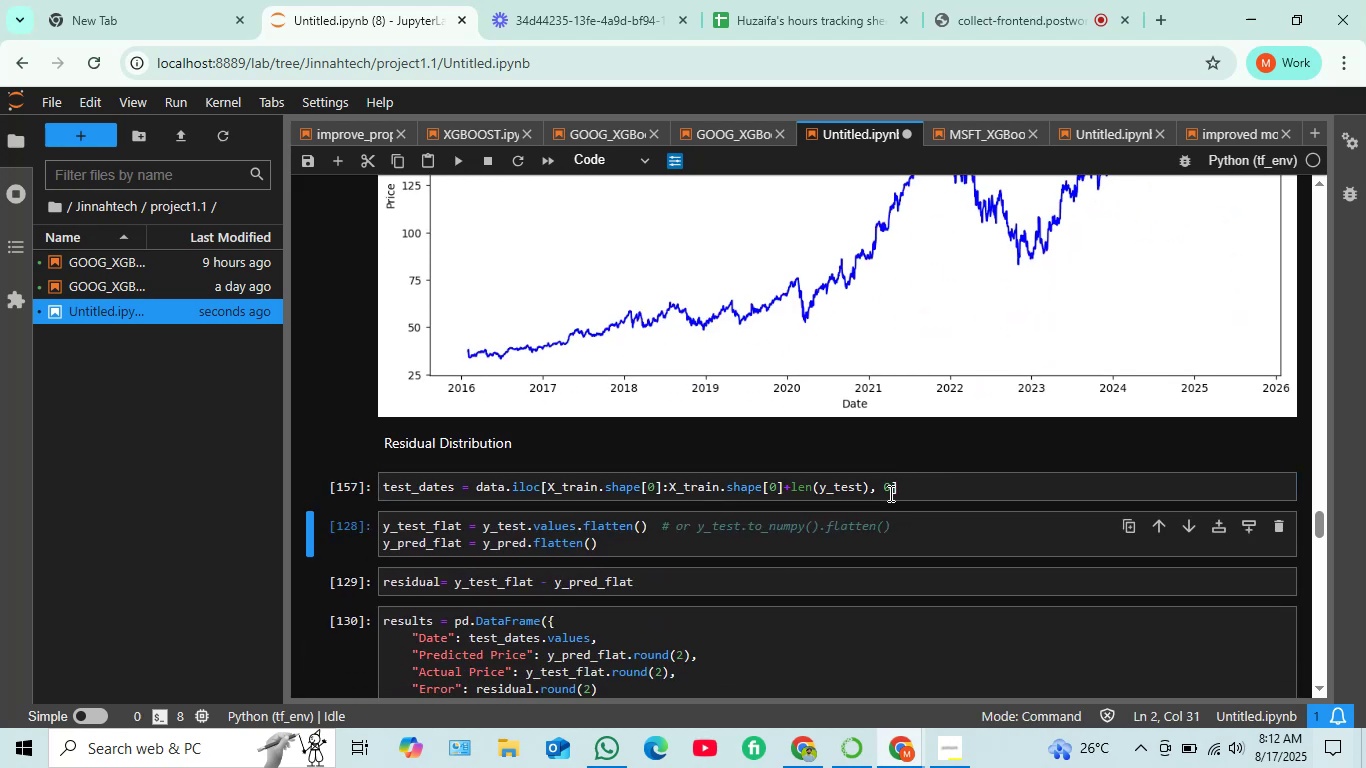 
key(Shift+Enter)
 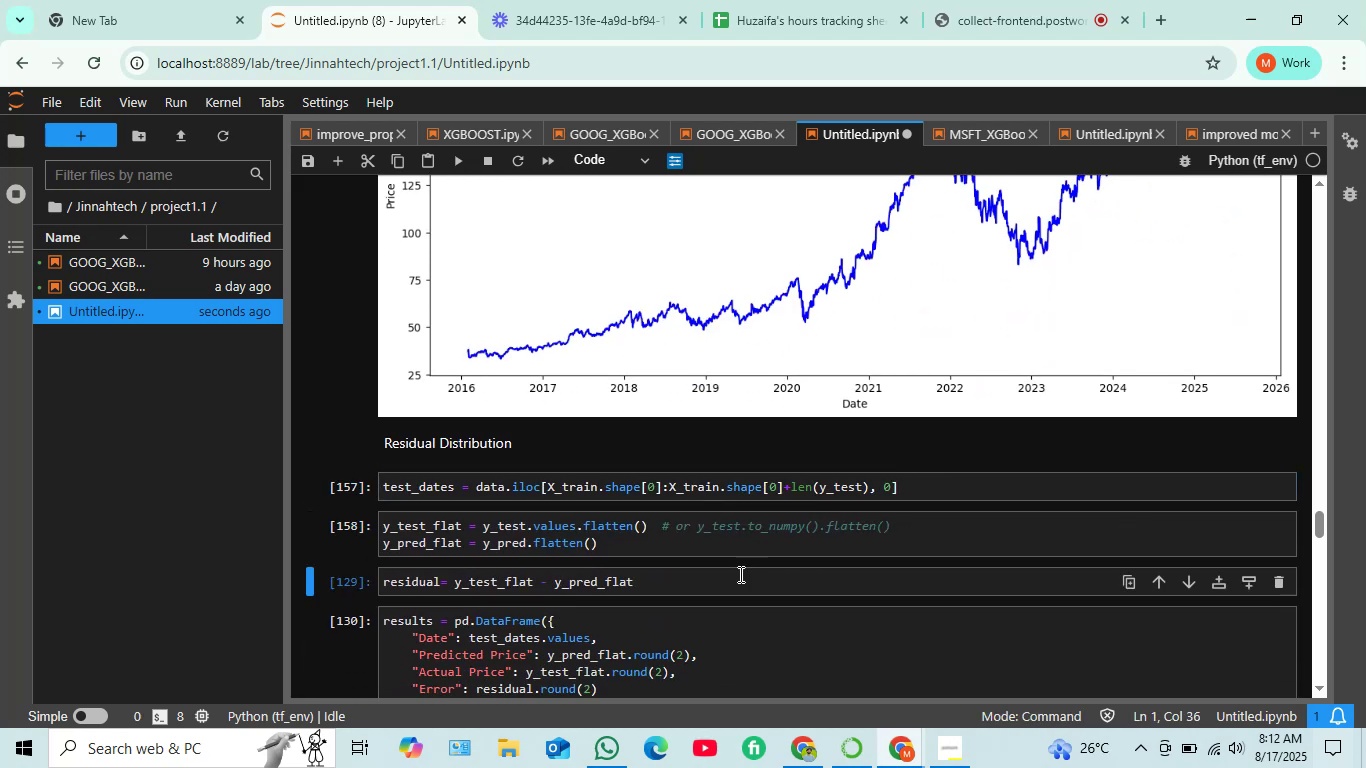 
left_click([739, 574])
 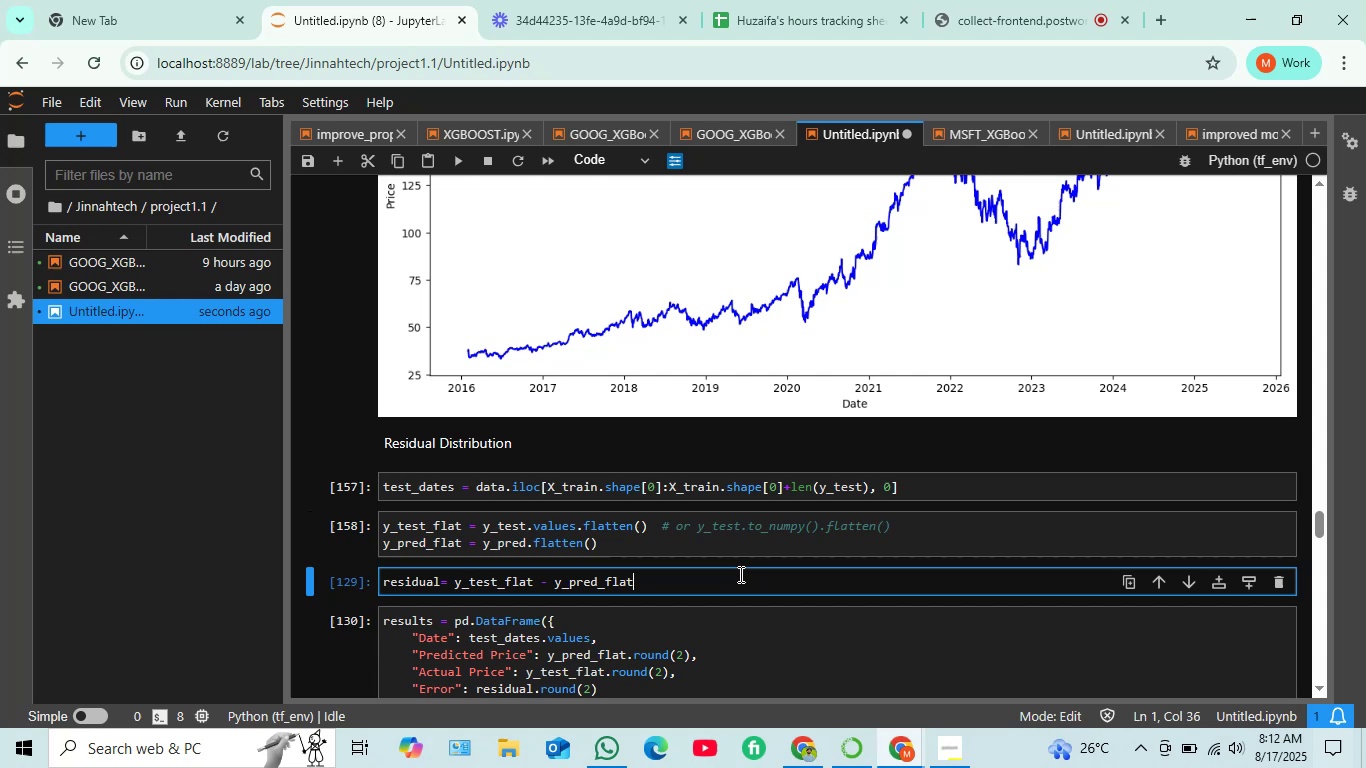 
key(Shift+ShiftRight)
 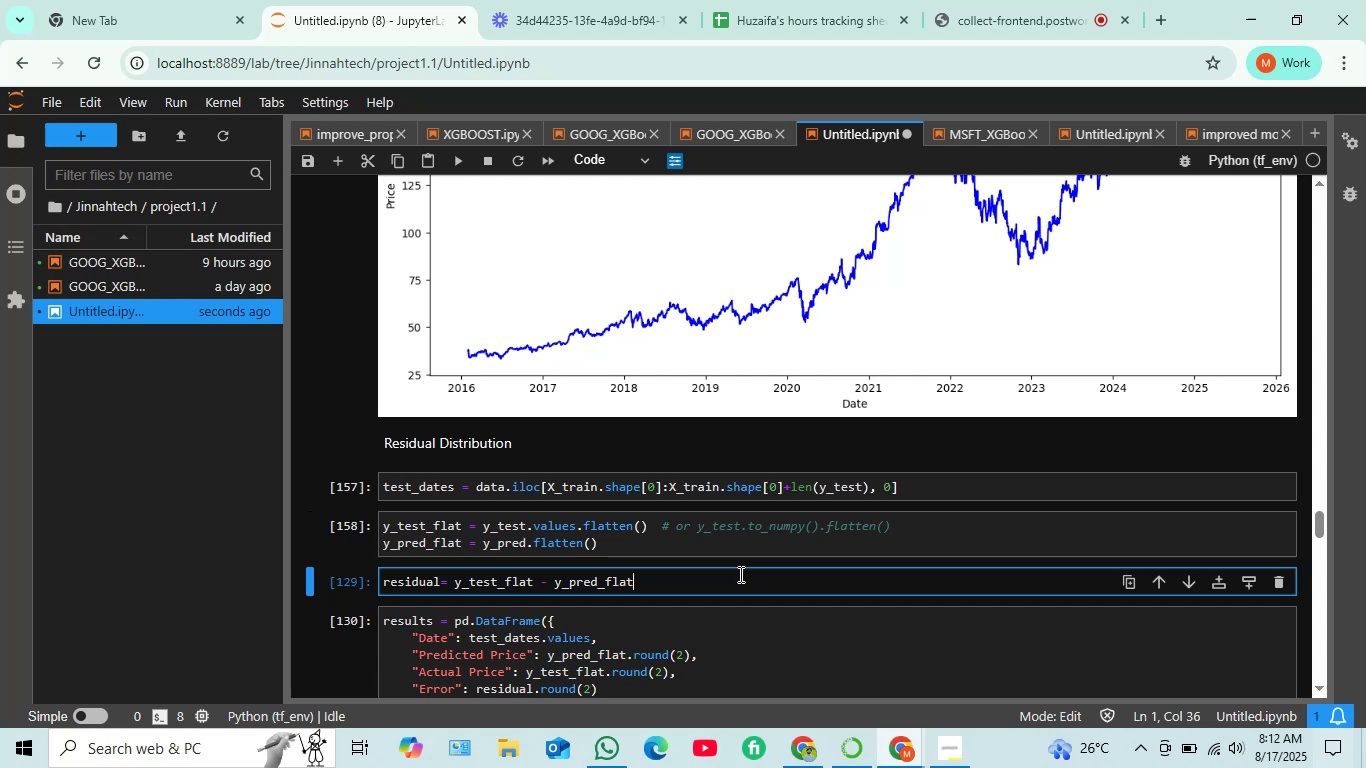 
key(Shift+Enter)
 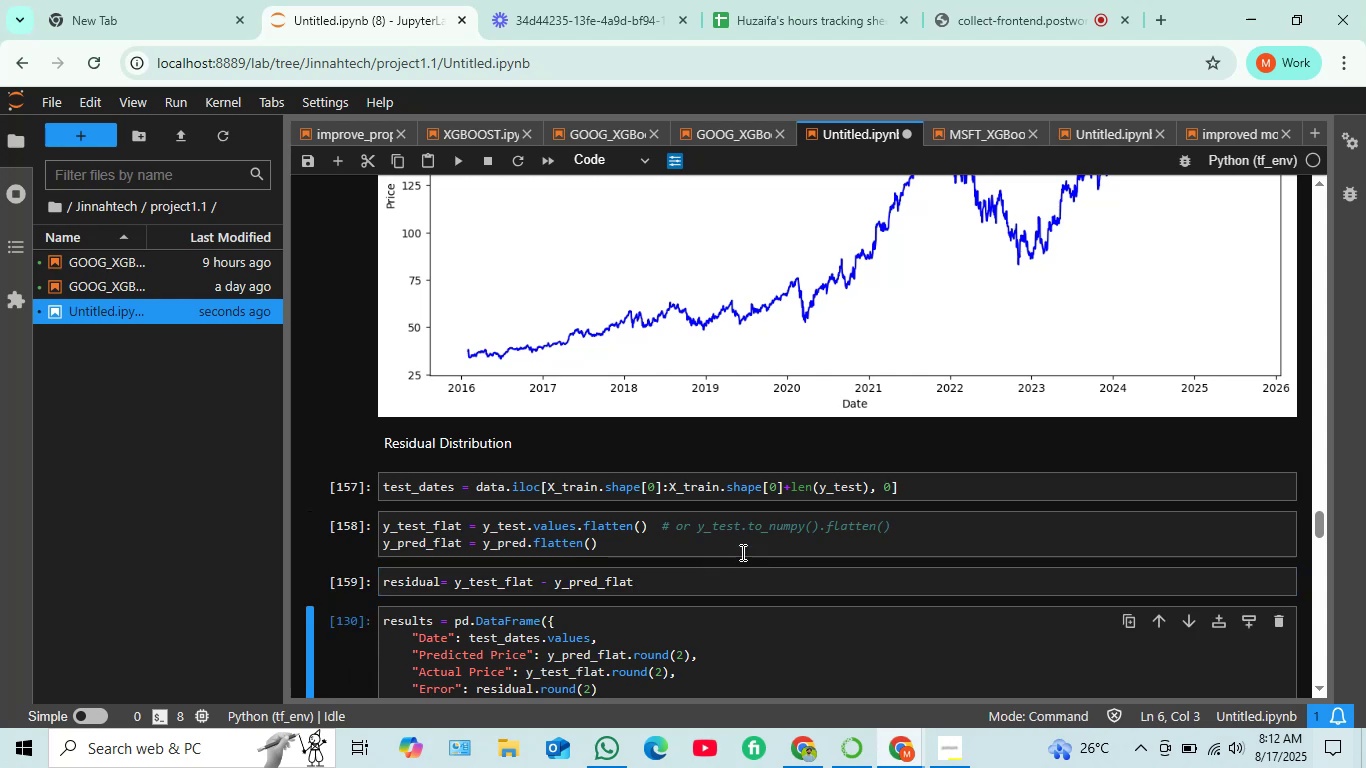 
scroll: coordinate [741, 540], scroll_direction: down, amount: 2.0
 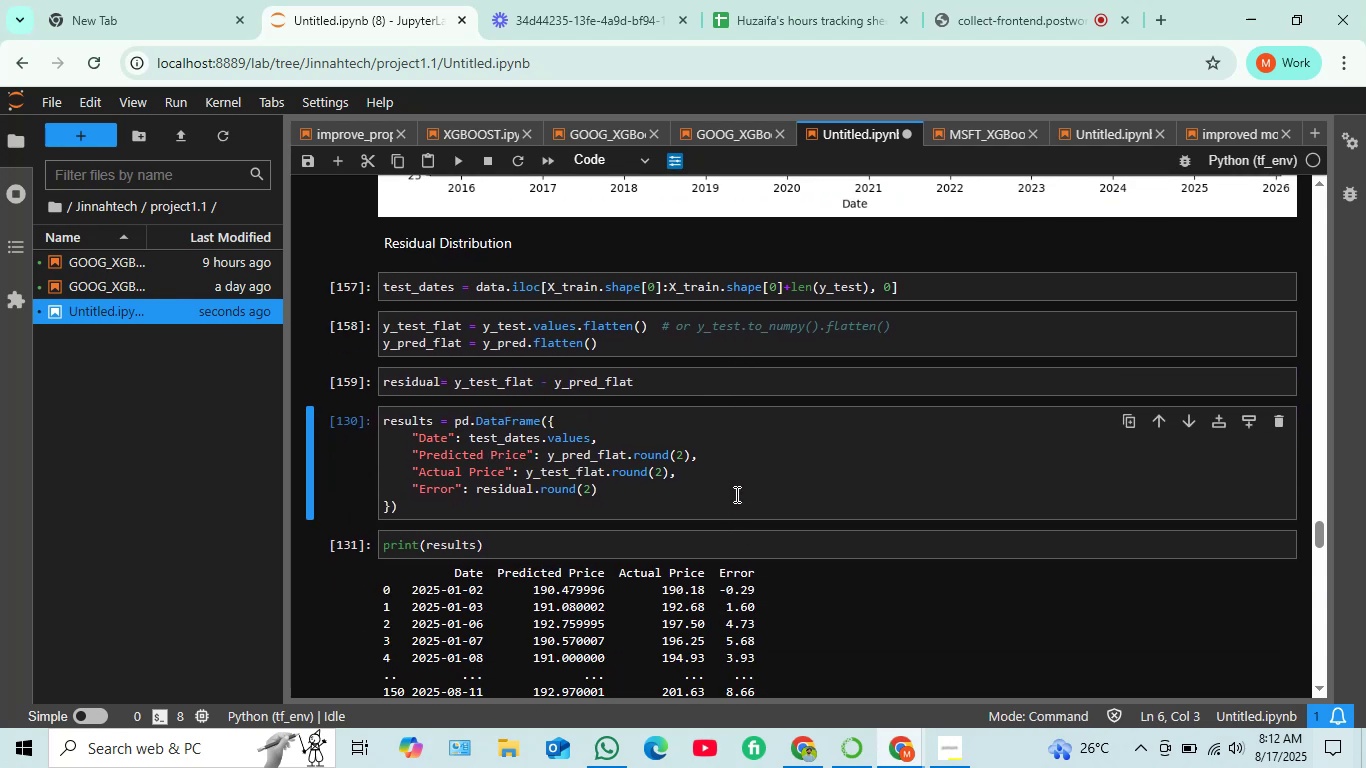 
left_click([735, 493])
 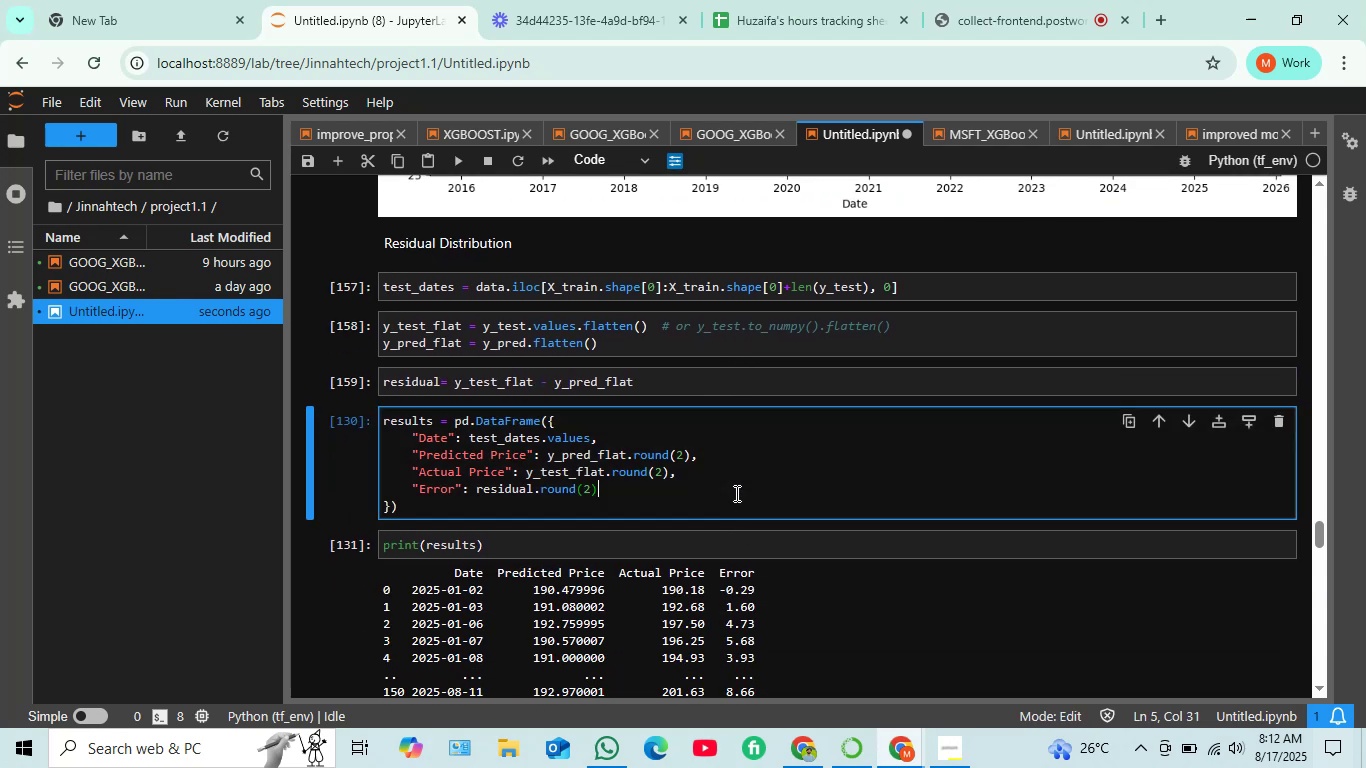 
key(Shift+ShiftRight)
 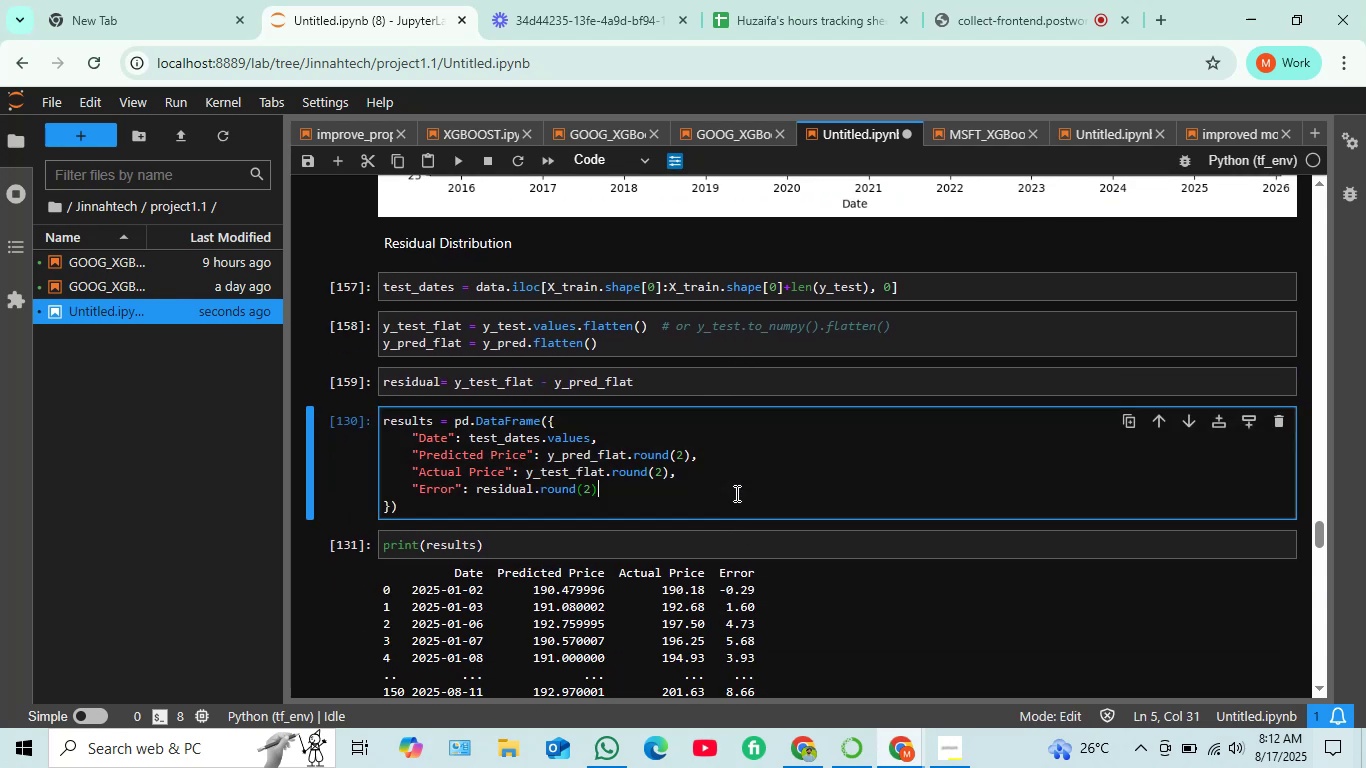 
key(Shift+Enter)
 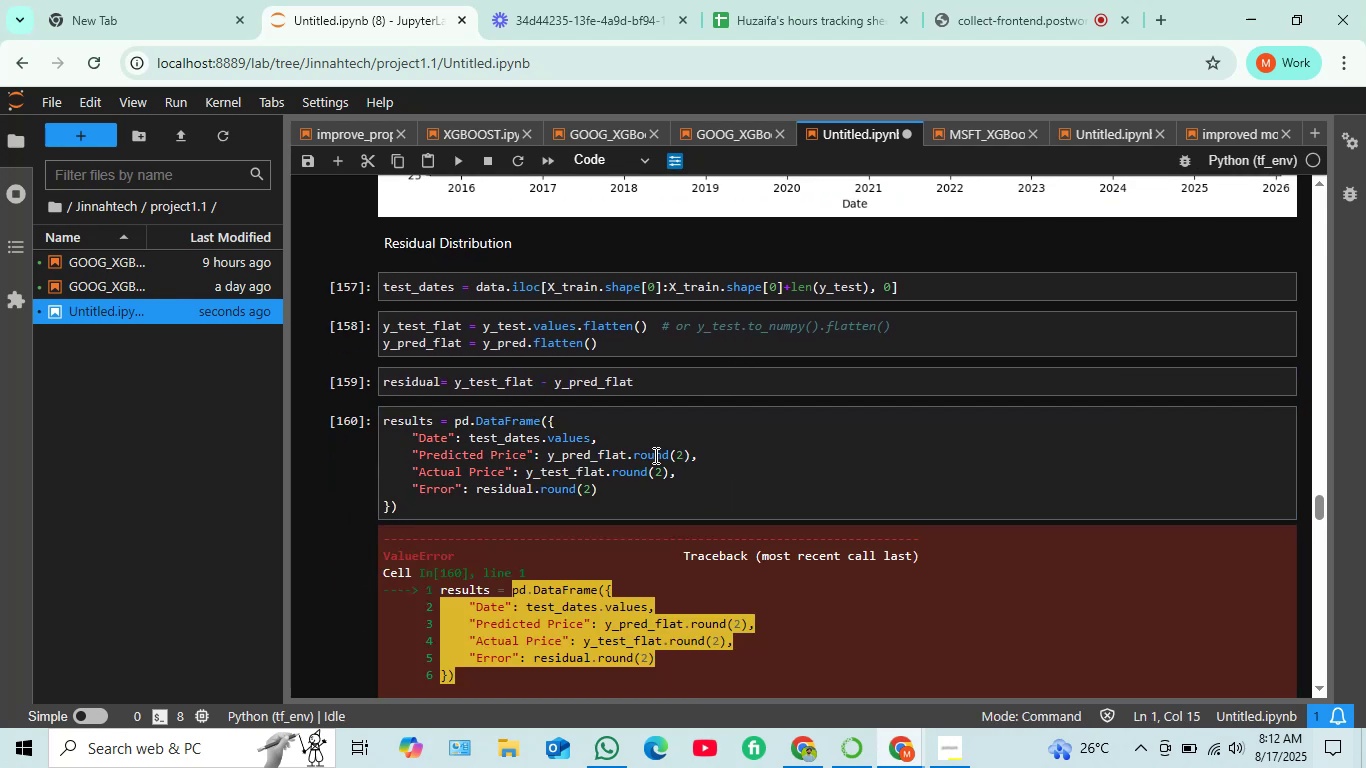 
scroll: coordinate [654, 449], scroll_direction: down, amount: 8.0
 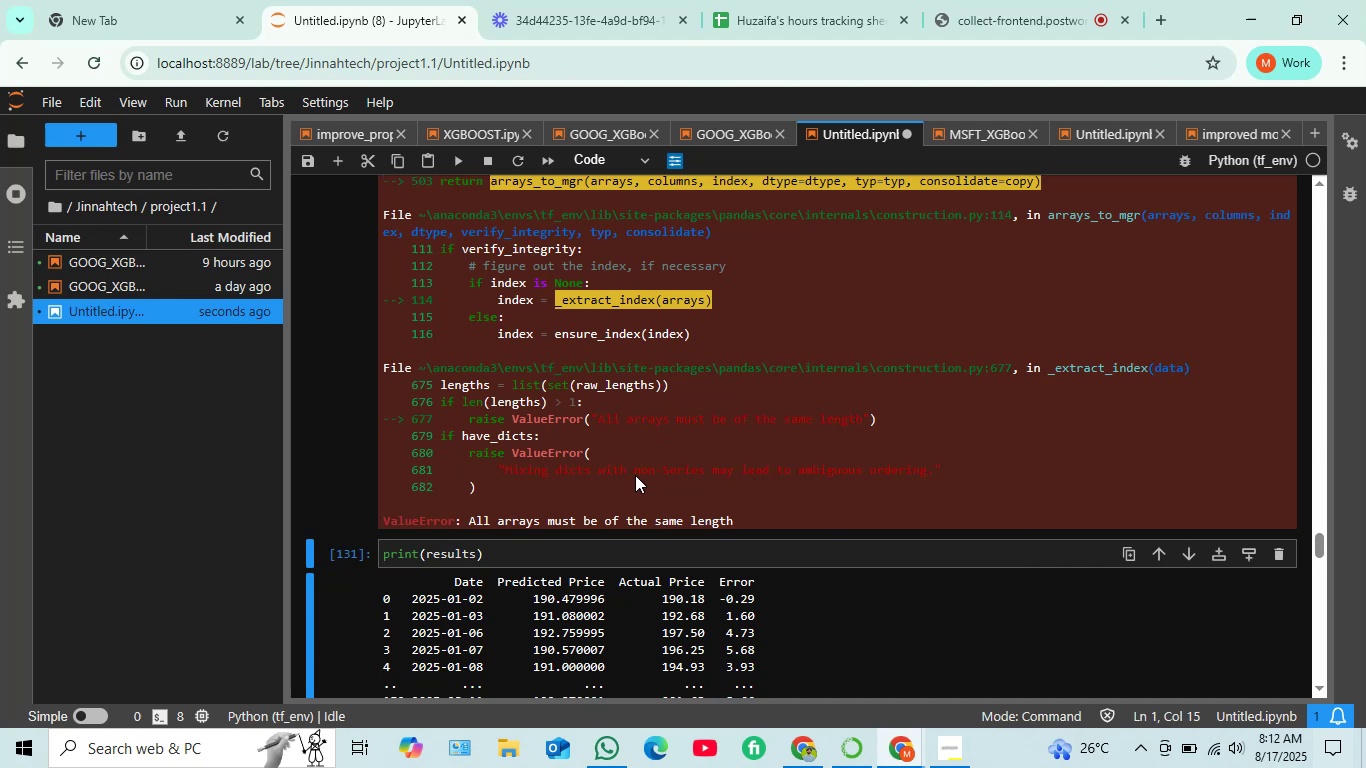 
scroll: coordinate [649, 402], scroll_direction: up, amount: 9.0
 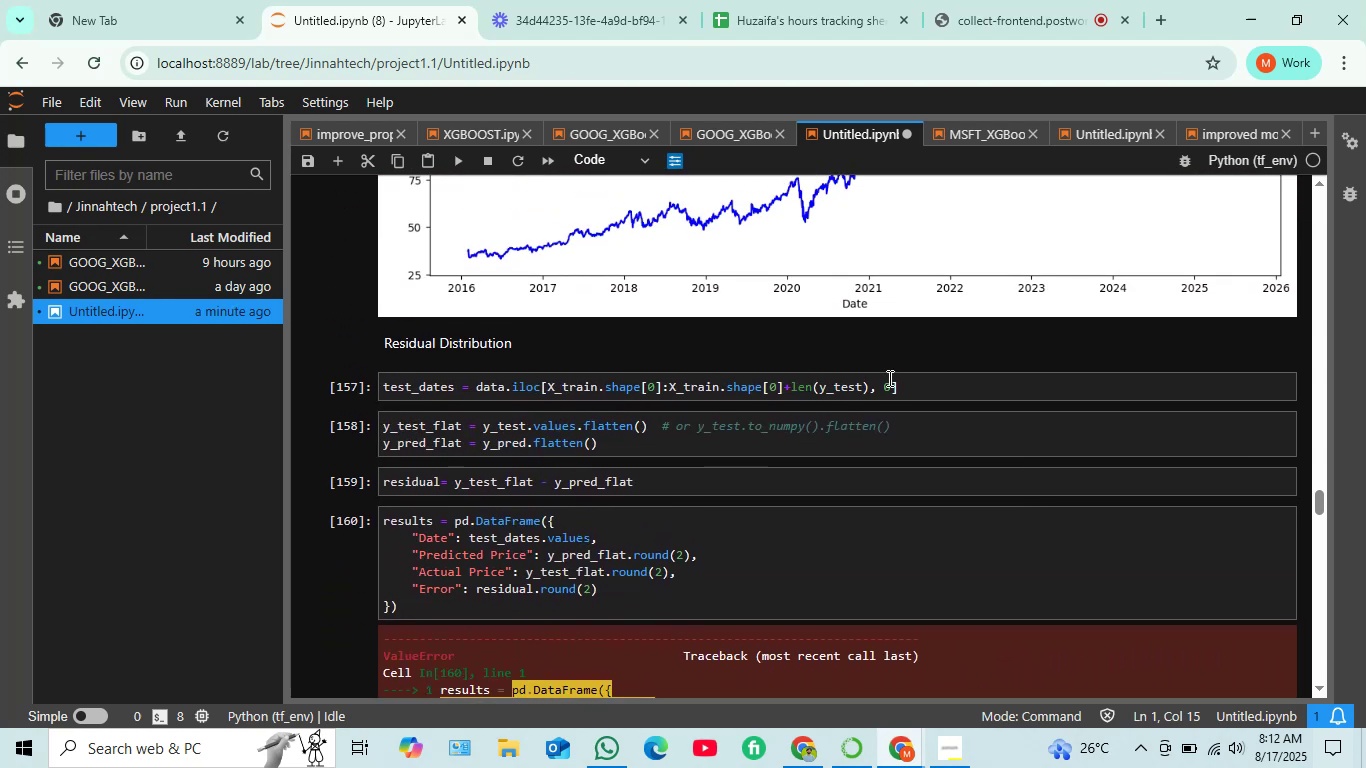 
left_click([910, 388])
 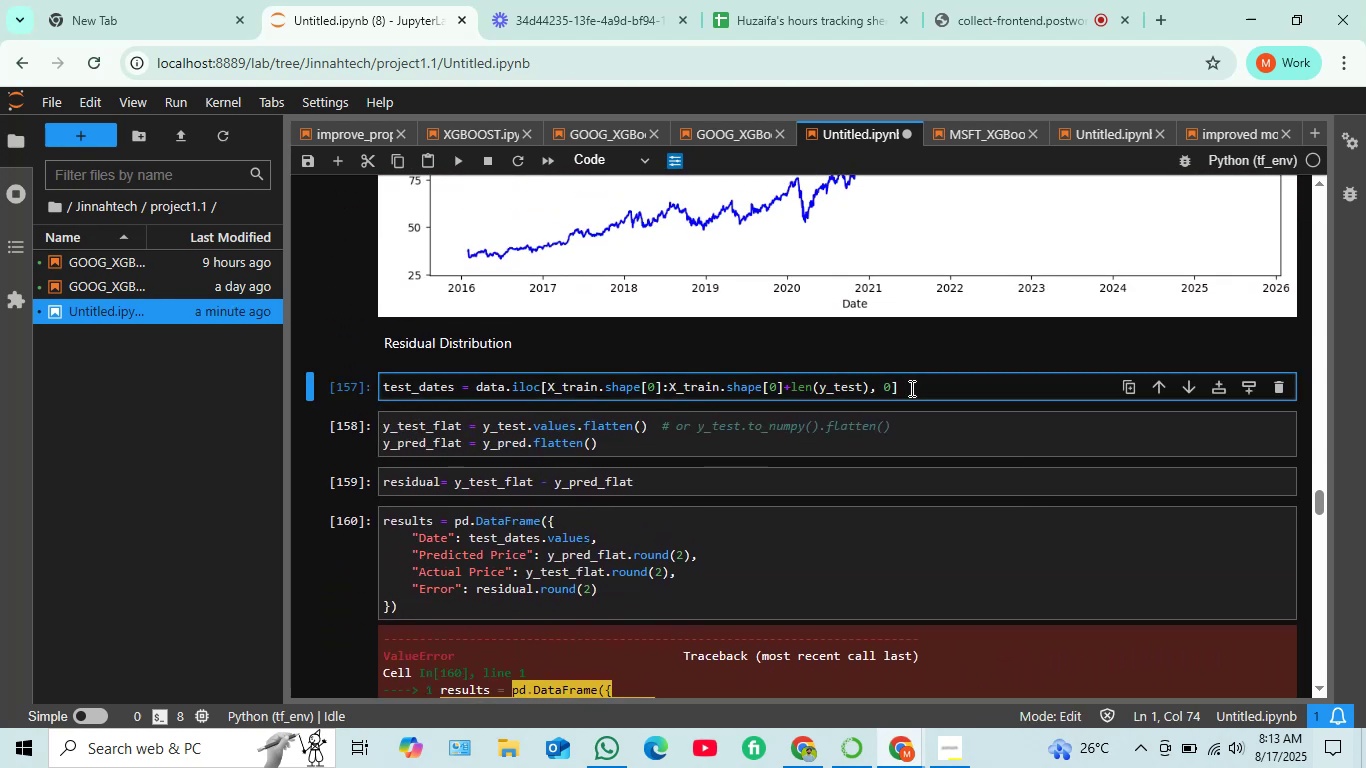 
key(Shift+ShiftRight)
 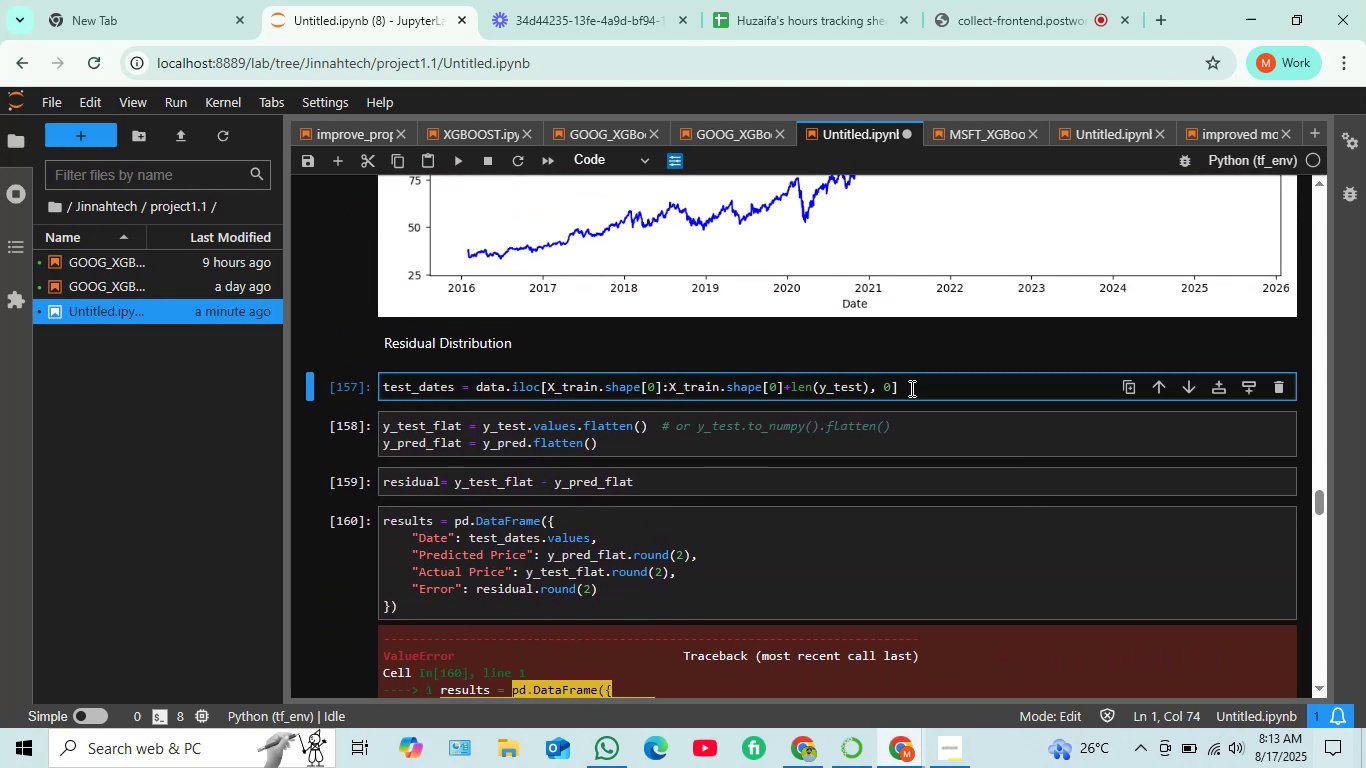 
key(Shift+Enter)
 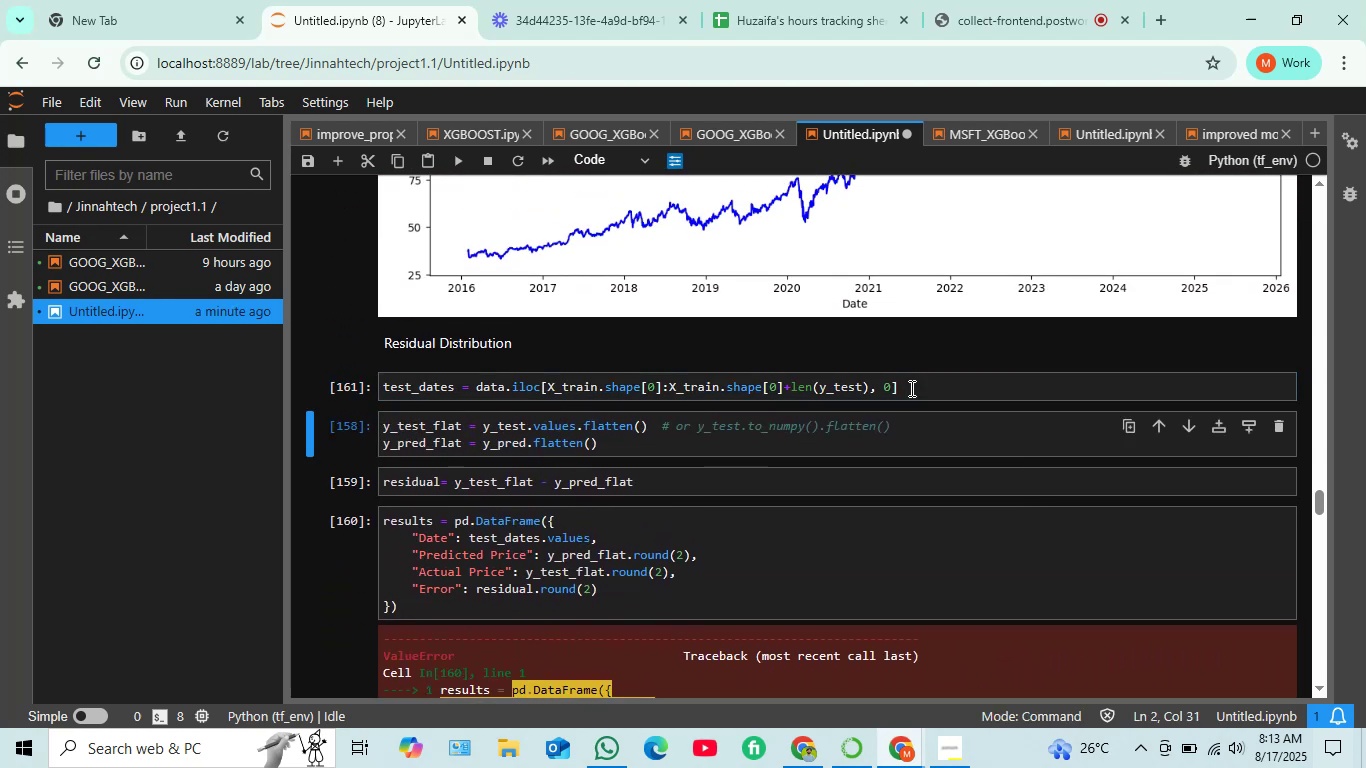 
key(Shift+ShiftRight)
 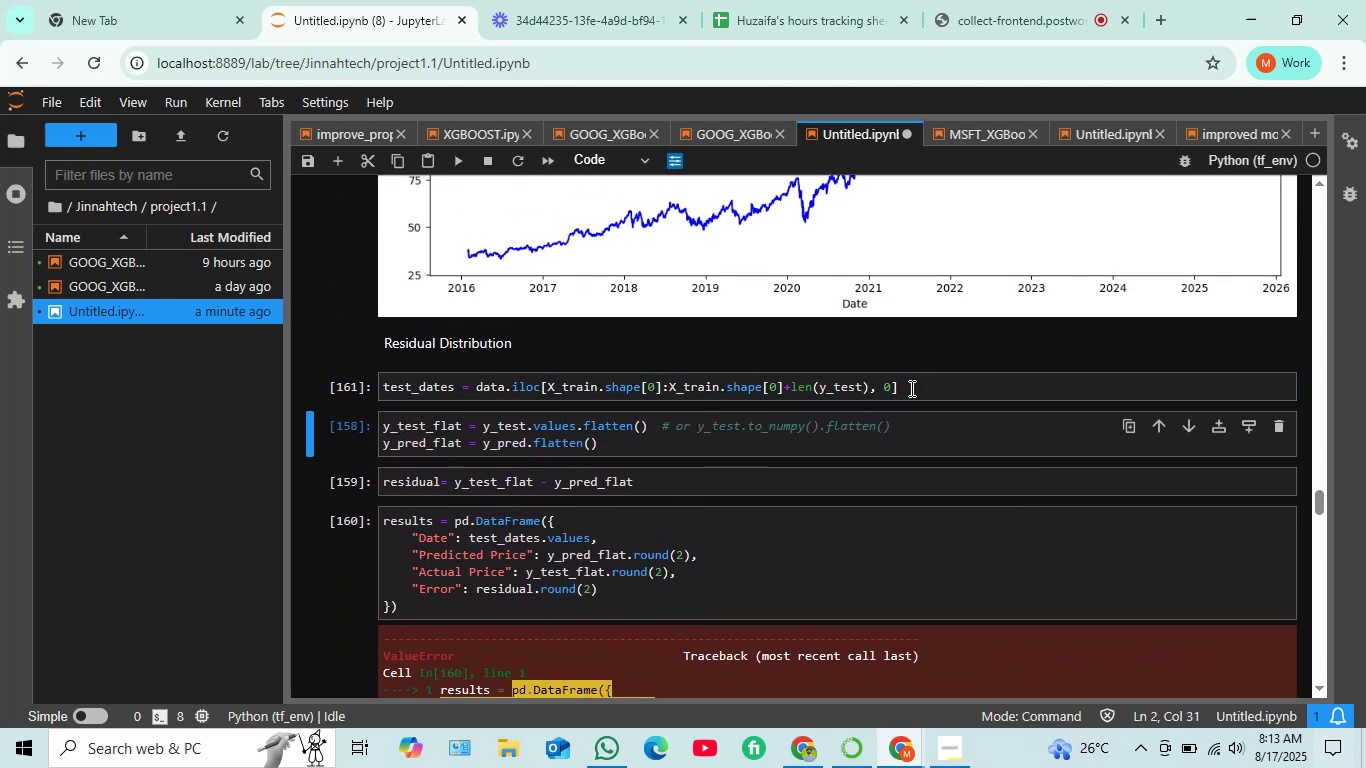 
key(Shift+Enter)
 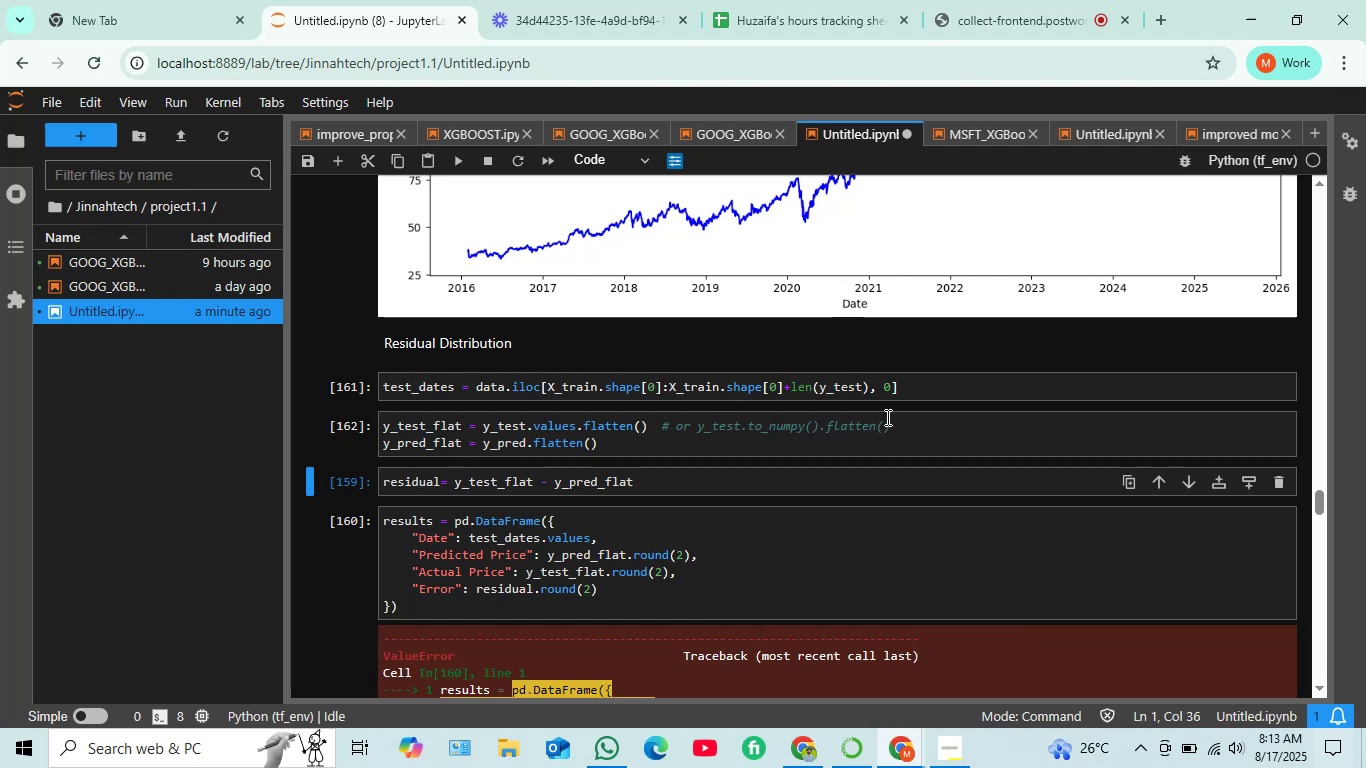 
key(Shift+ShiftRight)
 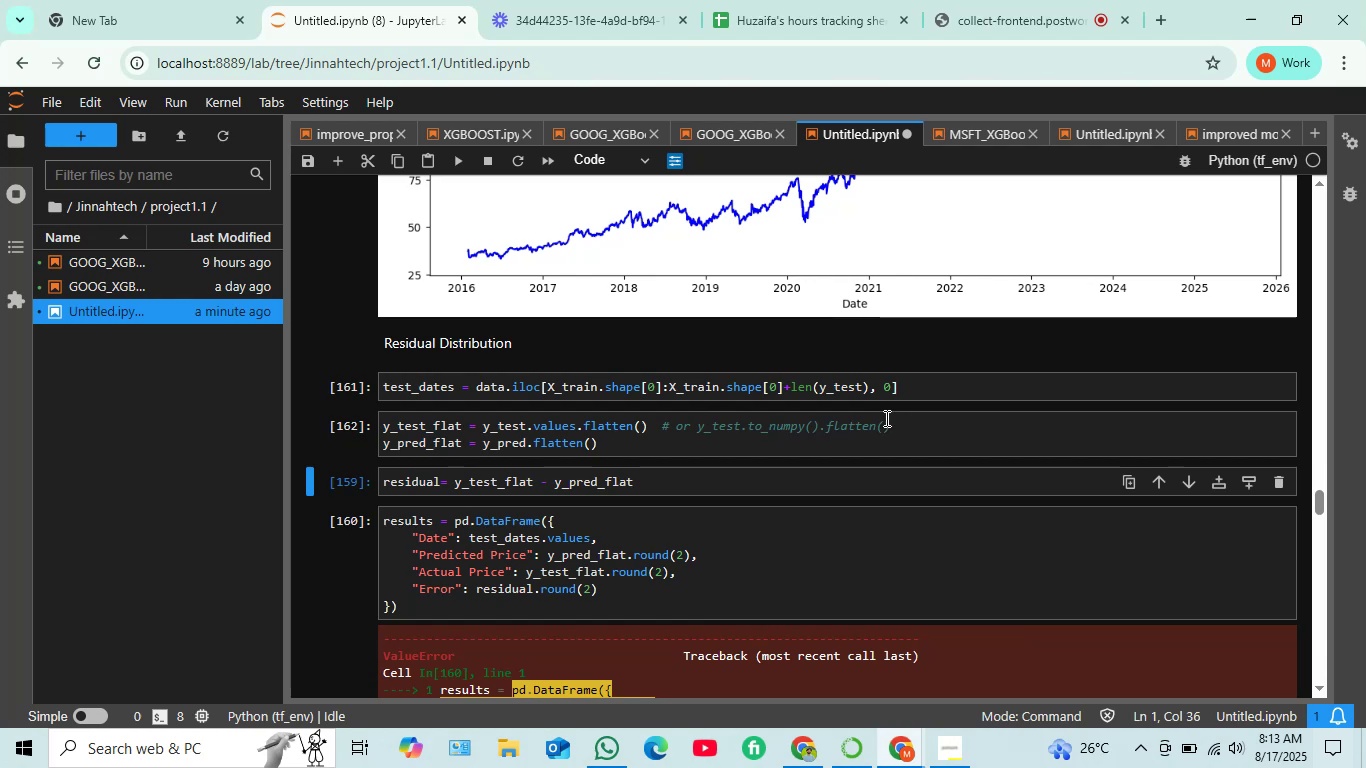 
key(Shift+Enter)
 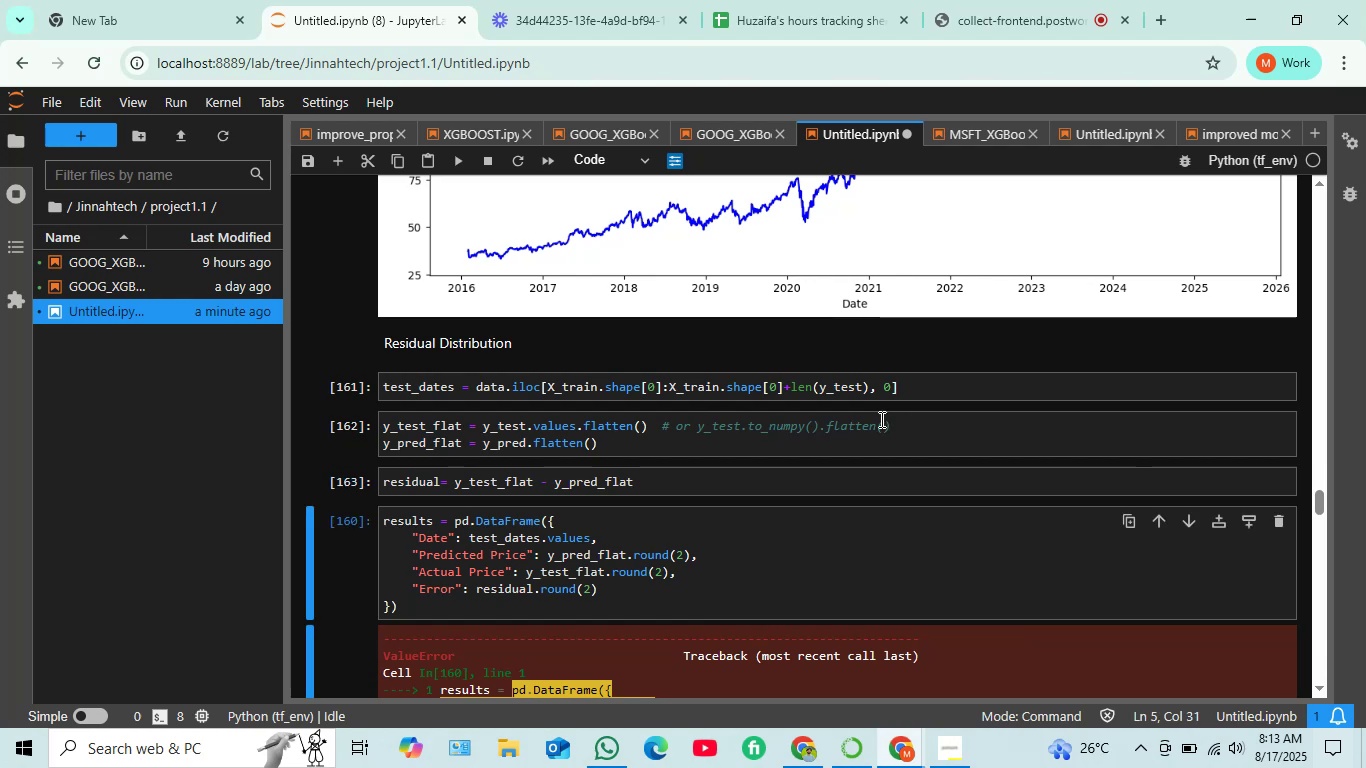 
scroll: coordinate [878, 419], scroll_direction: down, amount: 1.0
 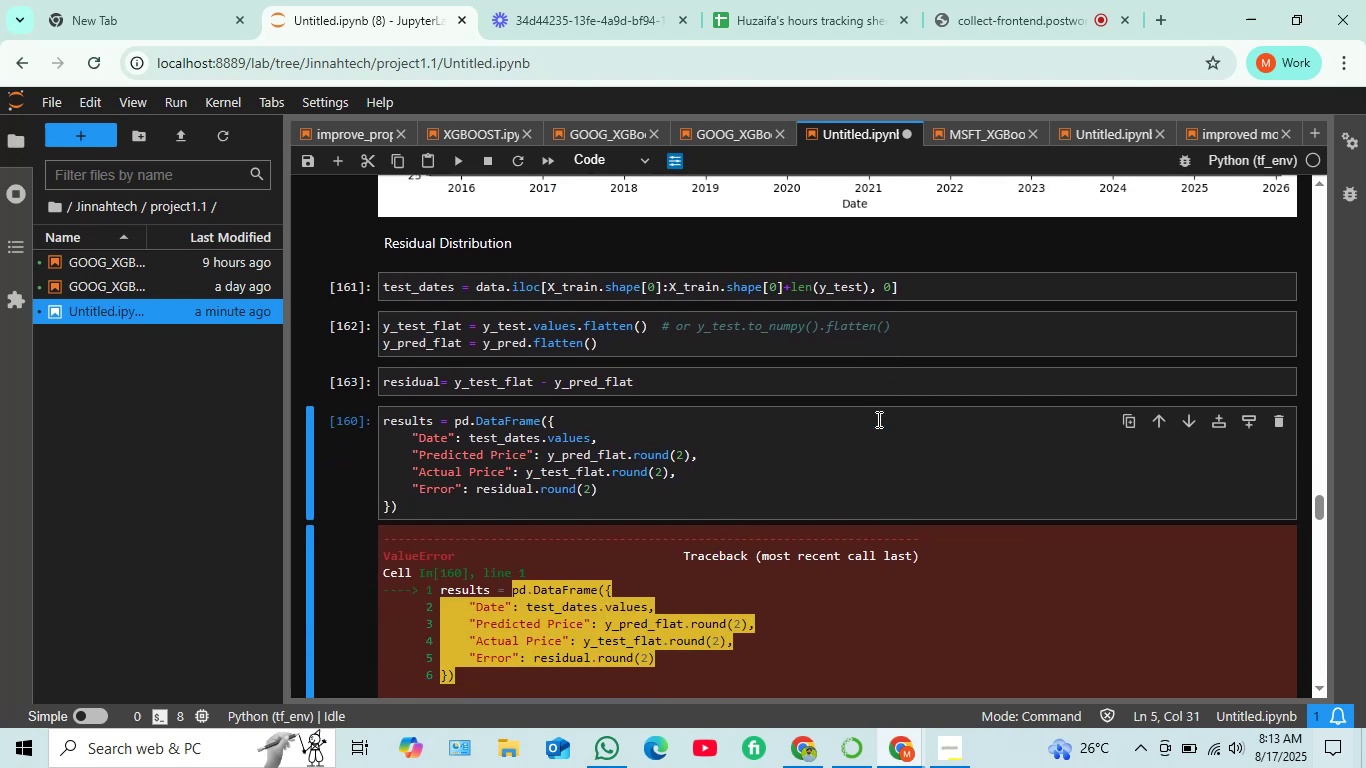 
key(Shift+ShiftRight)
 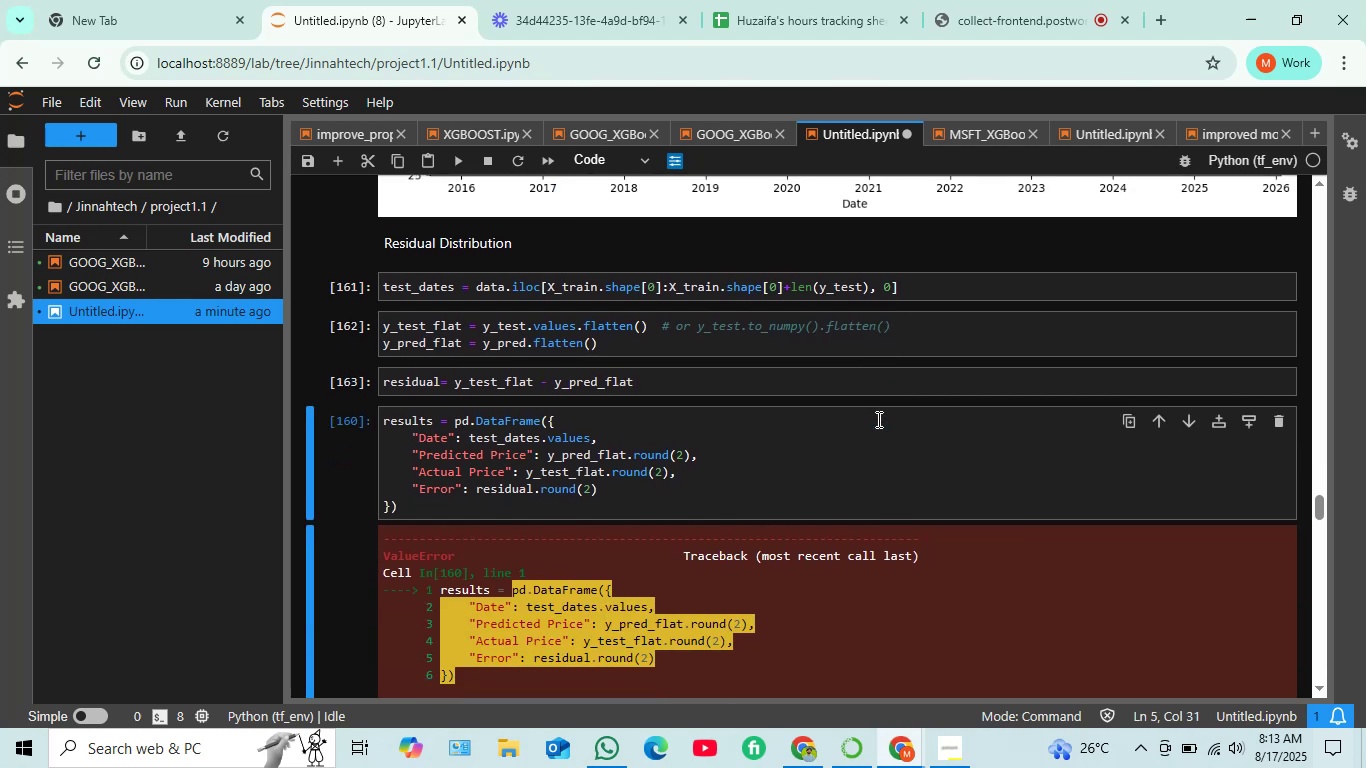 
key(Shift+Enter)
 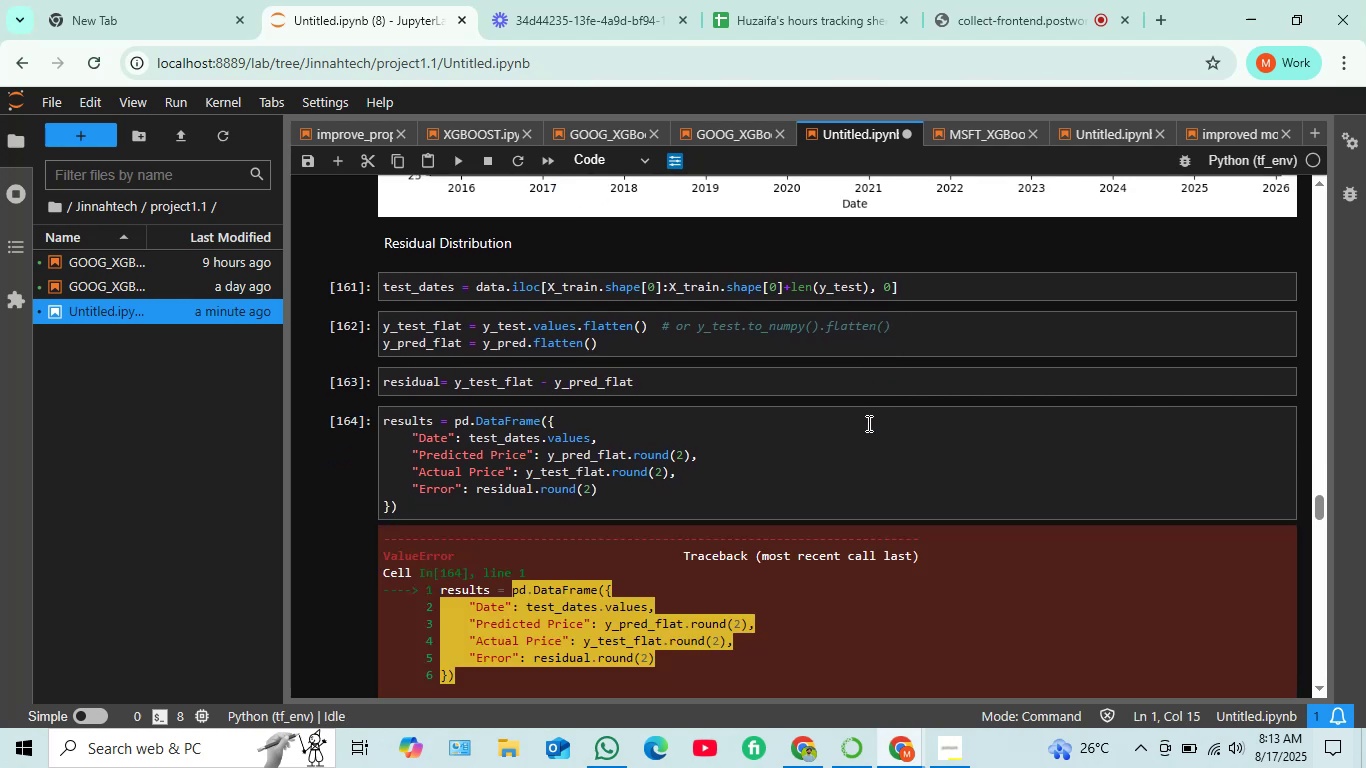 
scroll: coordinate [850, 429], scroll_direction: down, amount: 10.0
 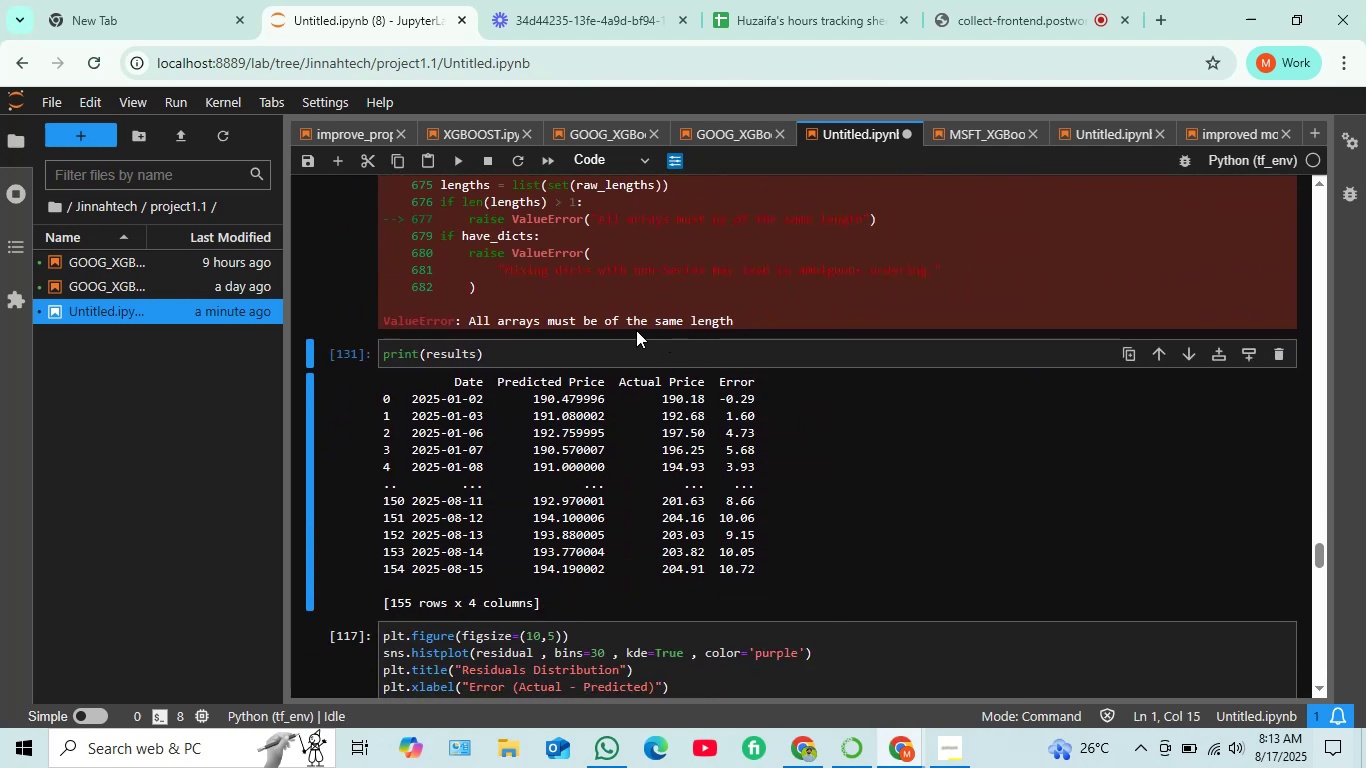 
scroll: coordinate [673, 346], scroll_direction: up, amount: 12.0
 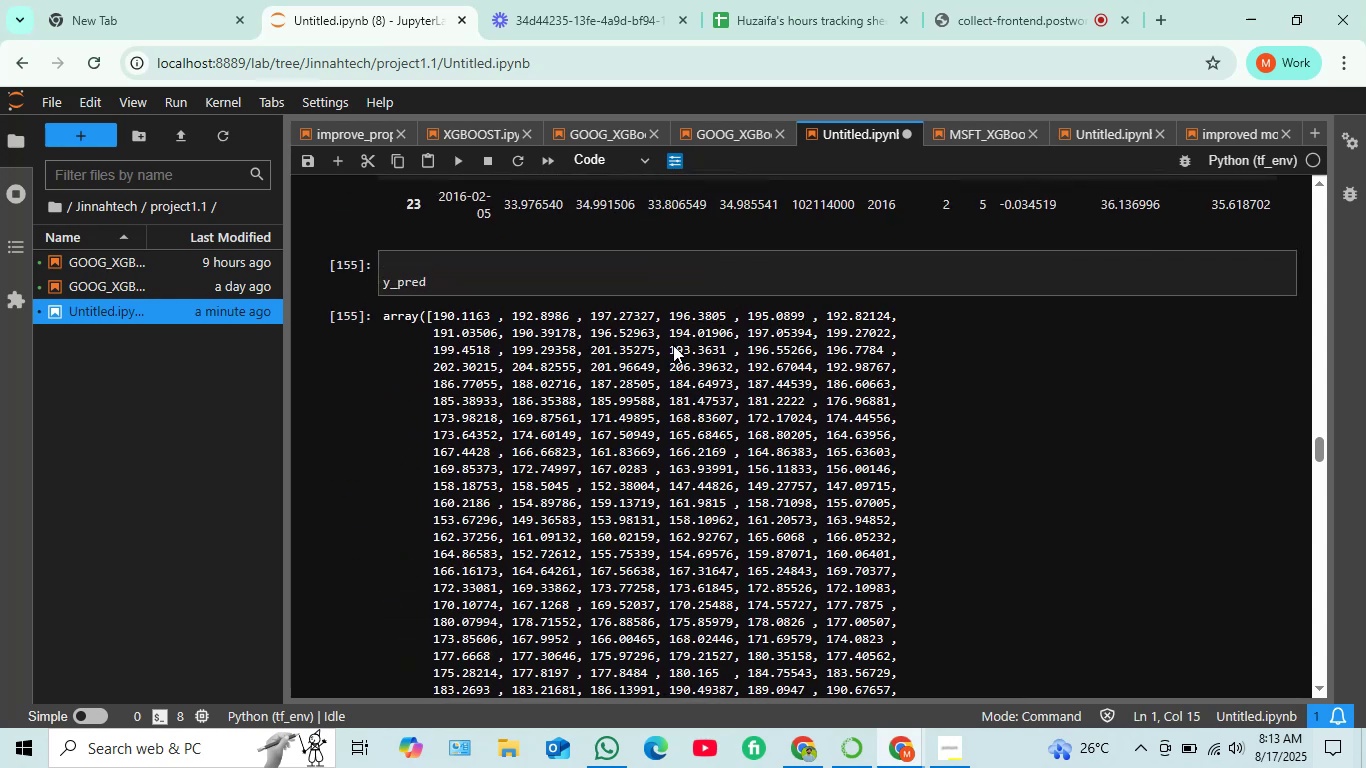 
scroll: coordinate [669, 344], scroll_direction: down, amount: 12.0
 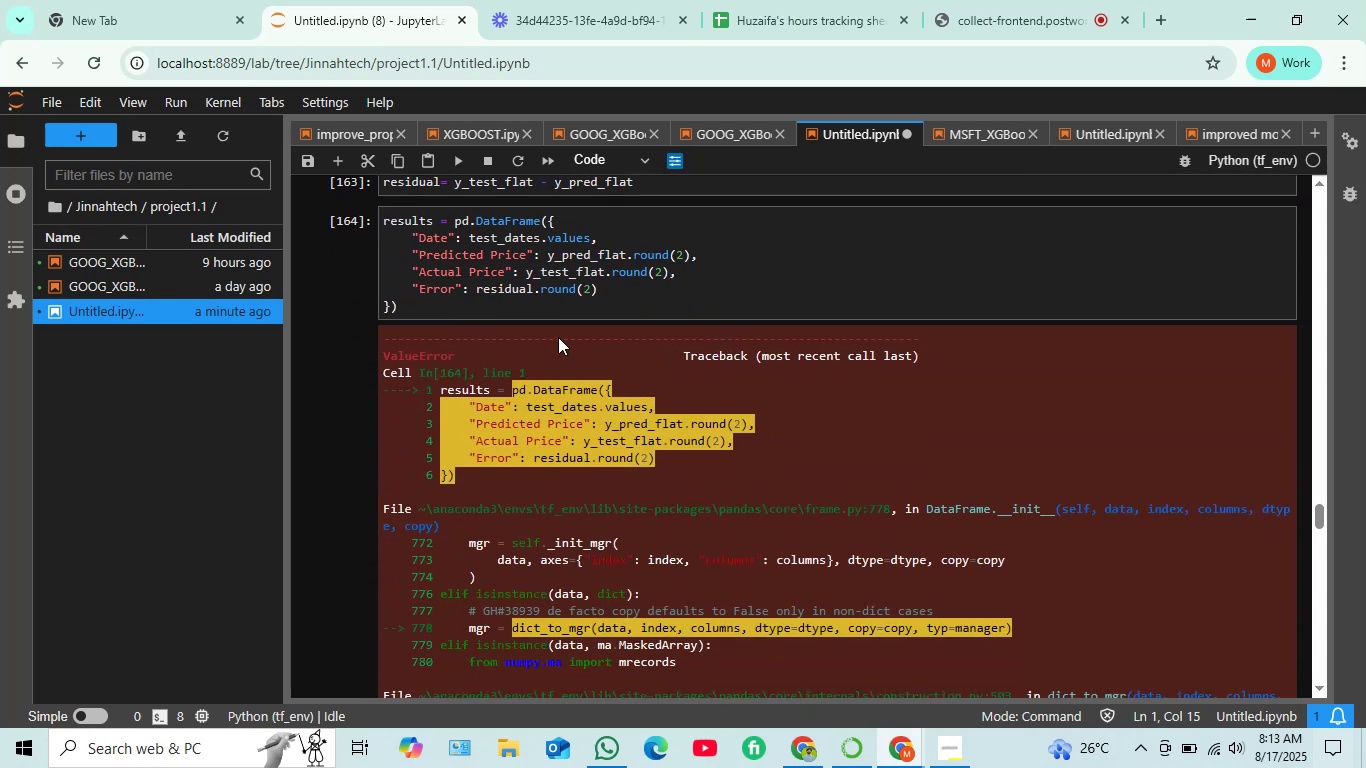 
scroll: coordinate [573, 321], scroll_direction: none, amount: 0.0
 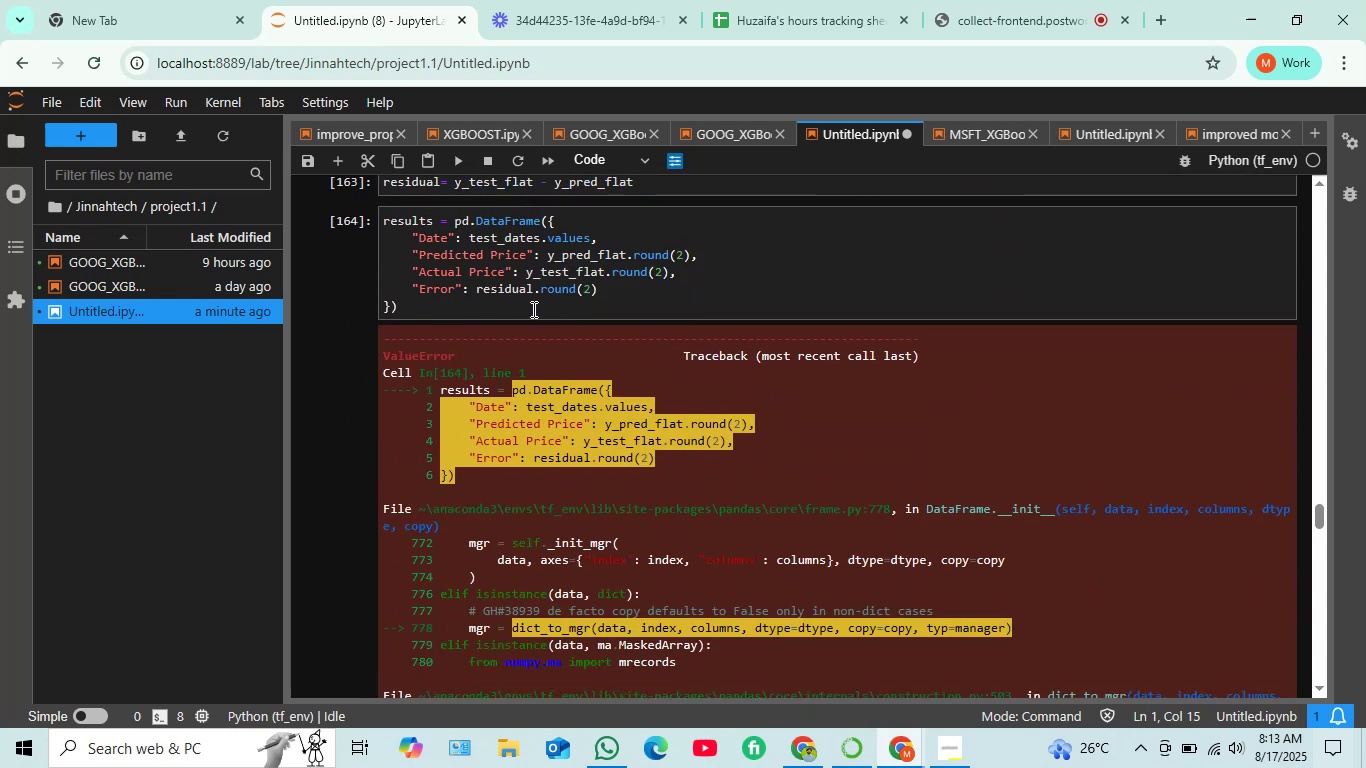 
scroll: coordinate [532, 309], scroll_direction: up, amount: 1.0
 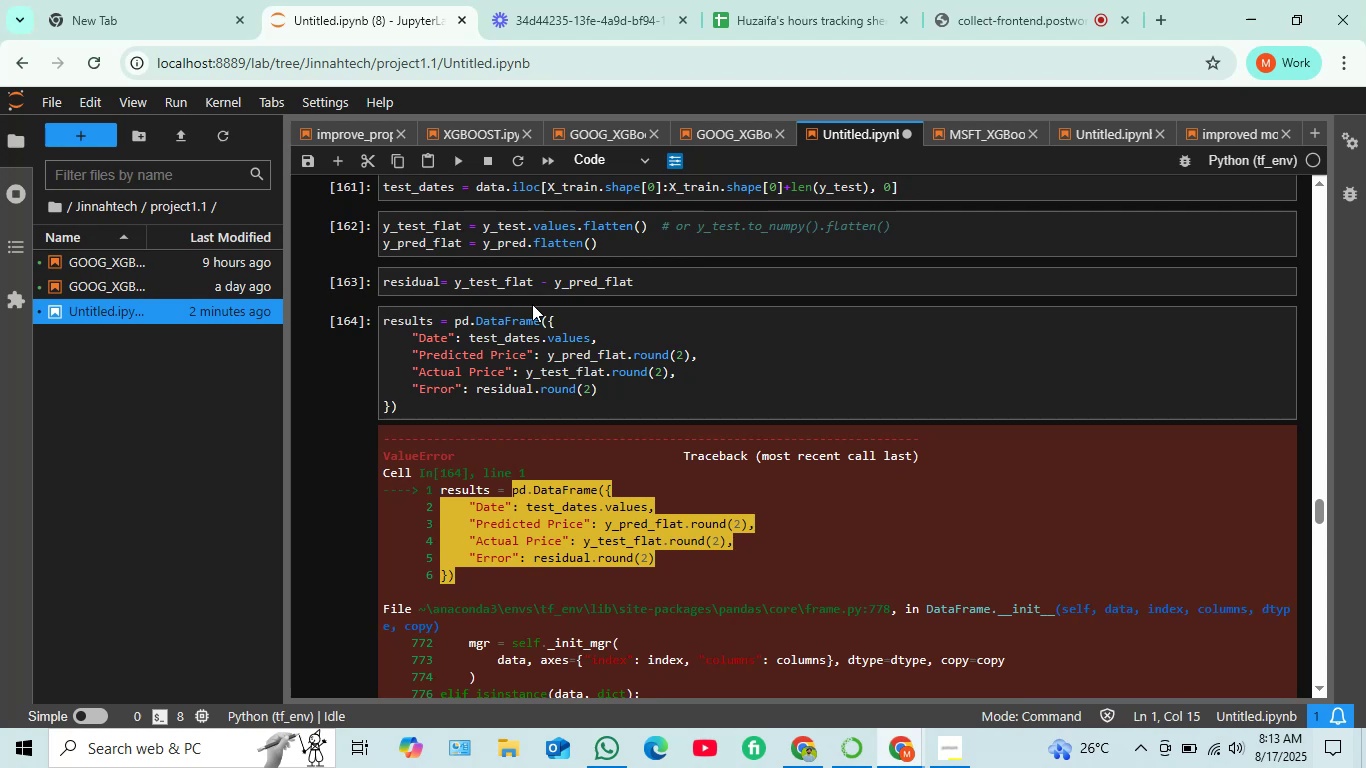 
wait(25.99)
 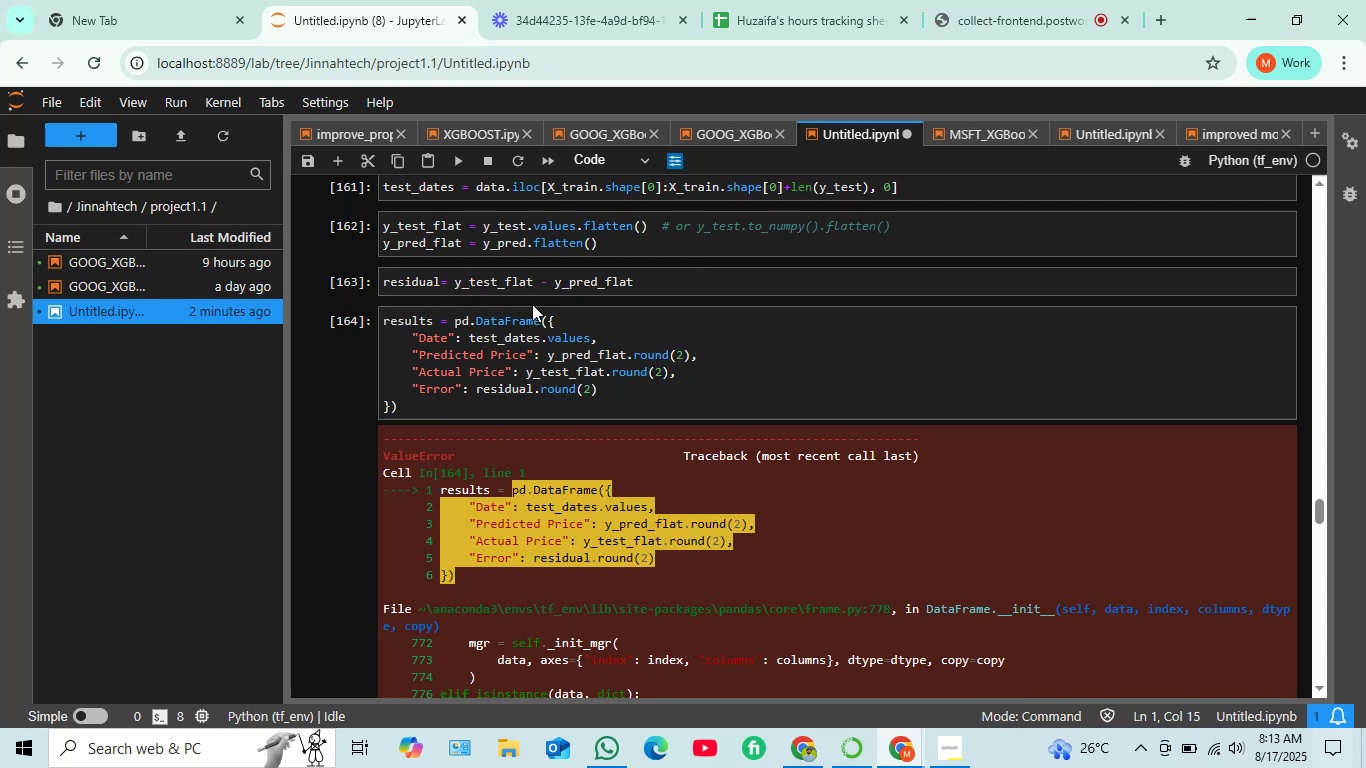 
scroll: coordinate [608, 376], scroll_direction: down, amount: 4.0
 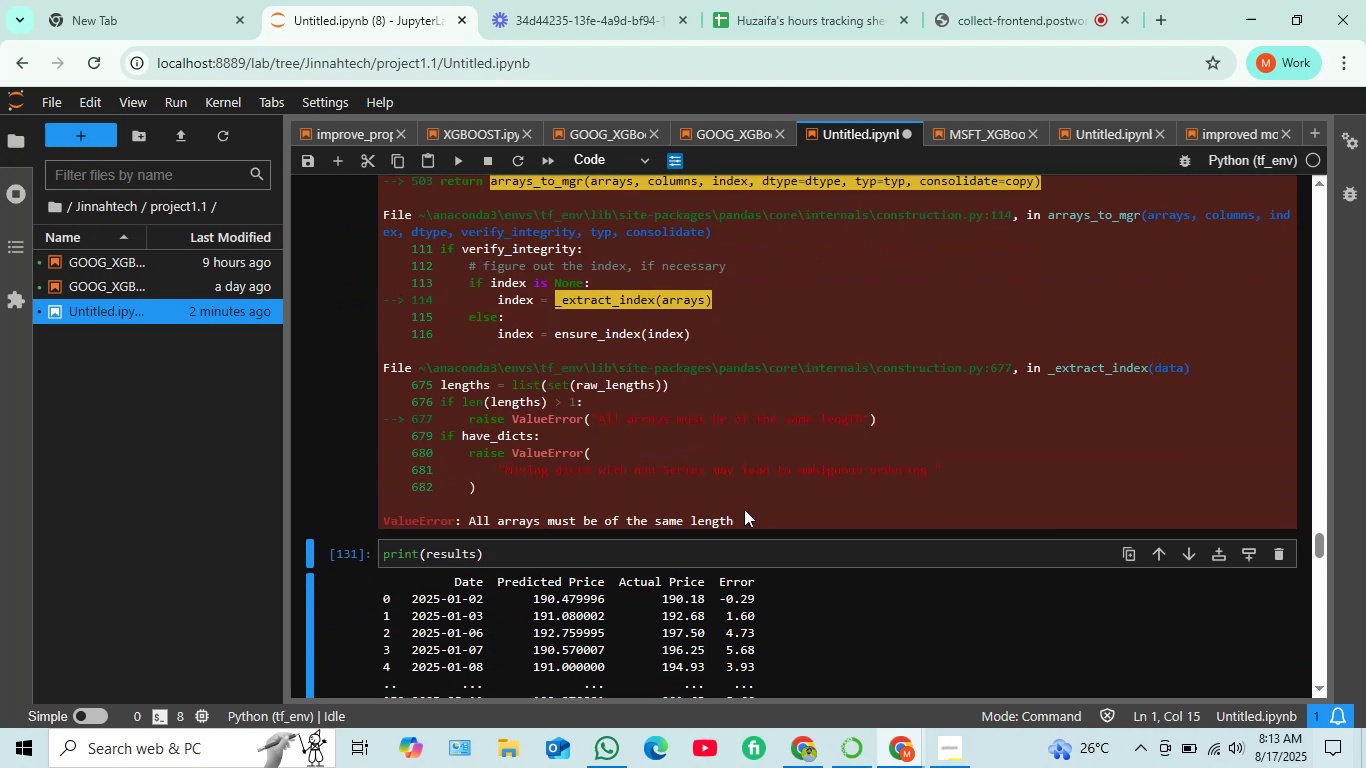 
left_click_drag(start_coordinate=[742, 523], to_coordinate=[383, 340])
 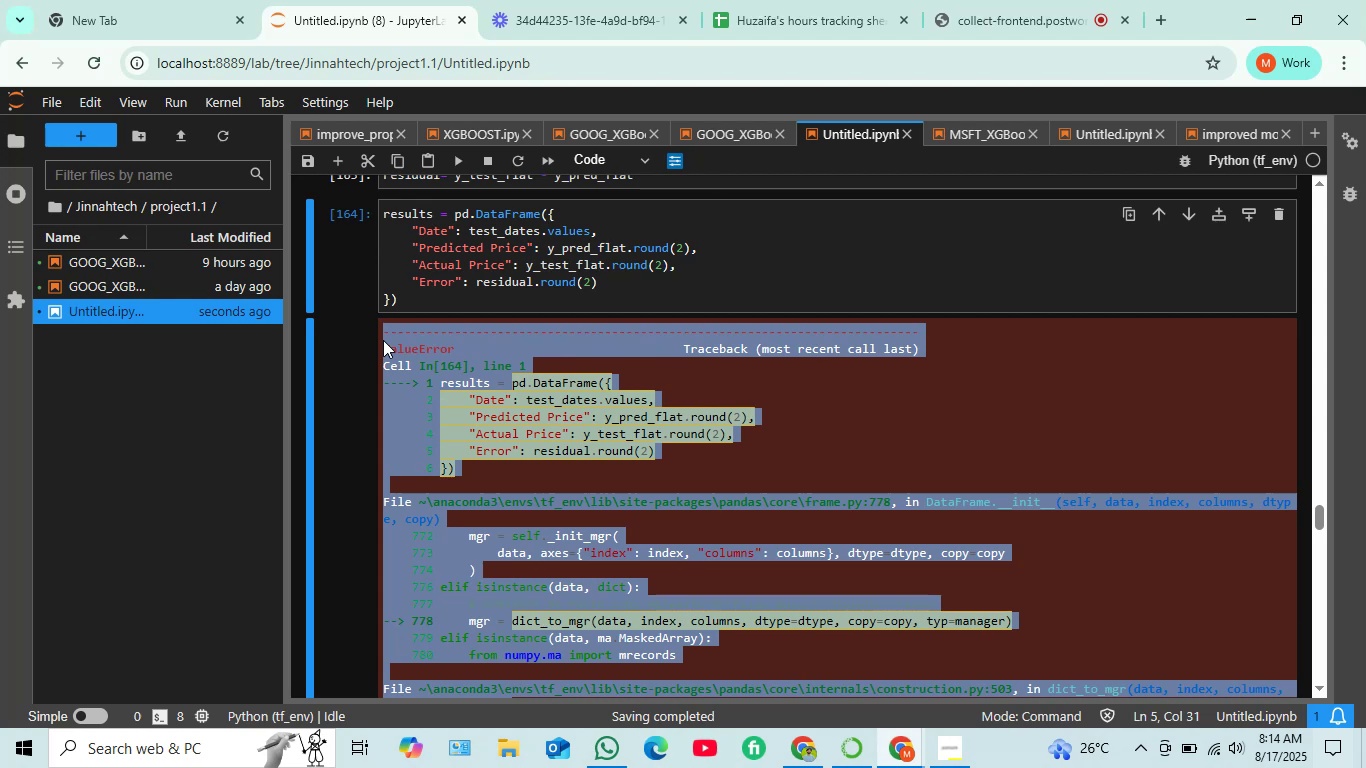 
key(Control+C)
 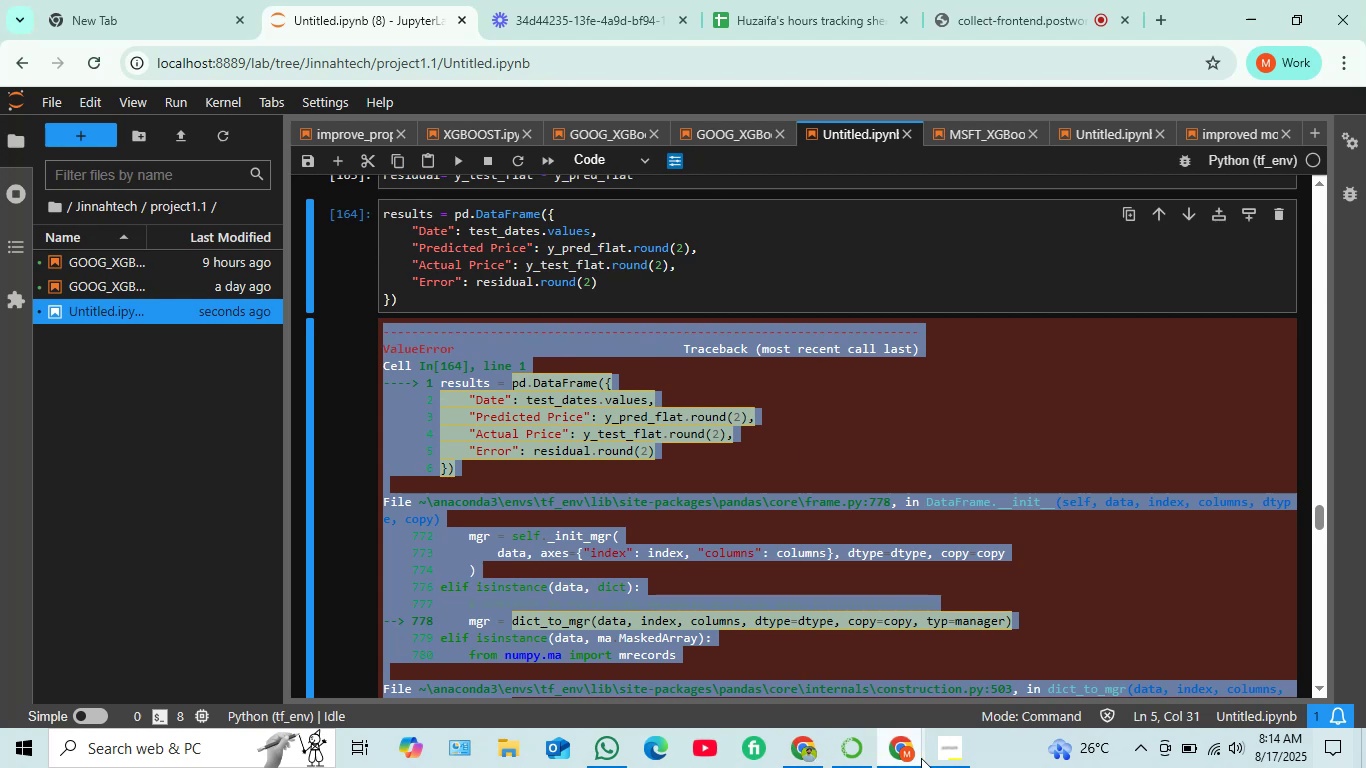 
left_click([901, 752])
 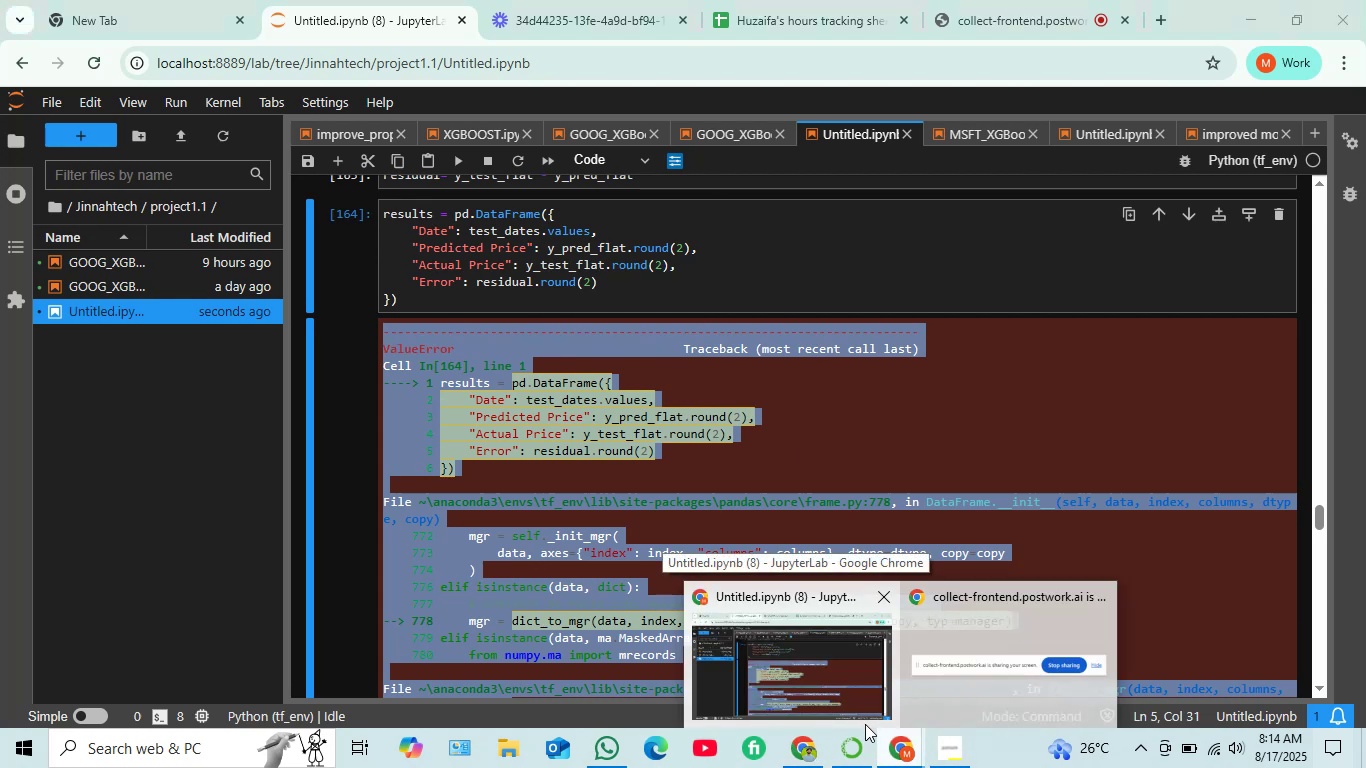 
left_click([811, 750])
 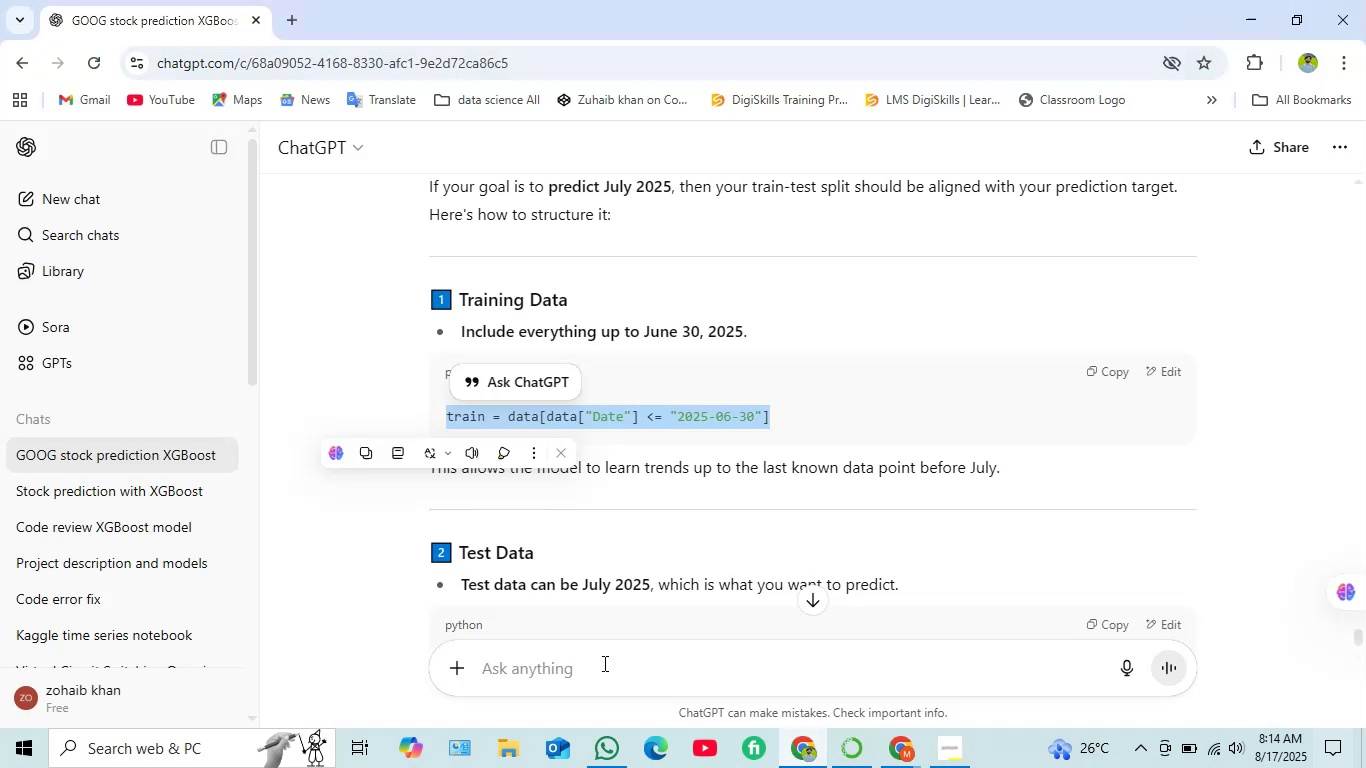 
left_click([603, 663])
 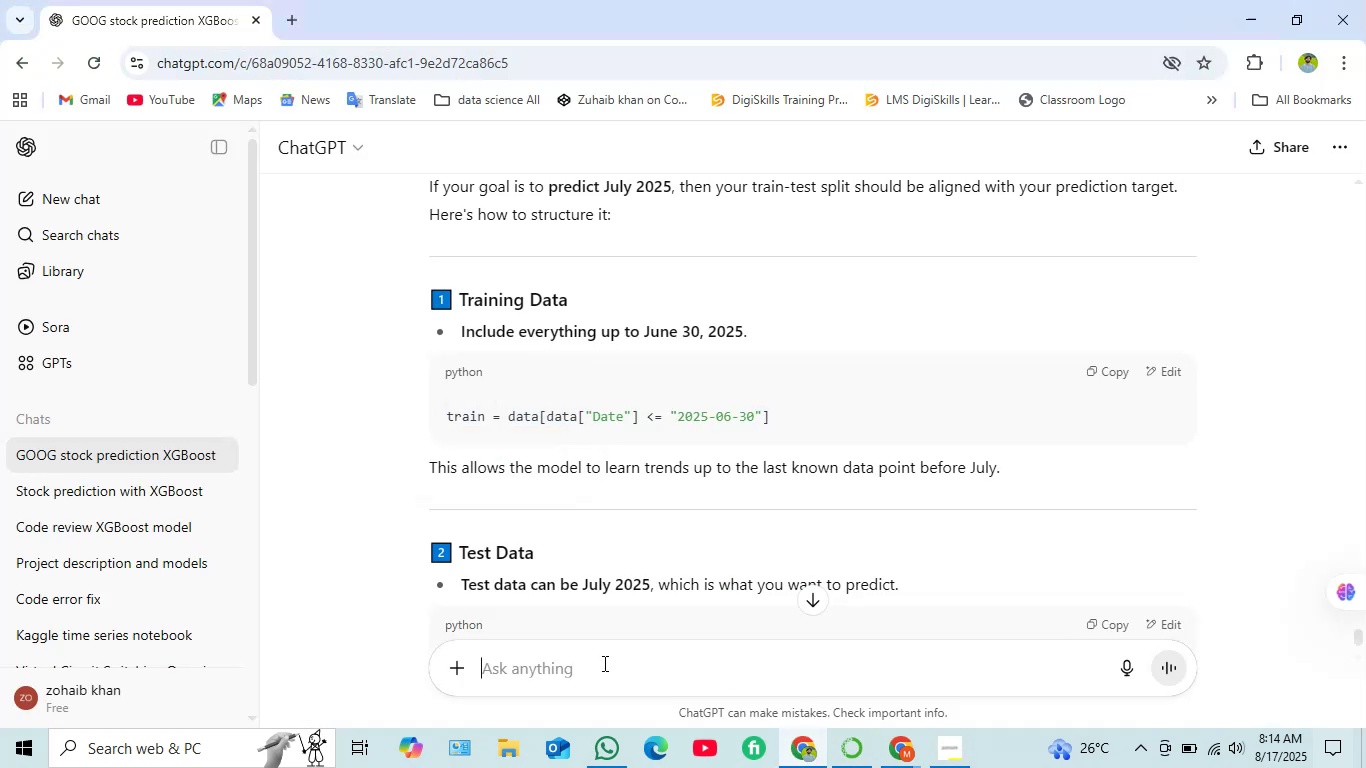 
key(Control+V)
 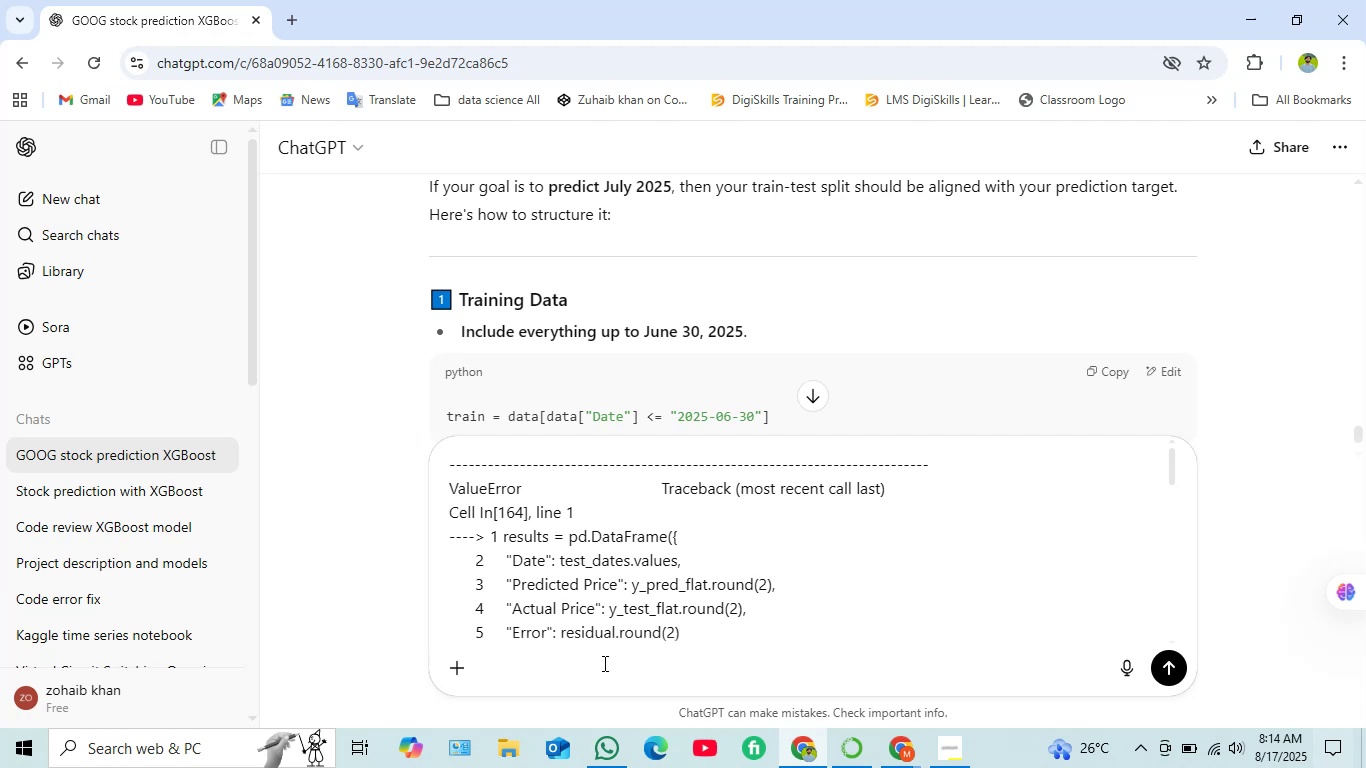 
key(Enter)
 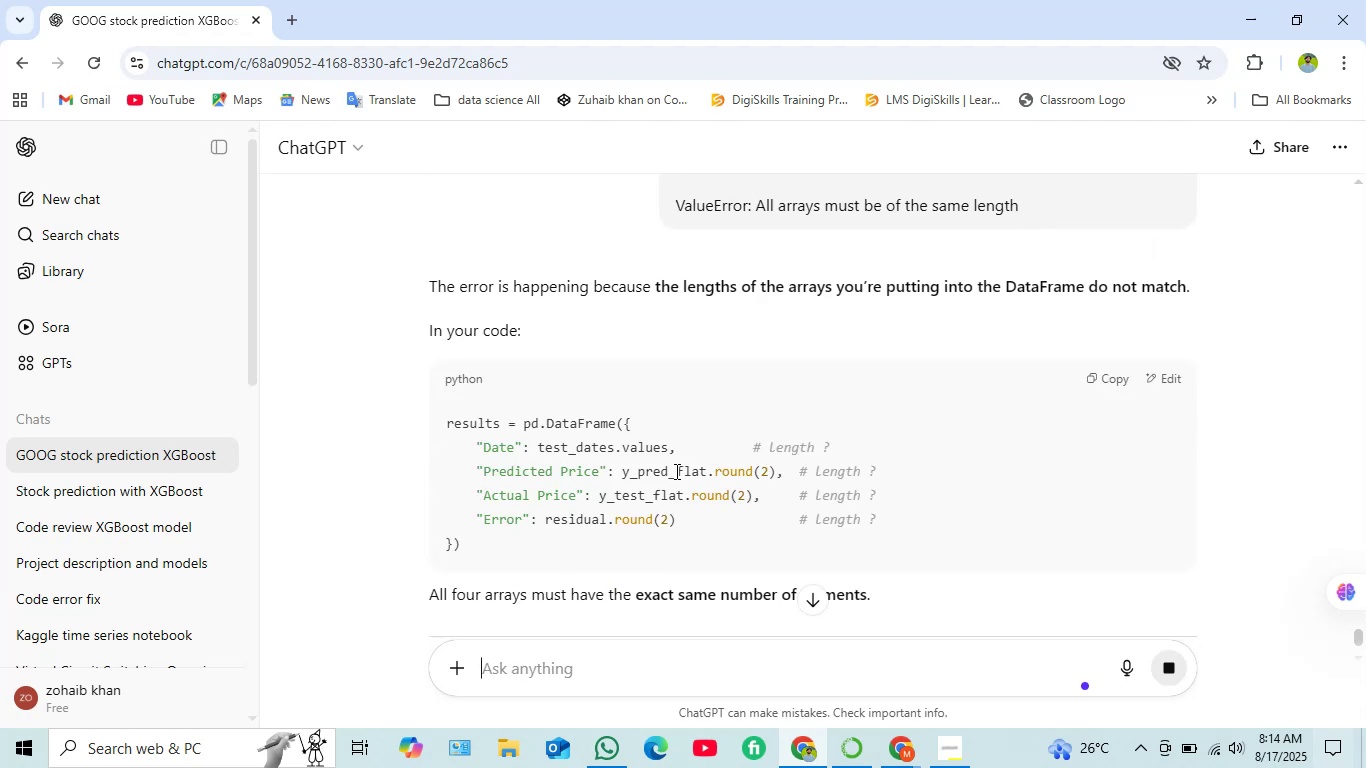 
wait(6.73)
 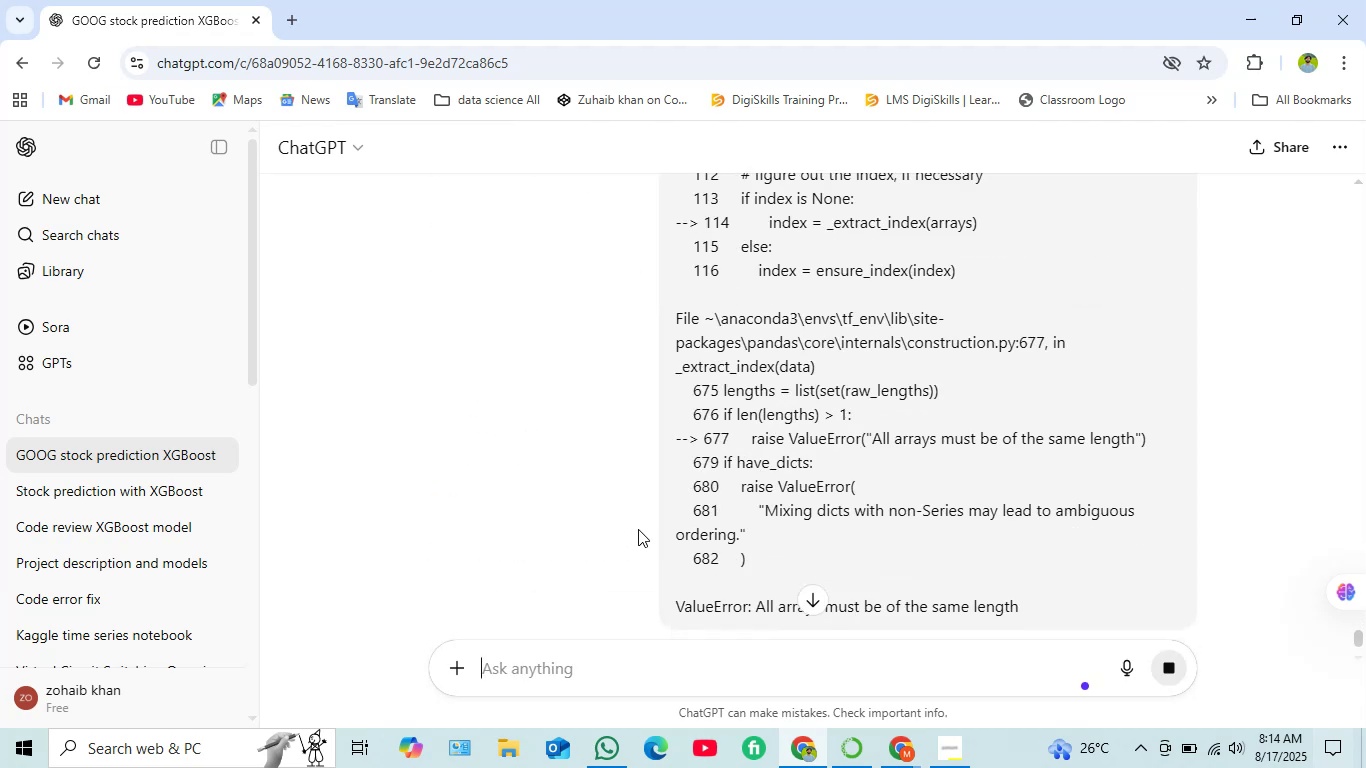 
scroll: coordinate [521, 419], scroll_direction: down, amount: 7.0
 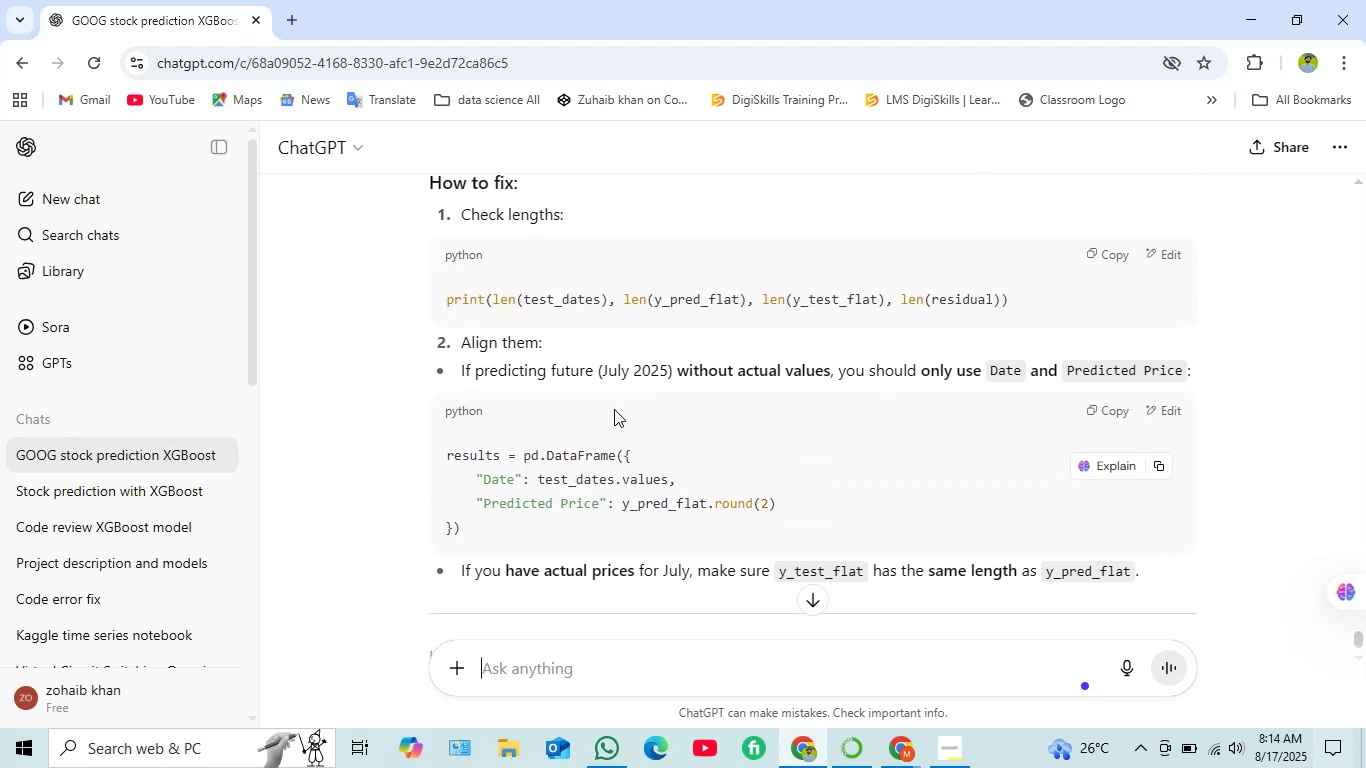 
scroll: coordinate [614, 409], scroll_direction: down, amount: 1.0
 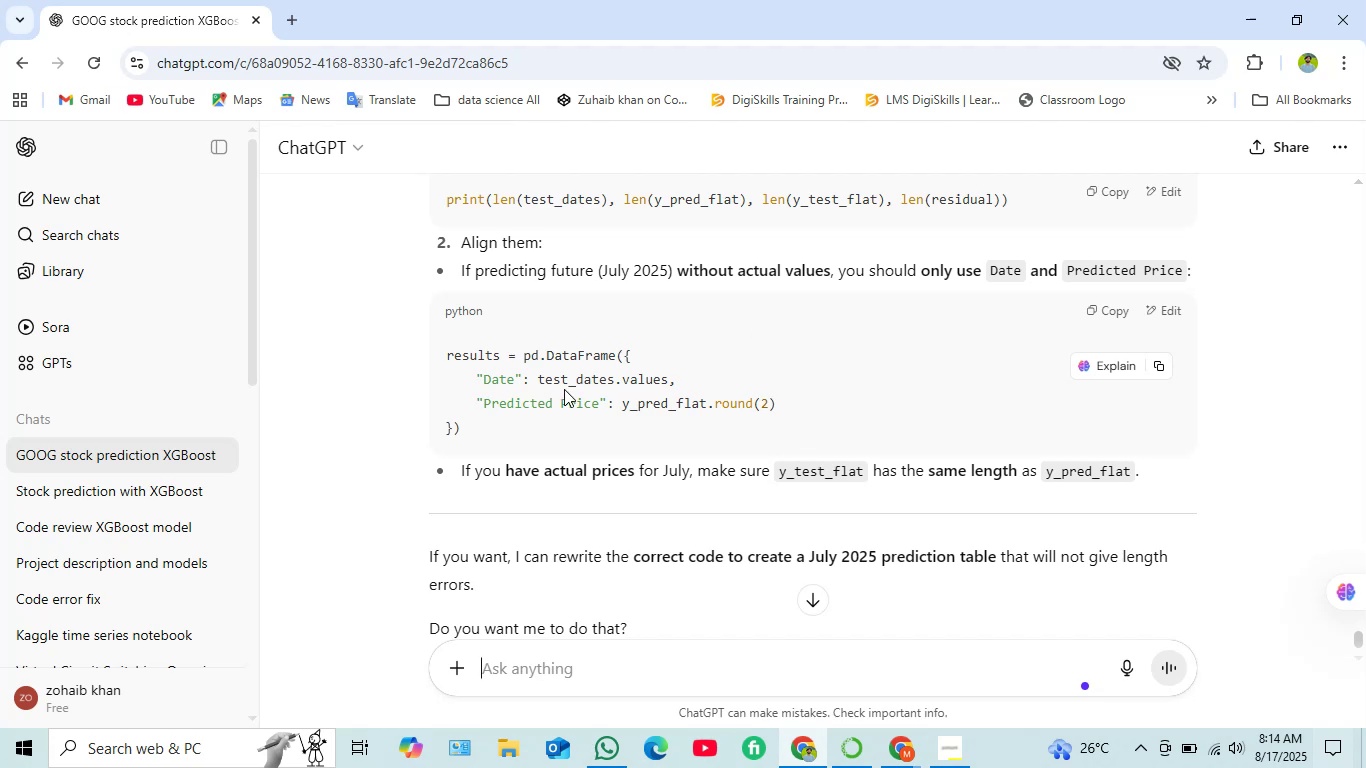 
wait(19.58)
 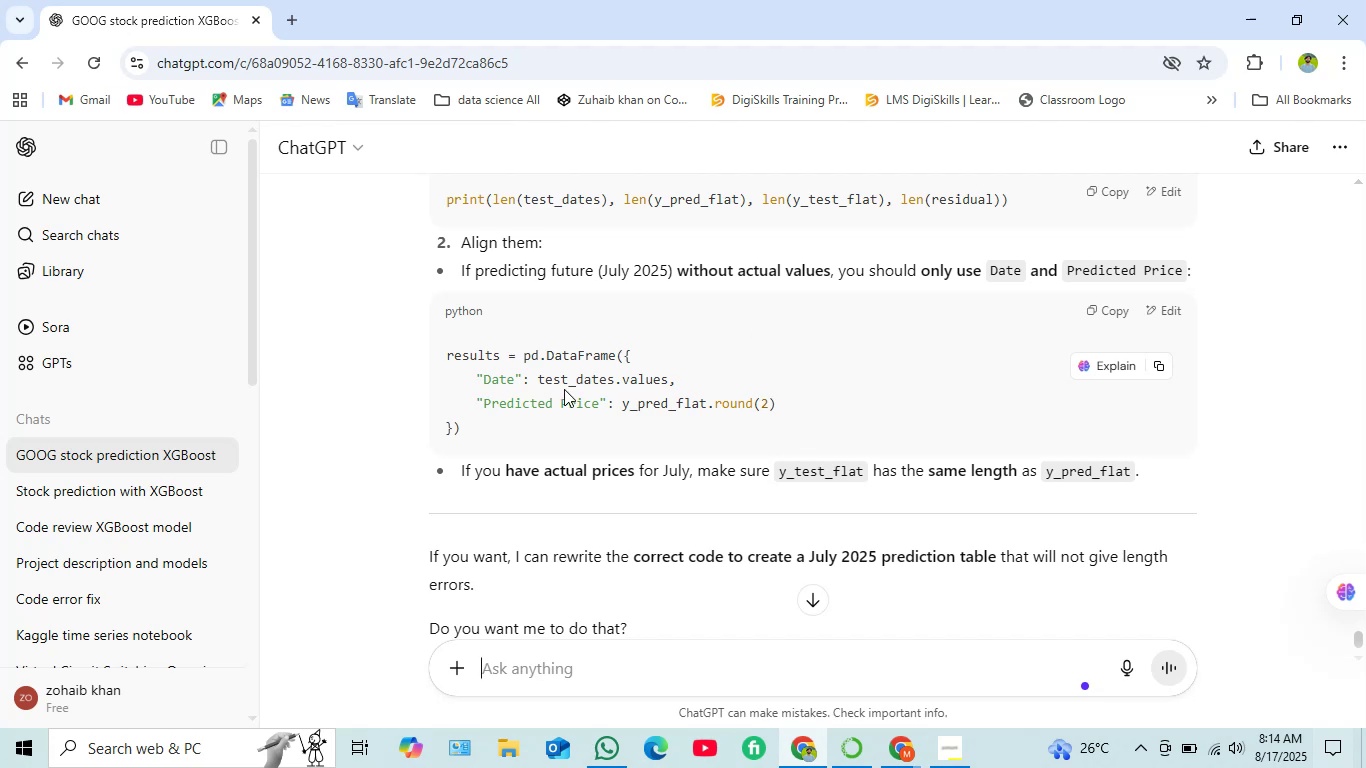 
scroll: coordinate [565, 389], scroll_direction: down, amount: 1.0
 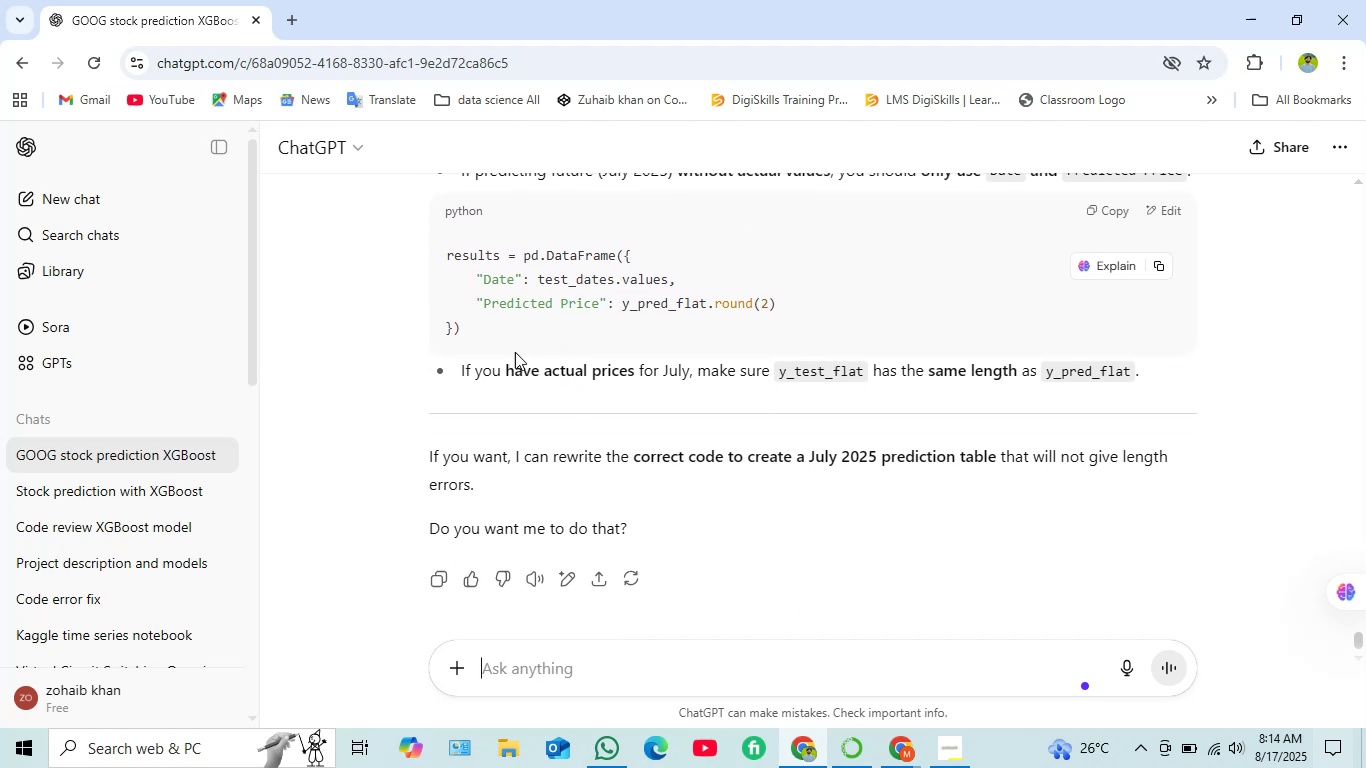 
scroll: coordinate [508, 347], scroll_direction: up, amount: 1.0
 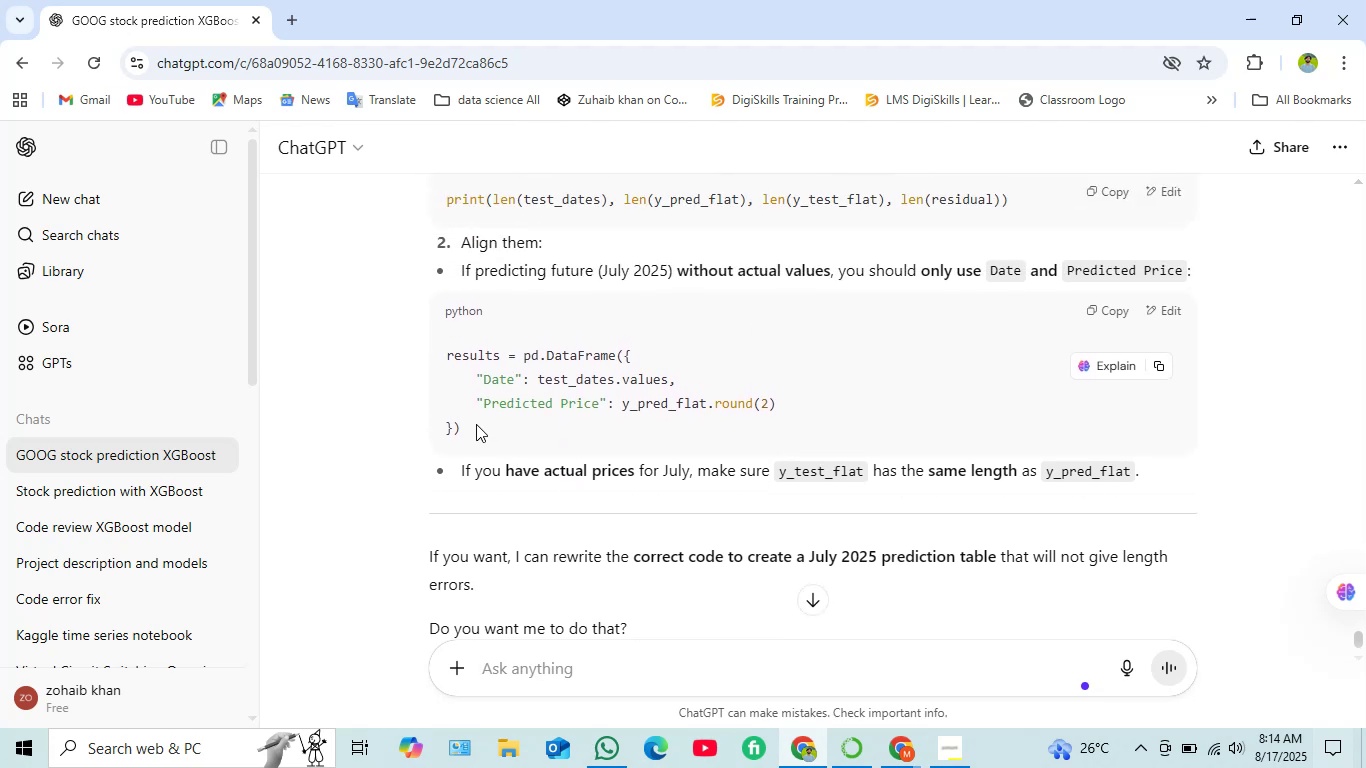 
left_click_drag(start_coordinate=[470, 424], to_coordinate=[440, 357])
 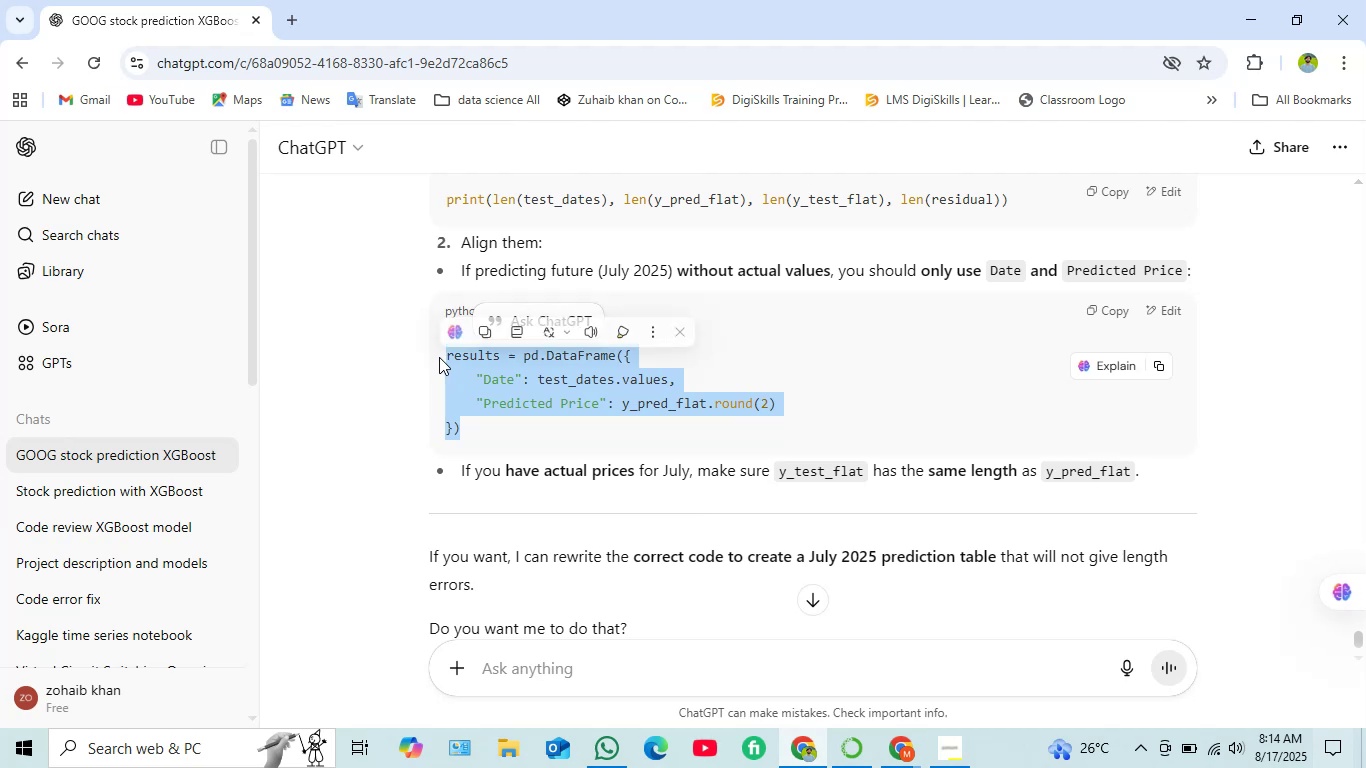 
key(Control+C)
 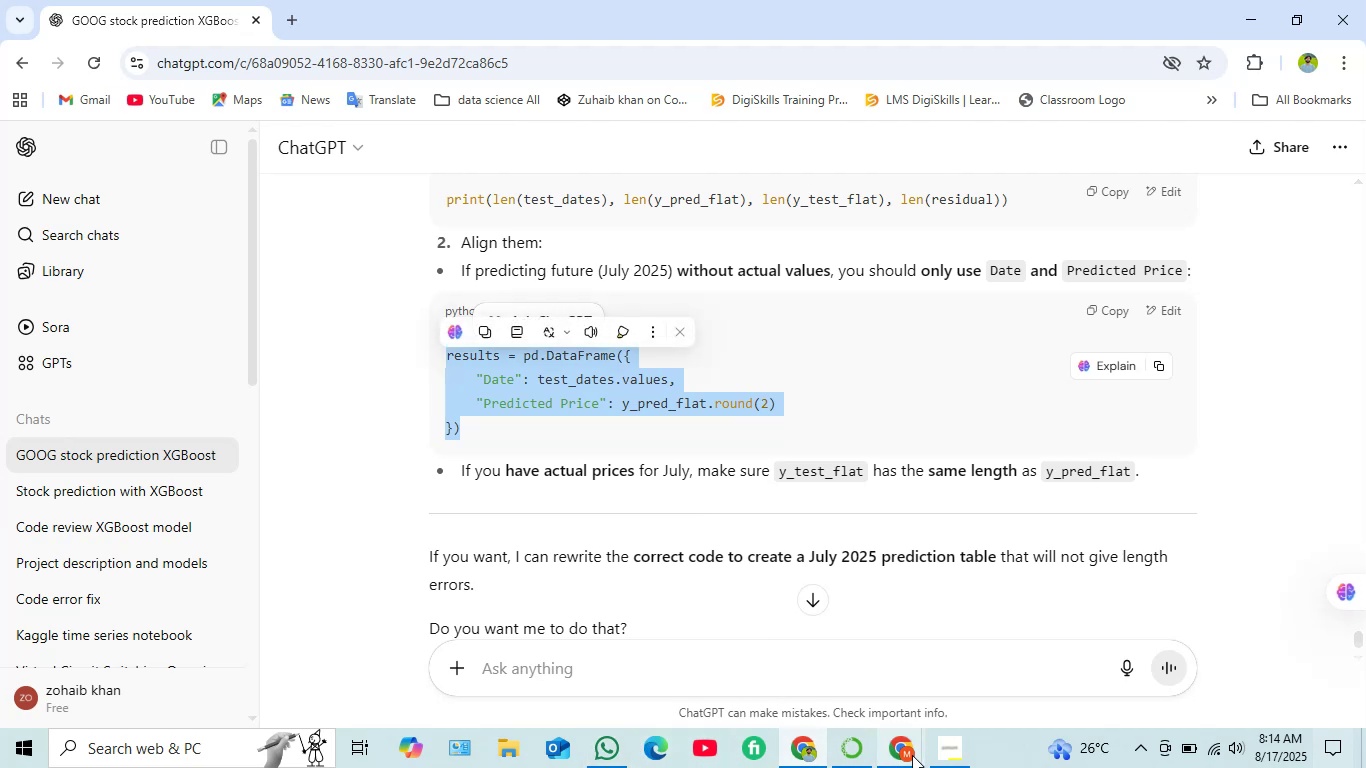 
left_click([796, 661])
 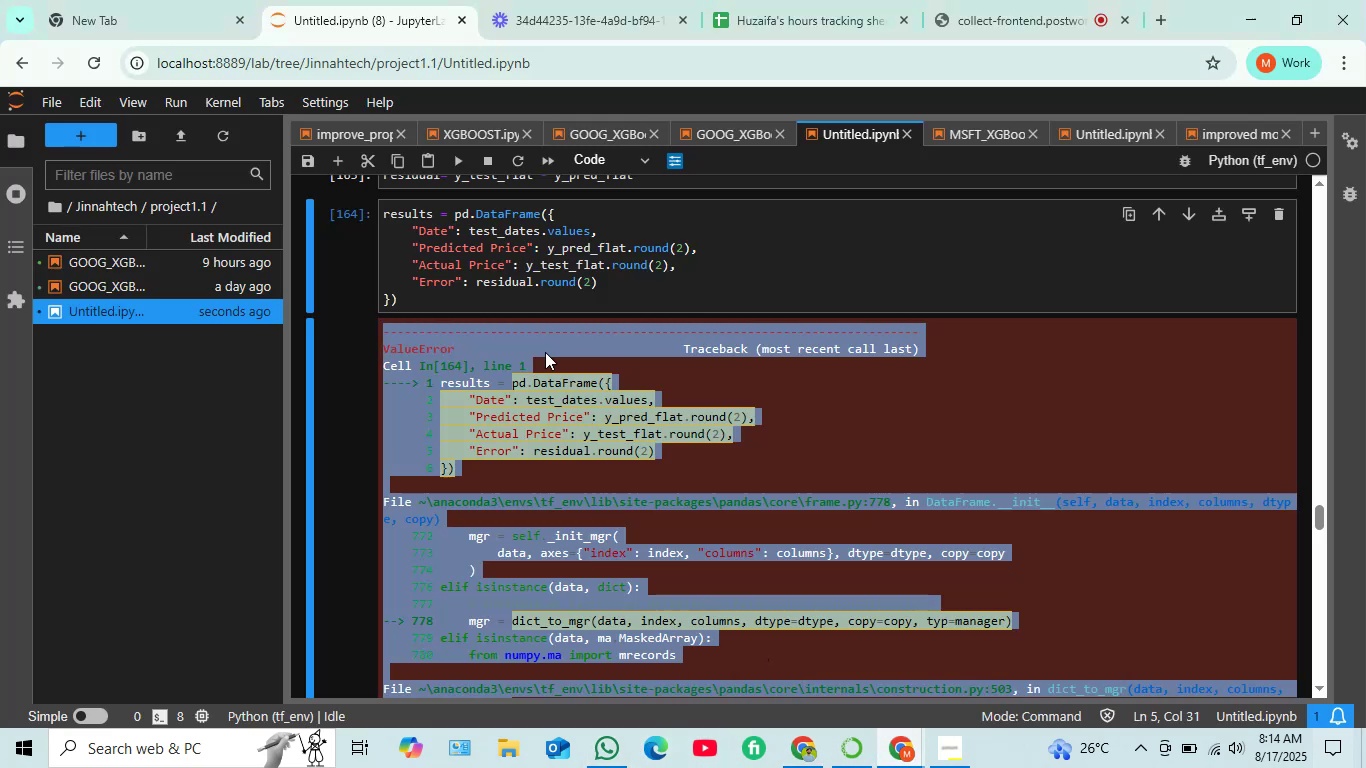 
scroll: coordinate [523, 320], scroll_direction: up, amount: 1.0
 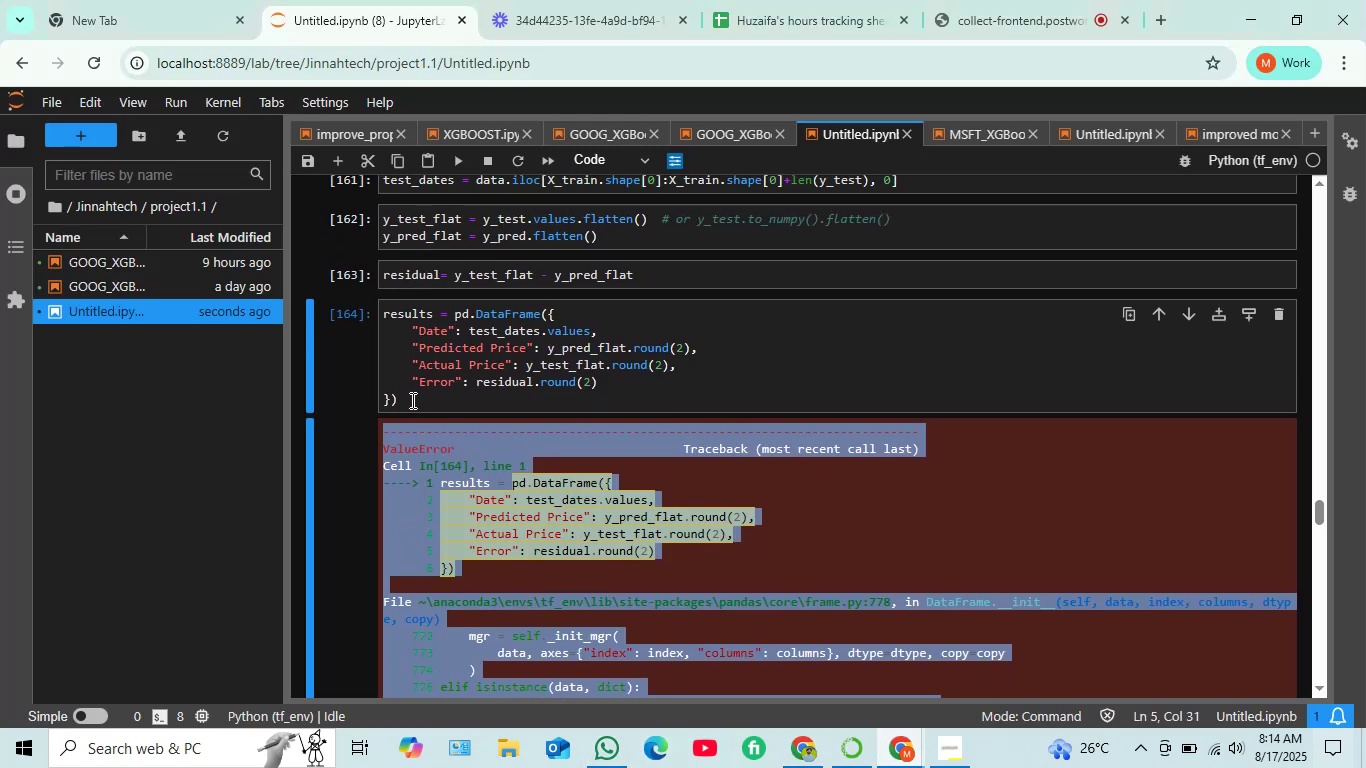 
left_click_drag(start_coordinate=[411, 400], to_coordinate=[378, 319])
 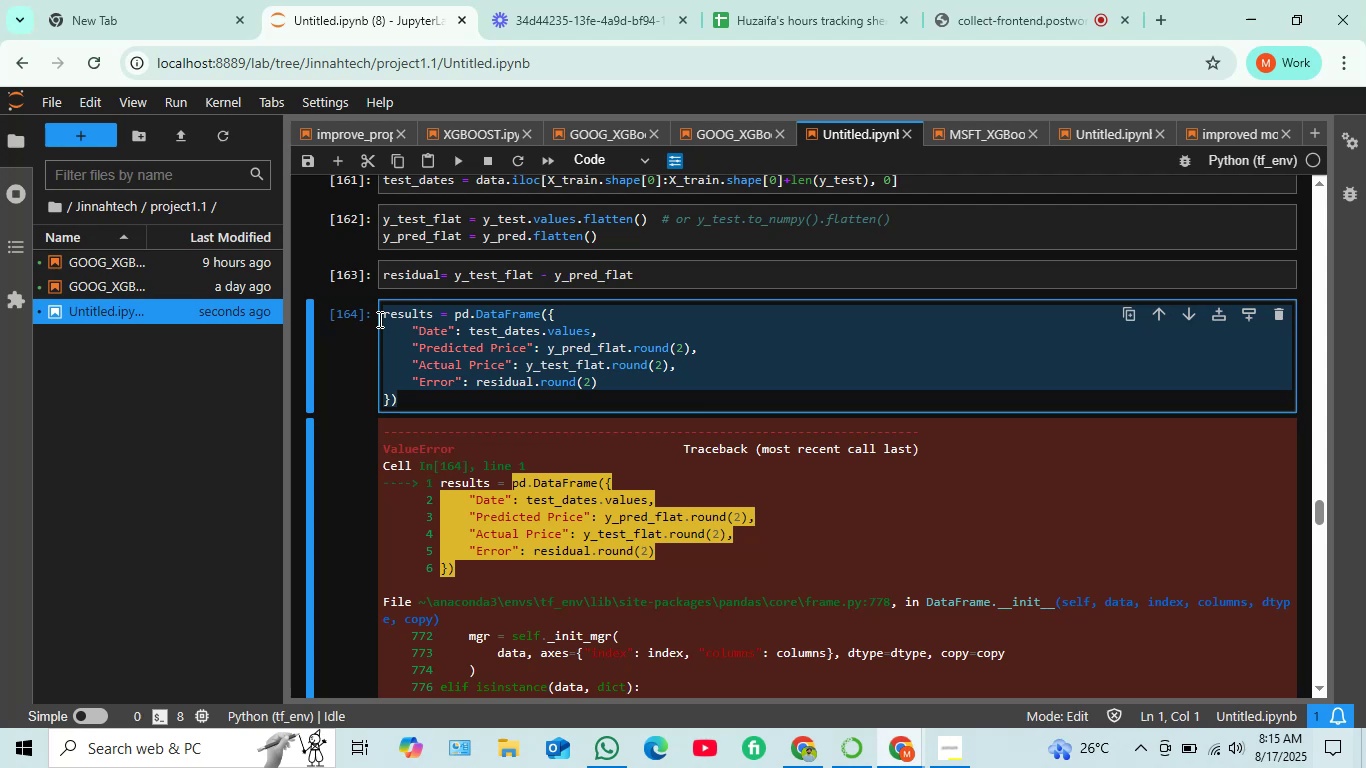 
key(Control+V)
 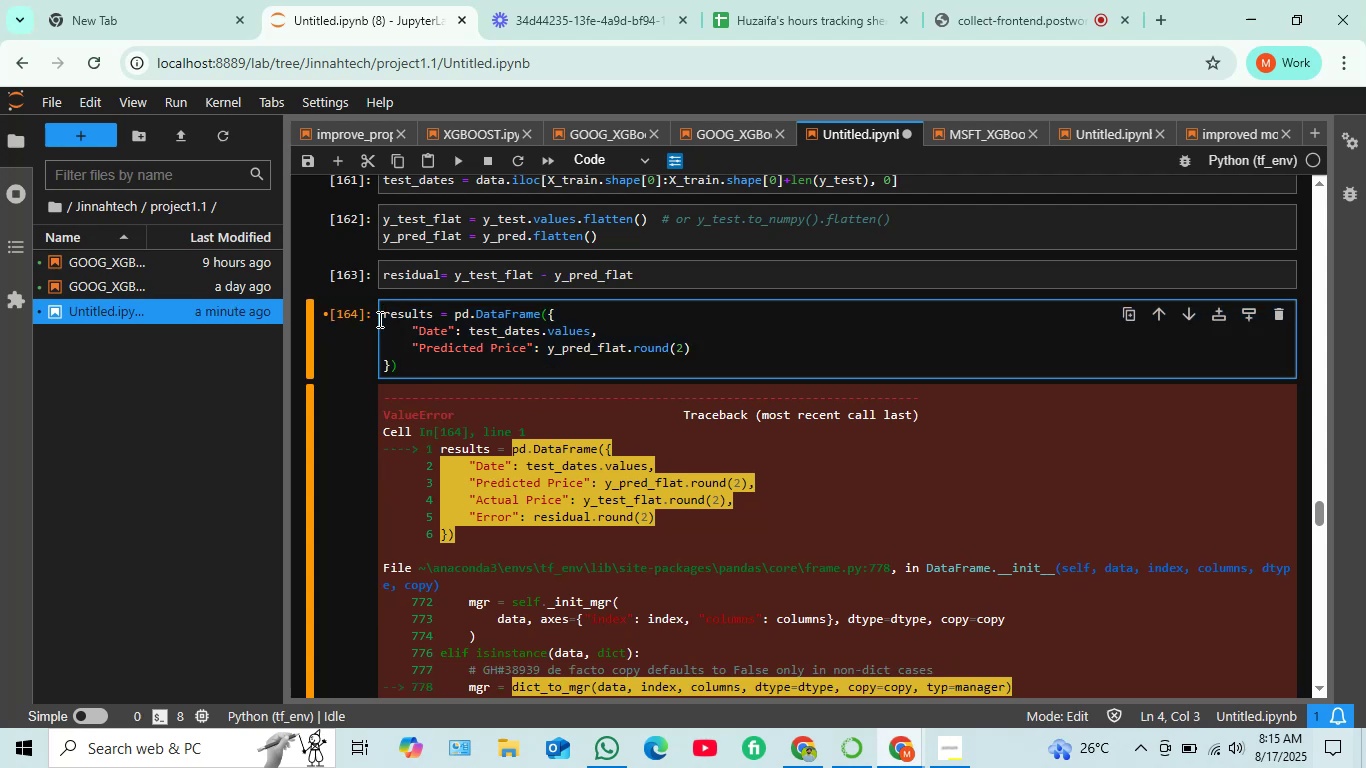 
key(Shift+Enter)
 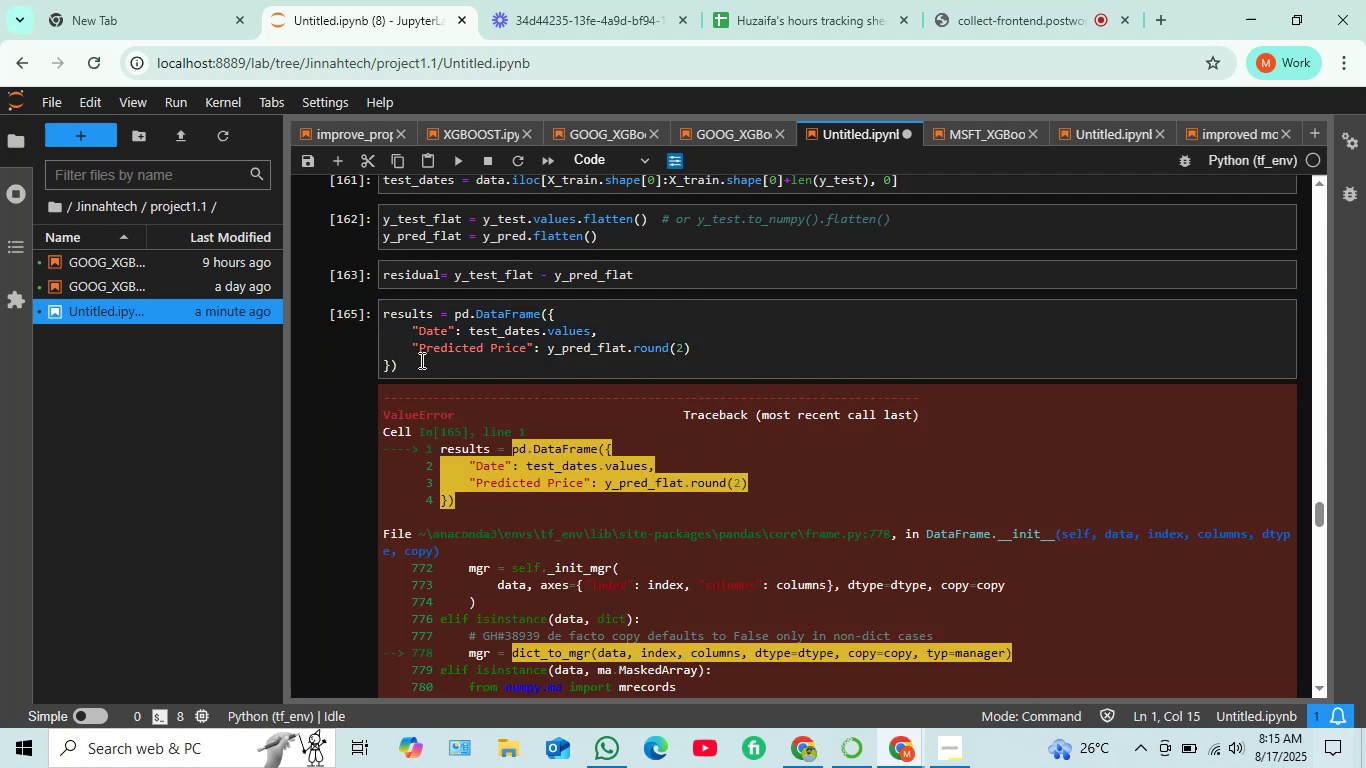 
key(Control+Z)
 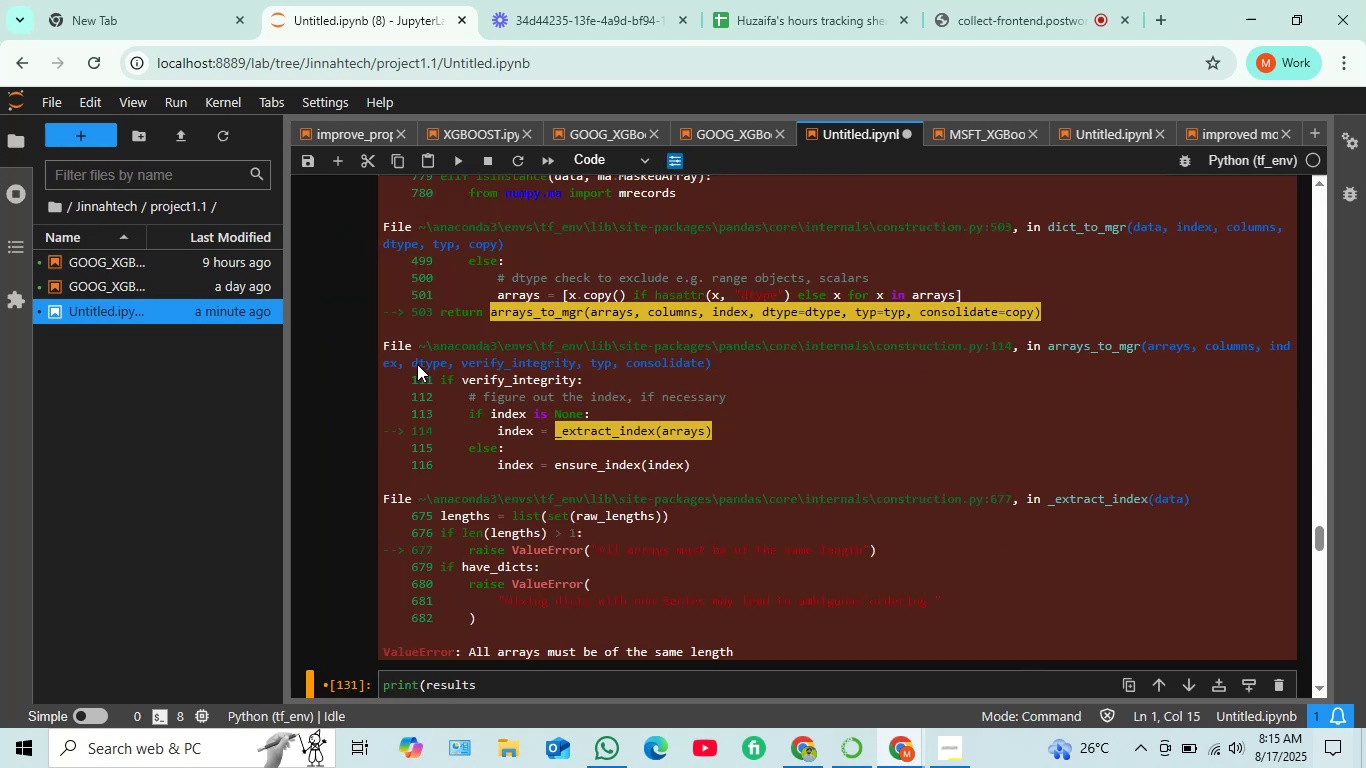 
scroll: coordinate [423, 354], scroll_direction: up, amount: 6.0
 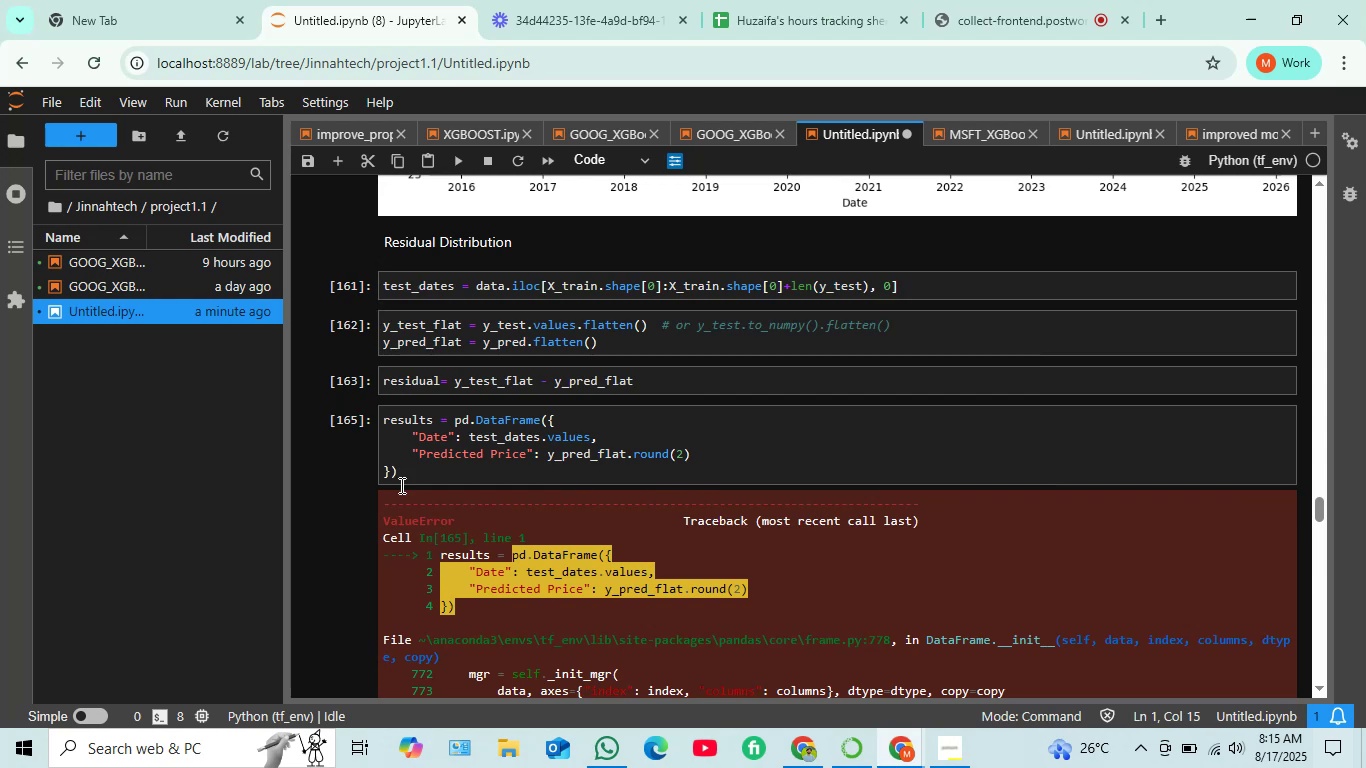 
left_click([410, 467])
 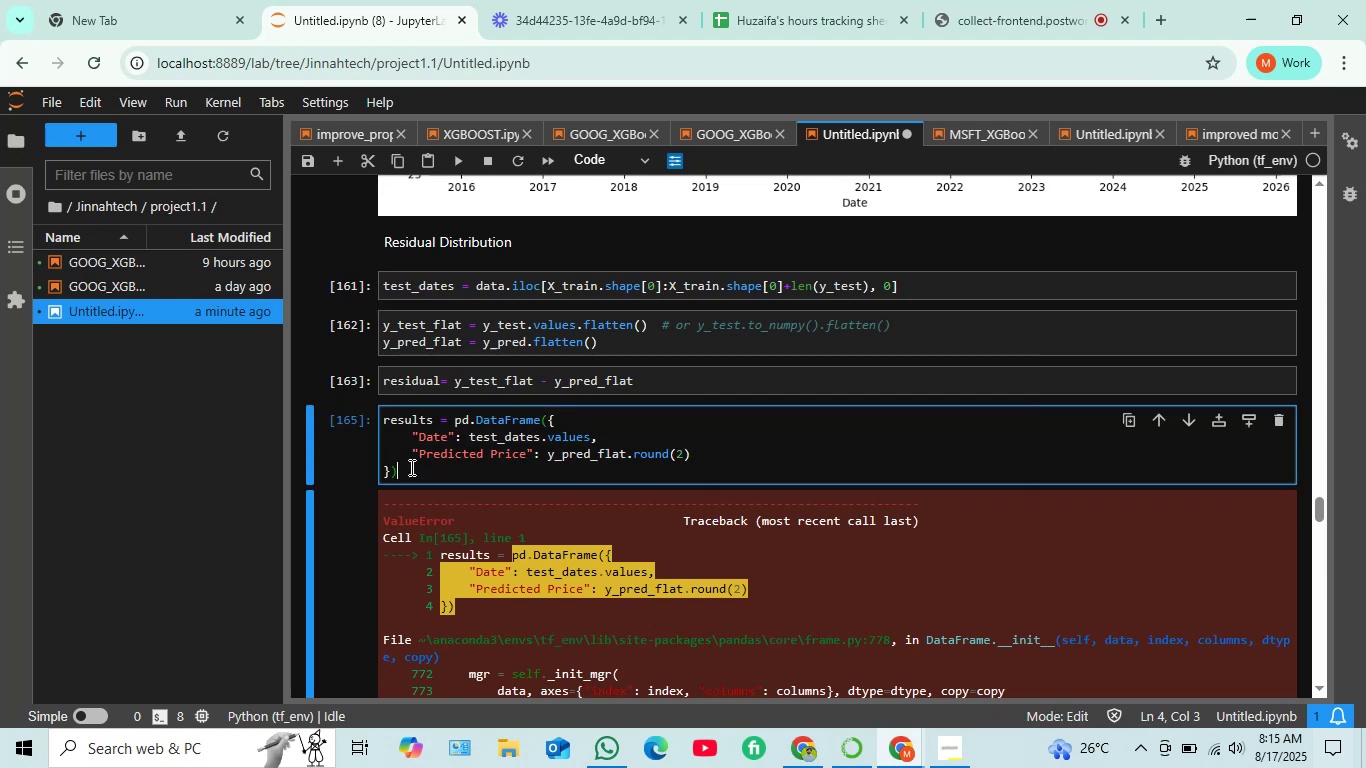 
key(Control+Z)
 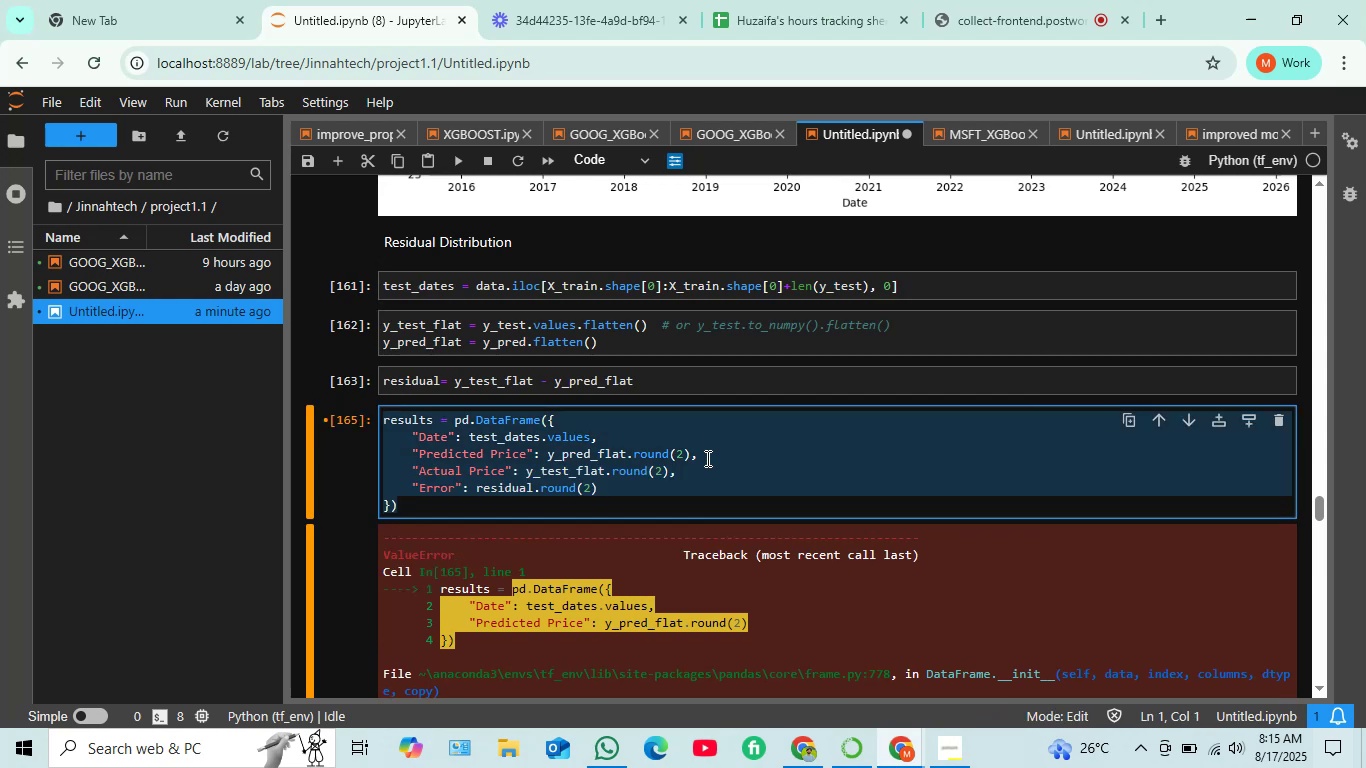 
scroll: coordinate [612, 436], scroll_direction: down, amount: 8.0
 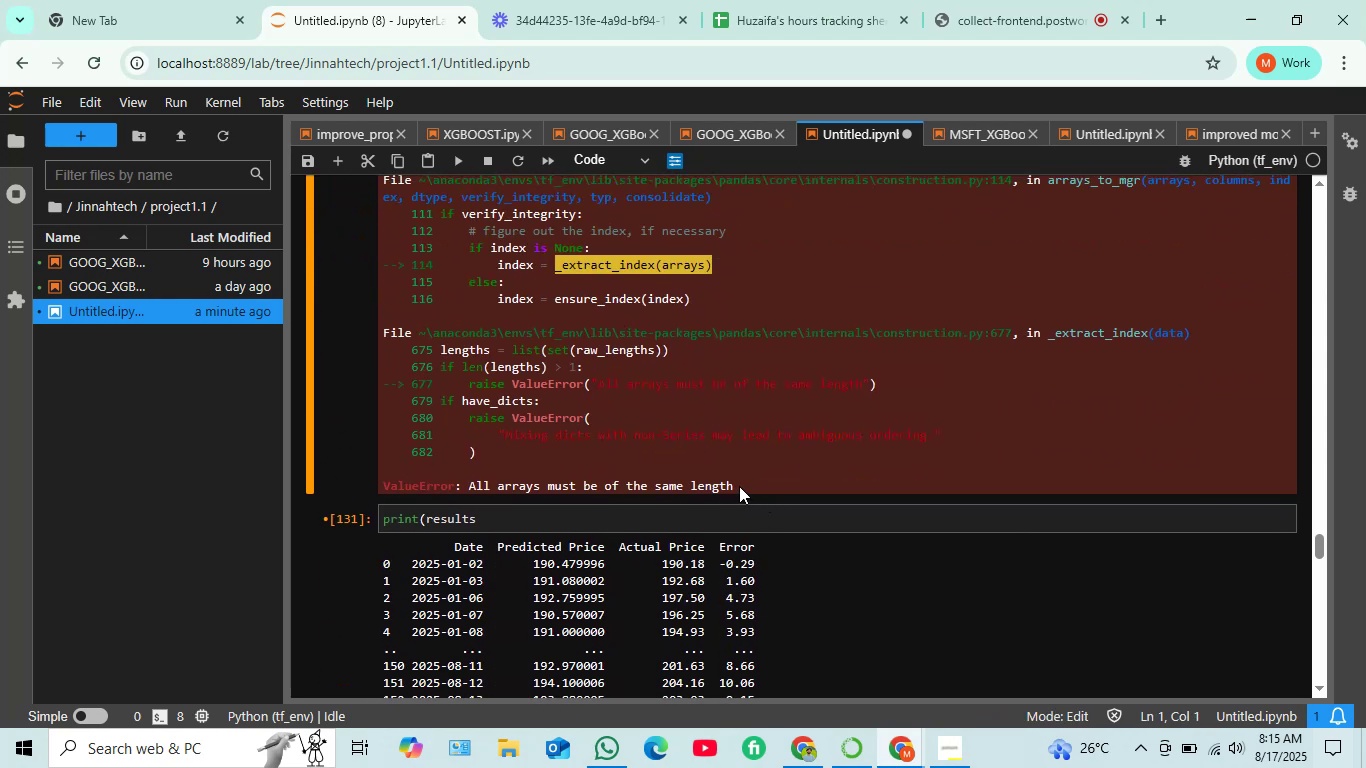 
left_click_drag(start_coordinate=[739, 486], to_coordinate=[381, 317])
 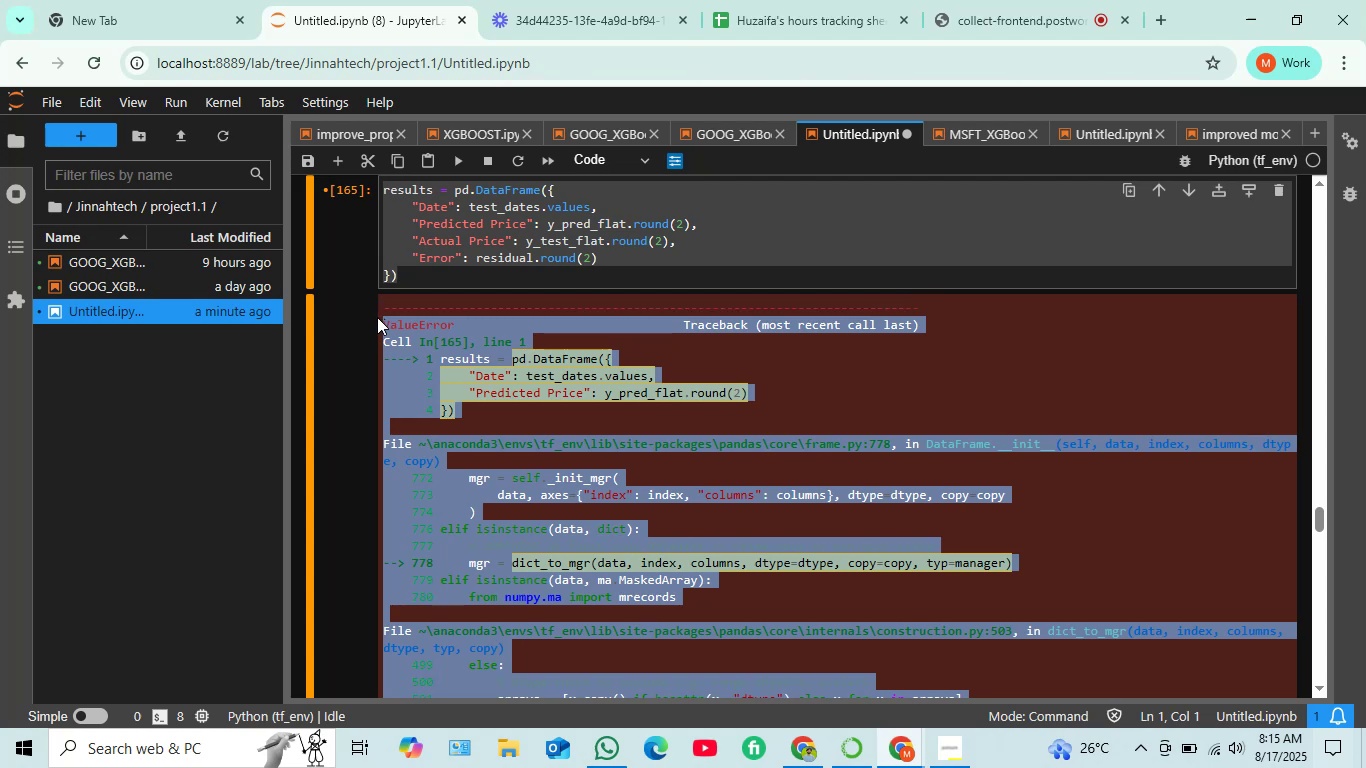 
key(Control+C)
 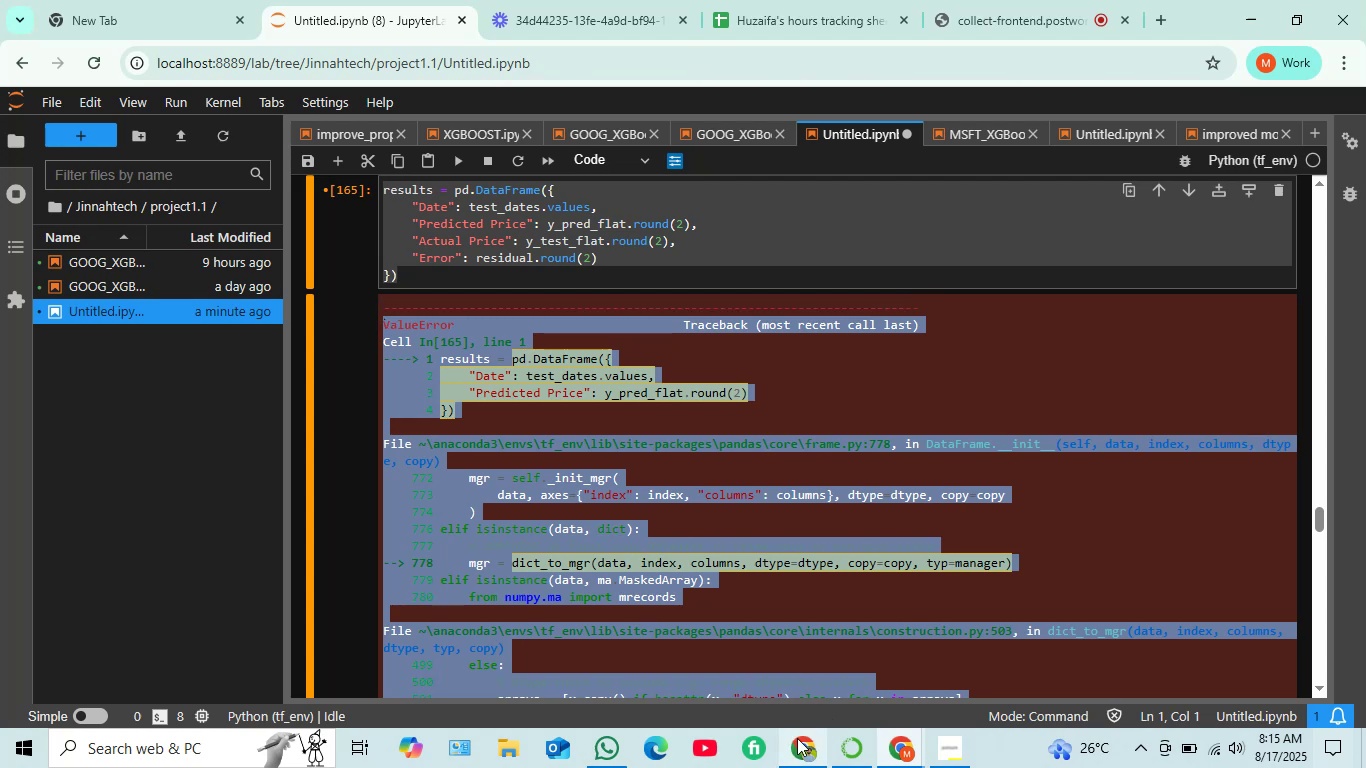 
left_click([795, 752])
 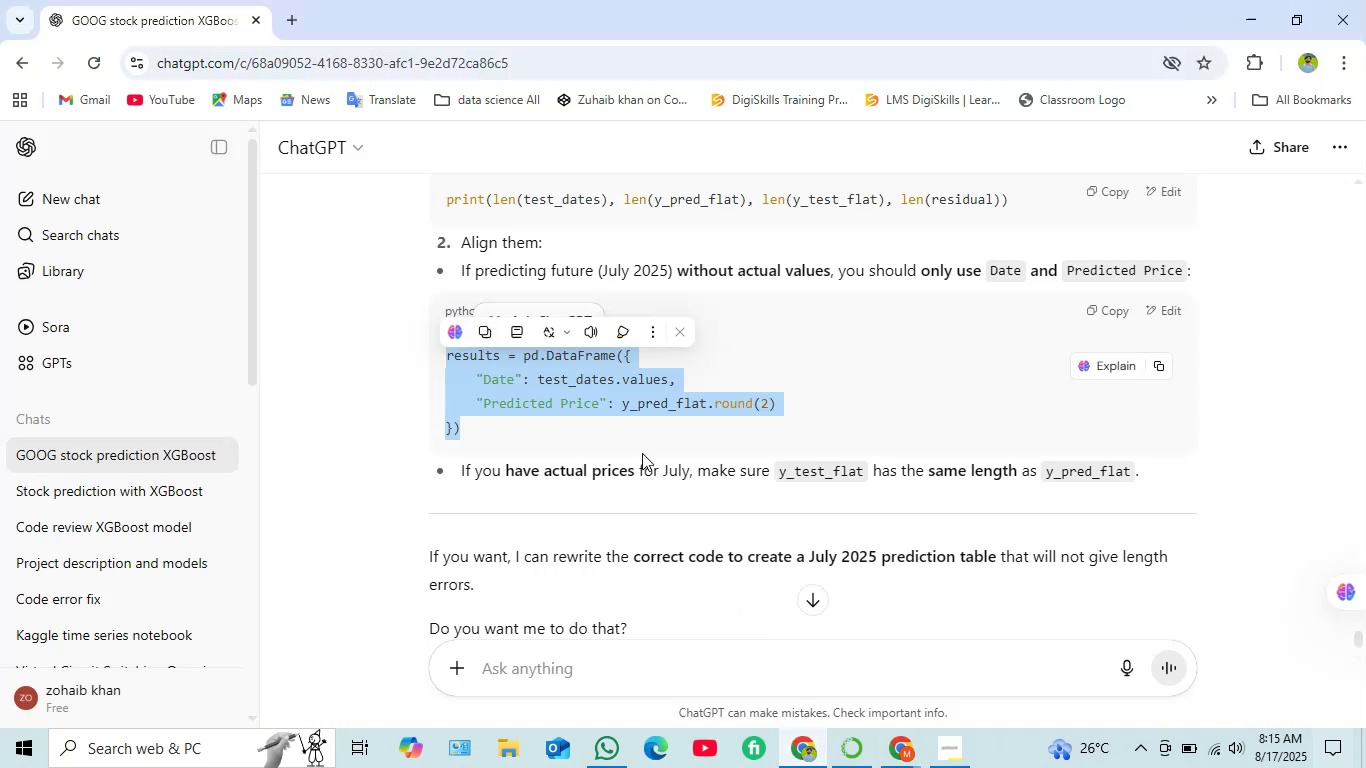 
scroll: coordinate [640, 448], scroll_direction: down, amount: 2.0
 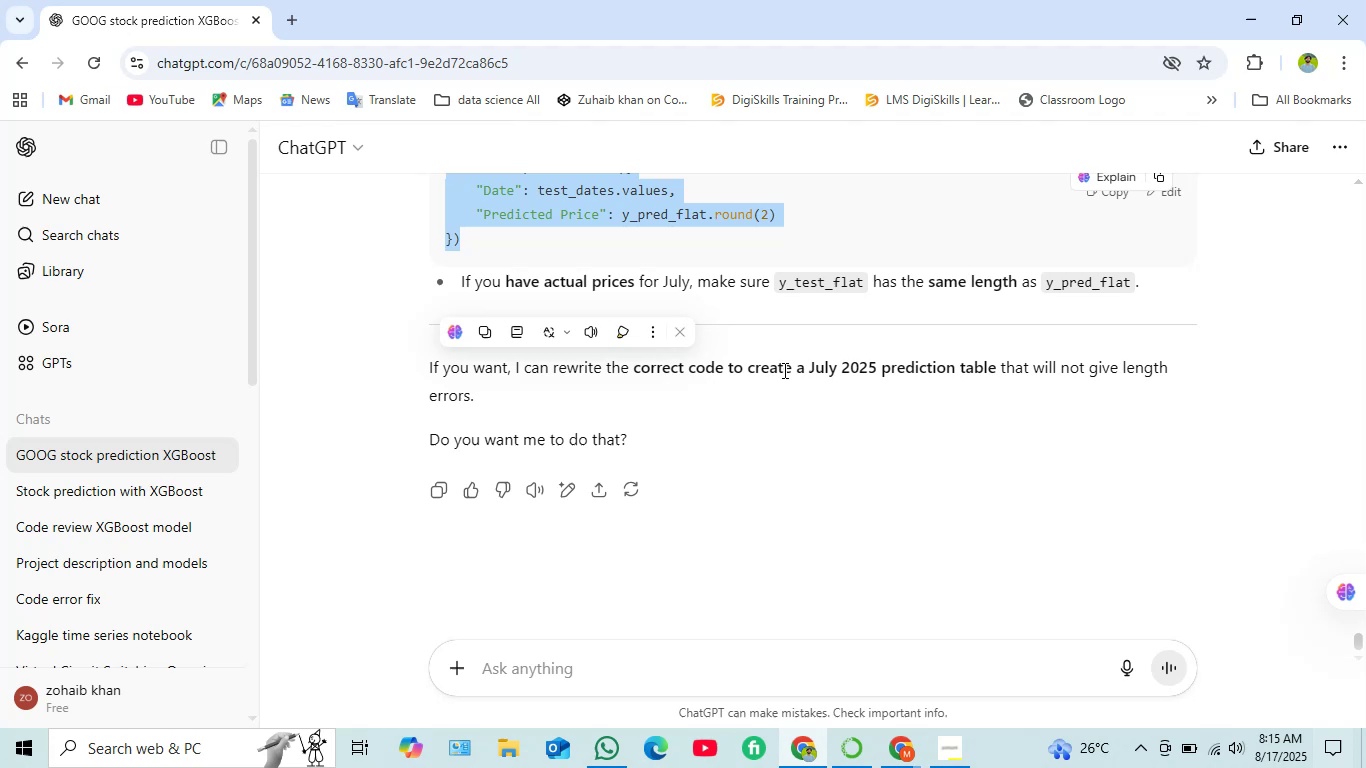 
wait(7.29)
 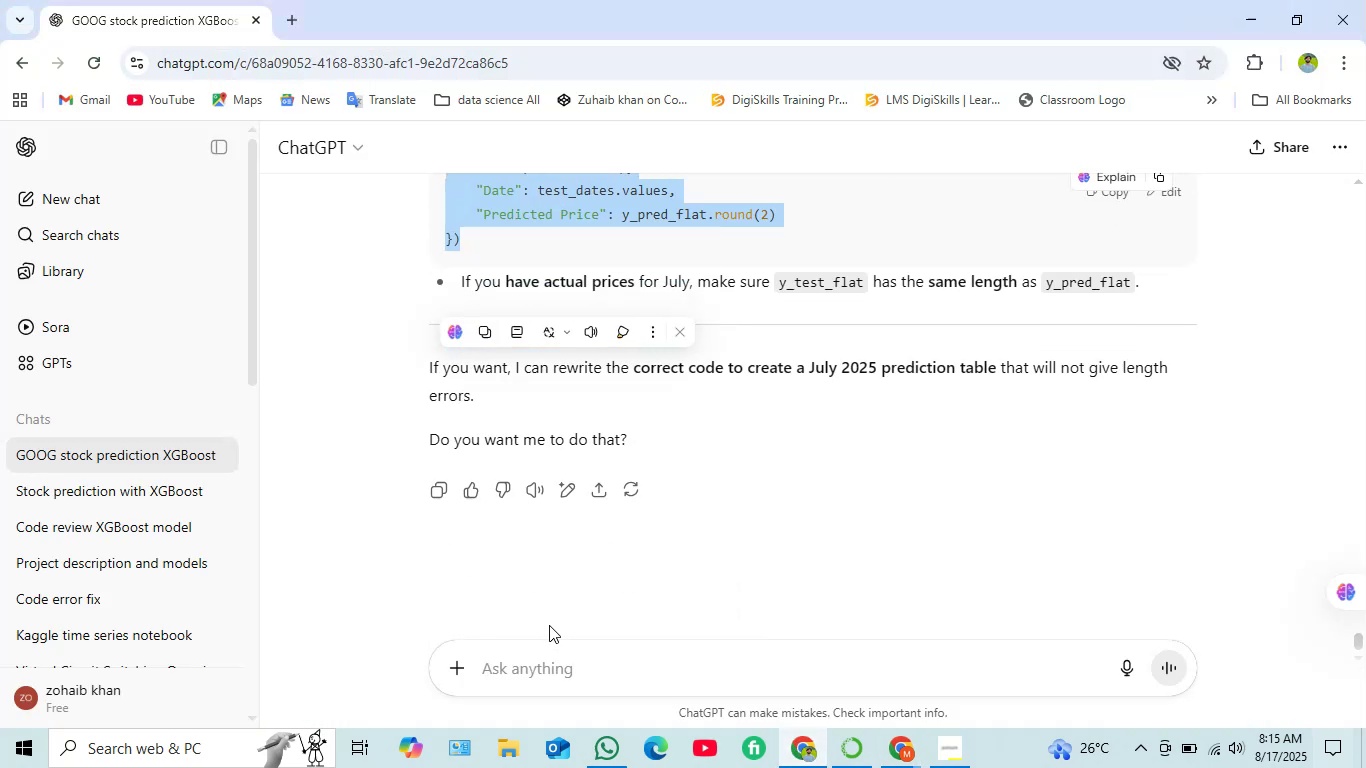 
left_click([528, 662])
 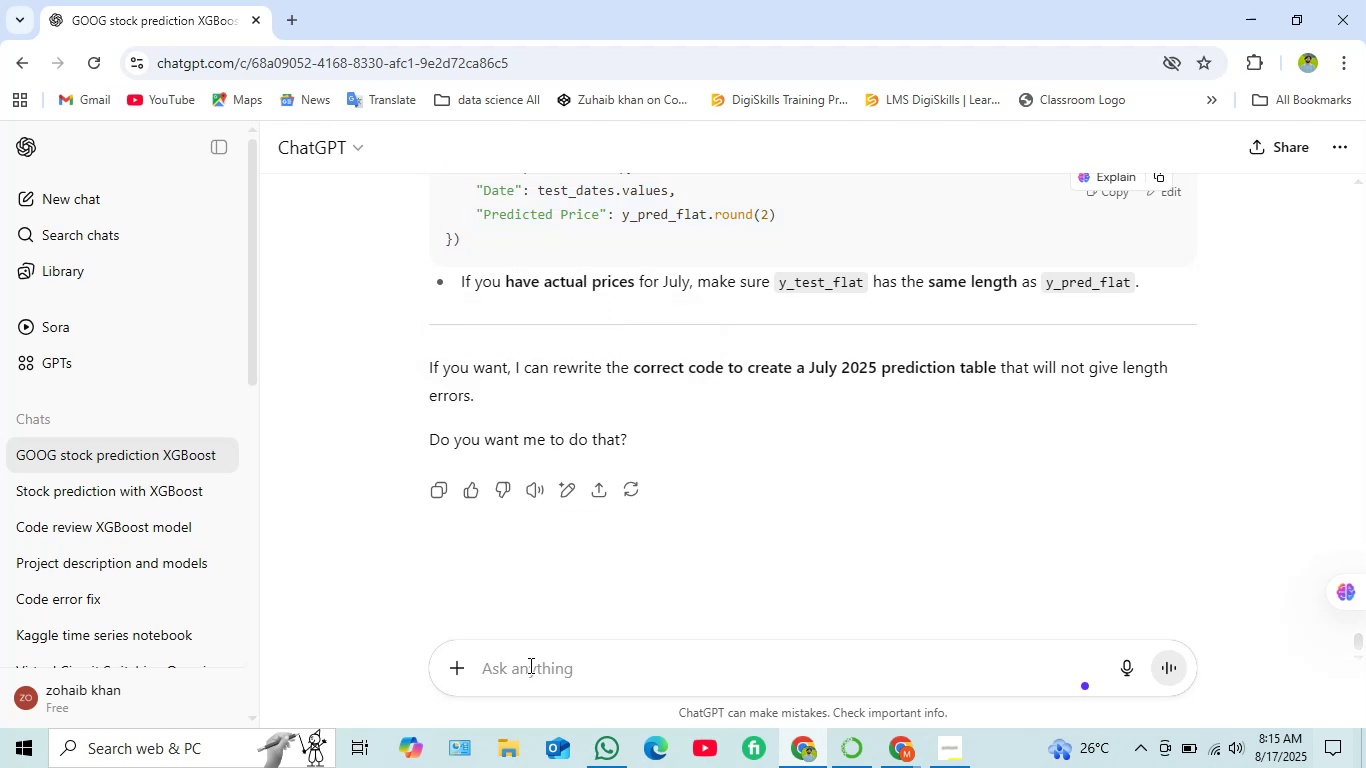 
type(yes please)
 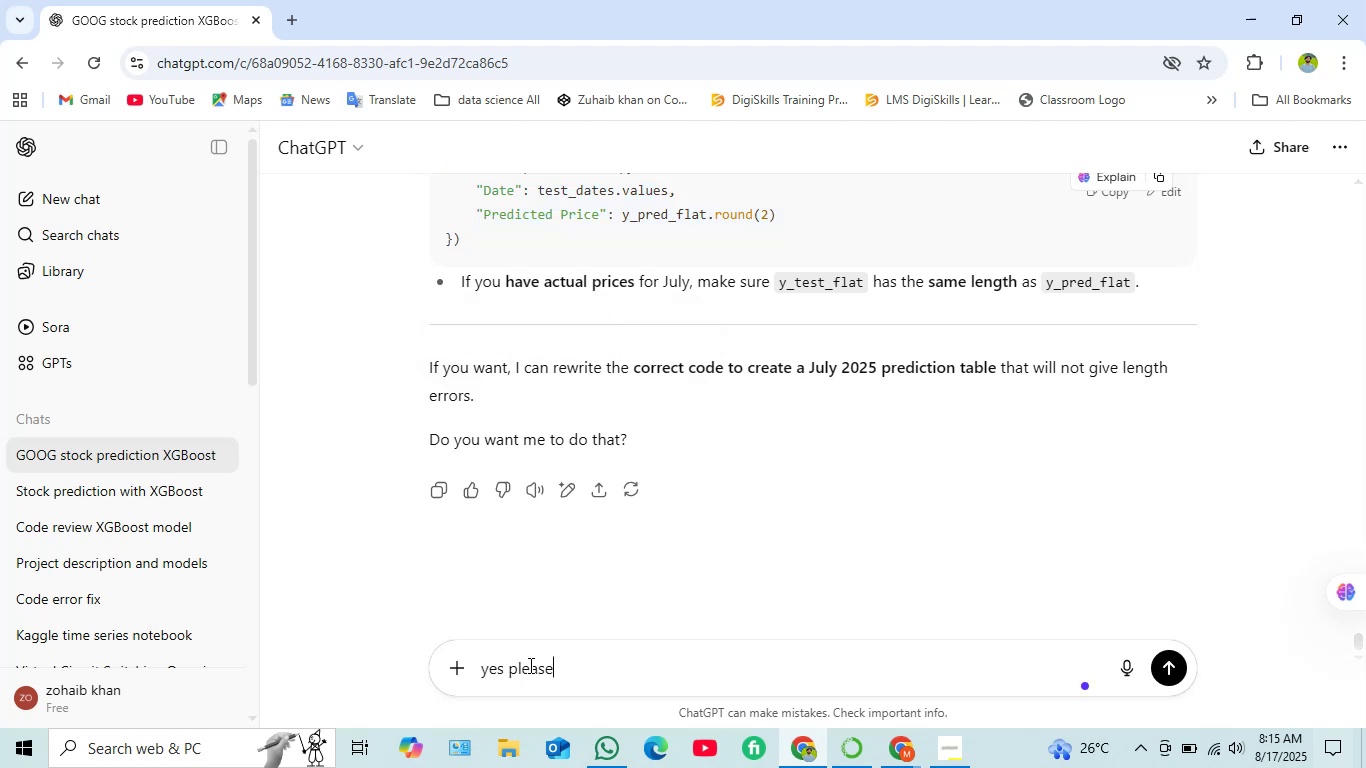 
key(Enter)
 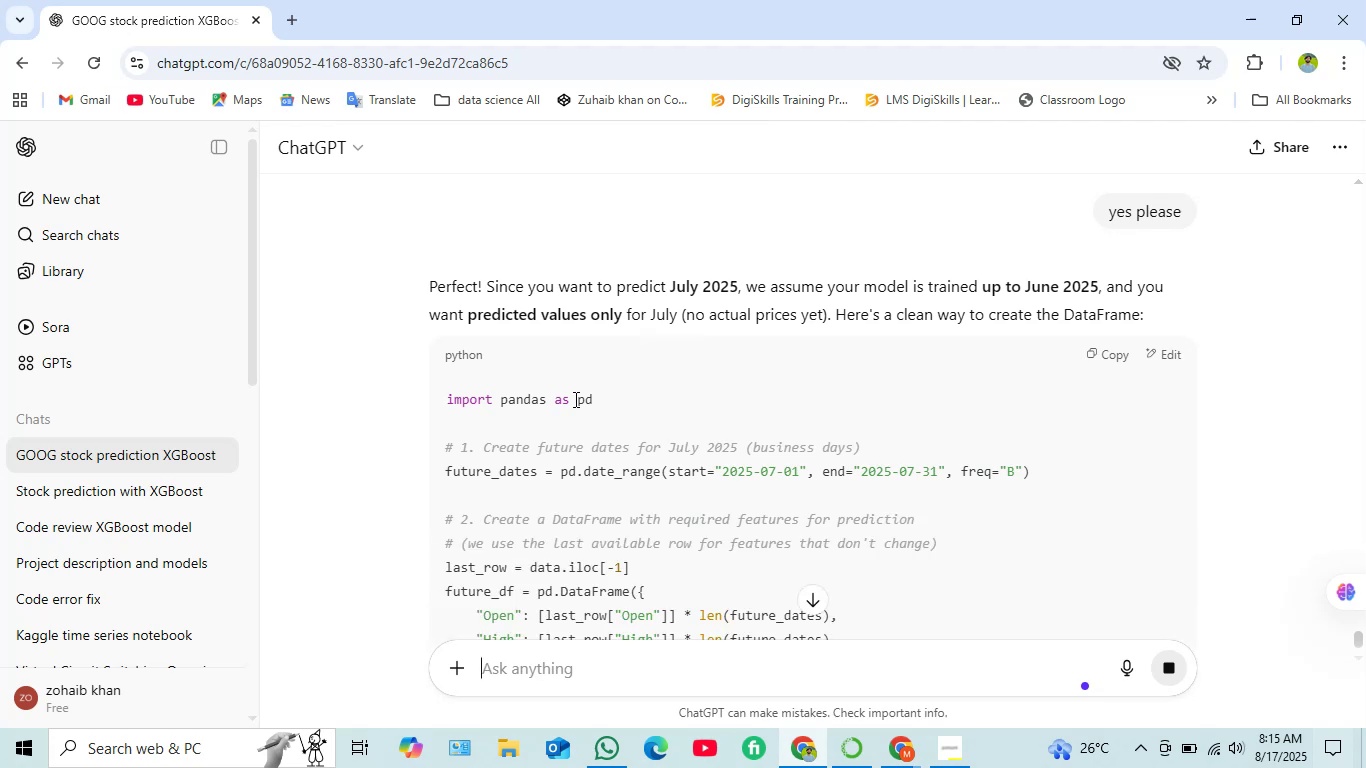 
wait(7.09)
 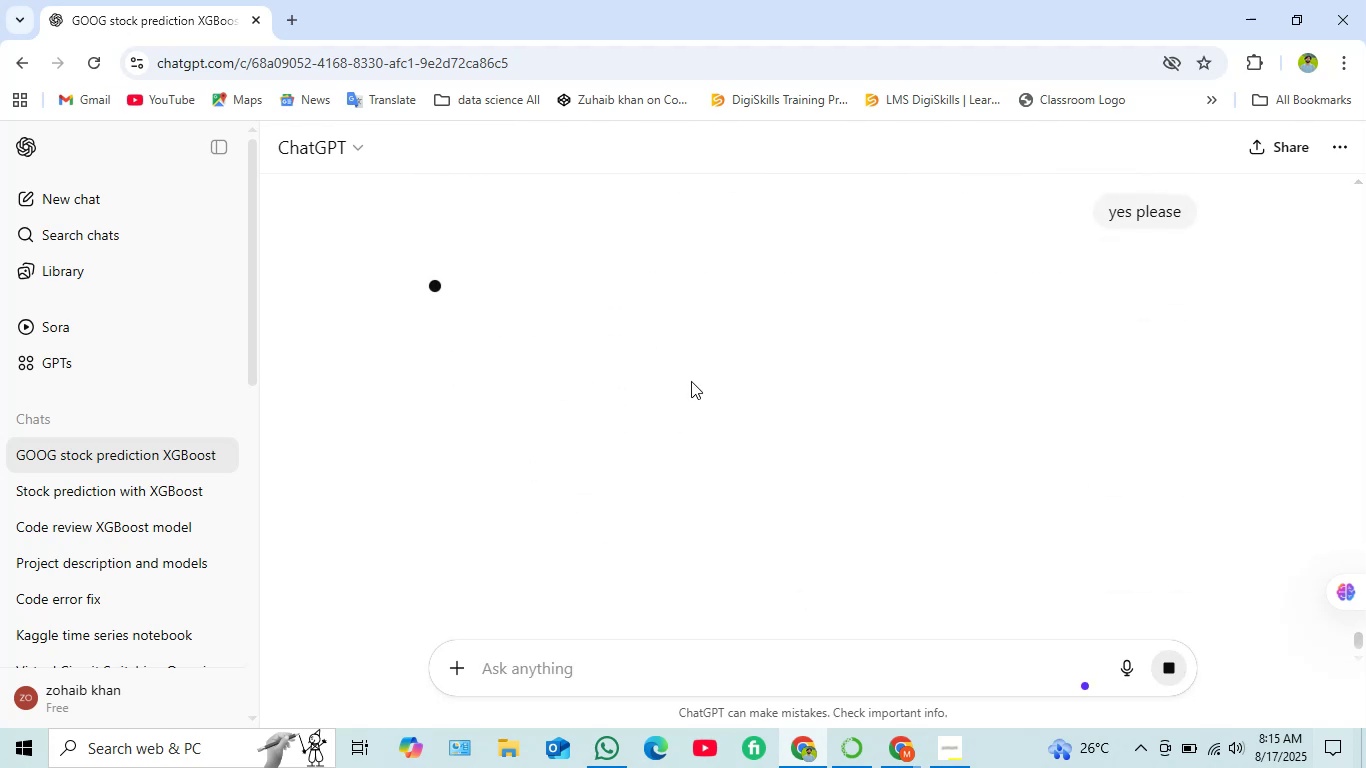 
scroll: coordinate [591, 427], scroll_direction: down, amount: 2.0
 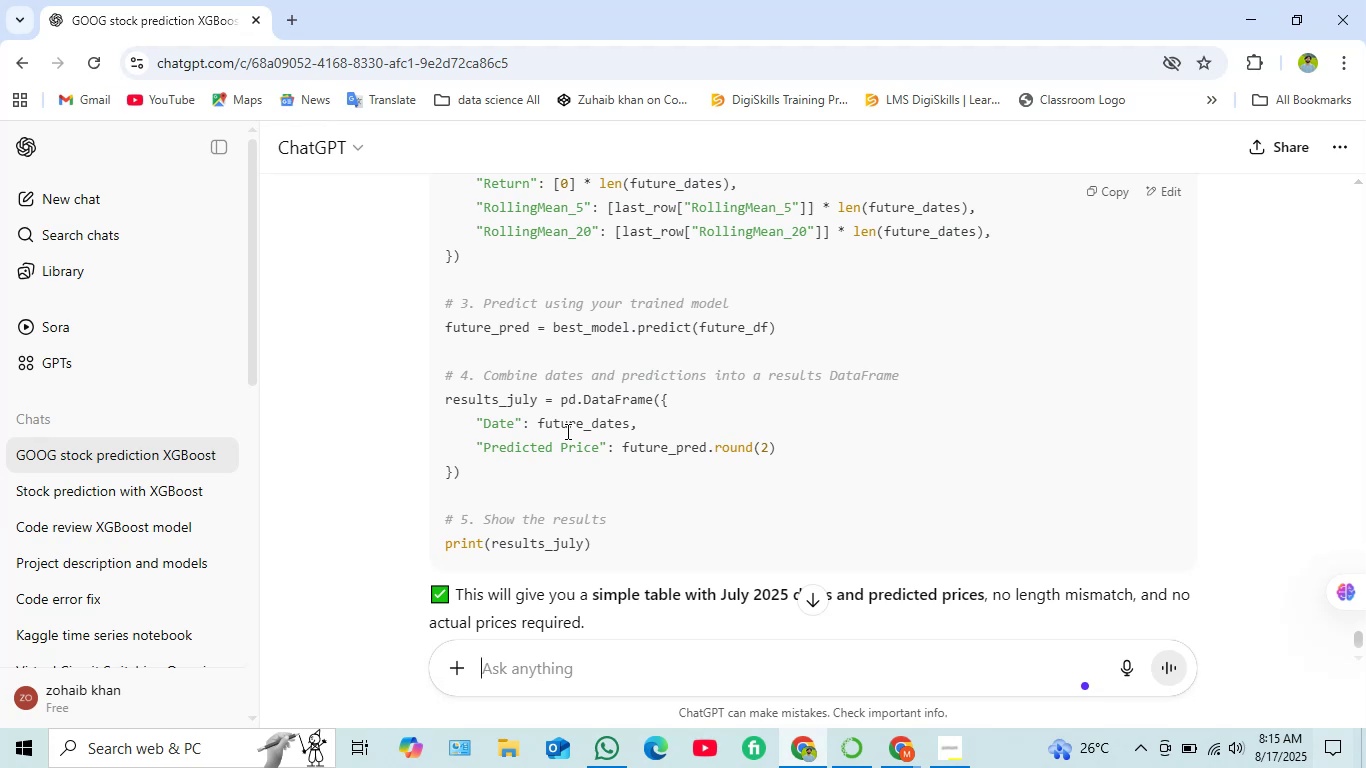 
wait(9.46)
 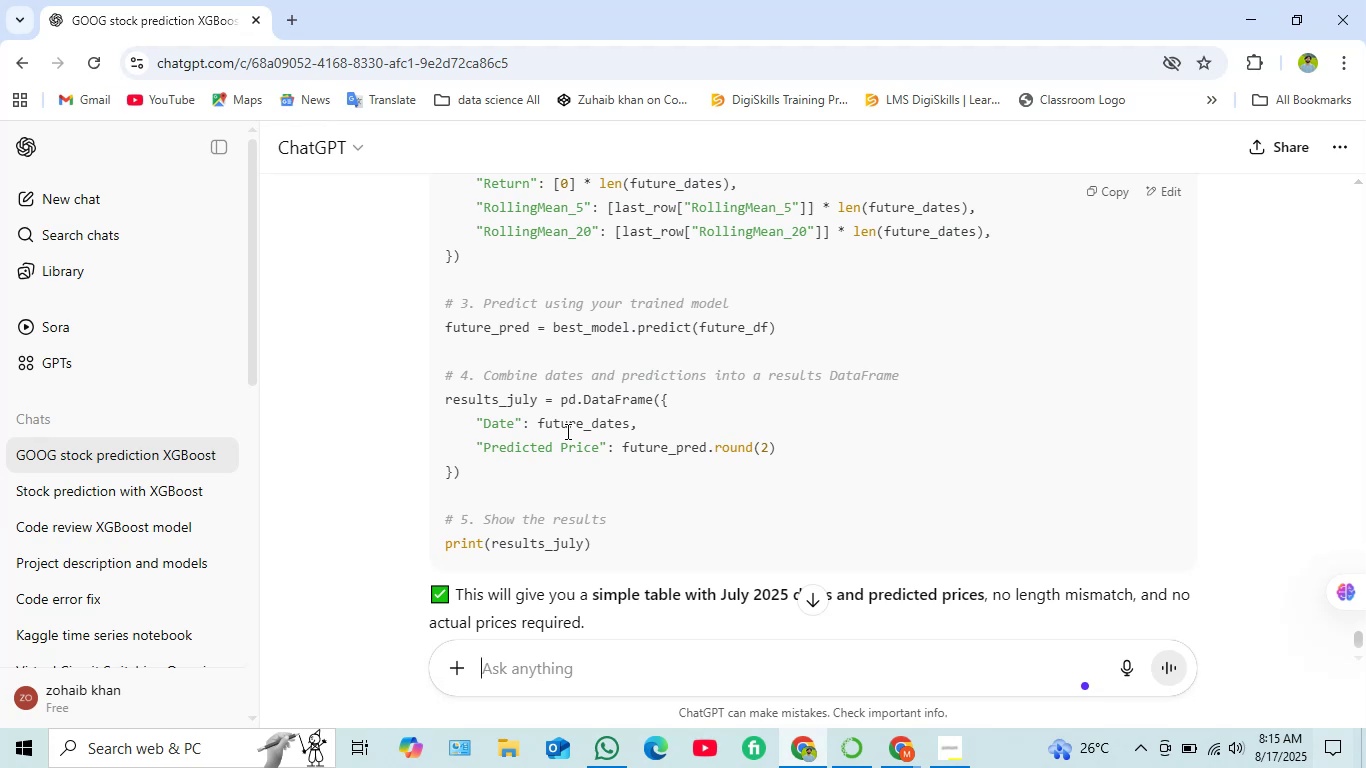 
scroll: coordinate [547, 408], scroll_direction: down, amount: 2.0
 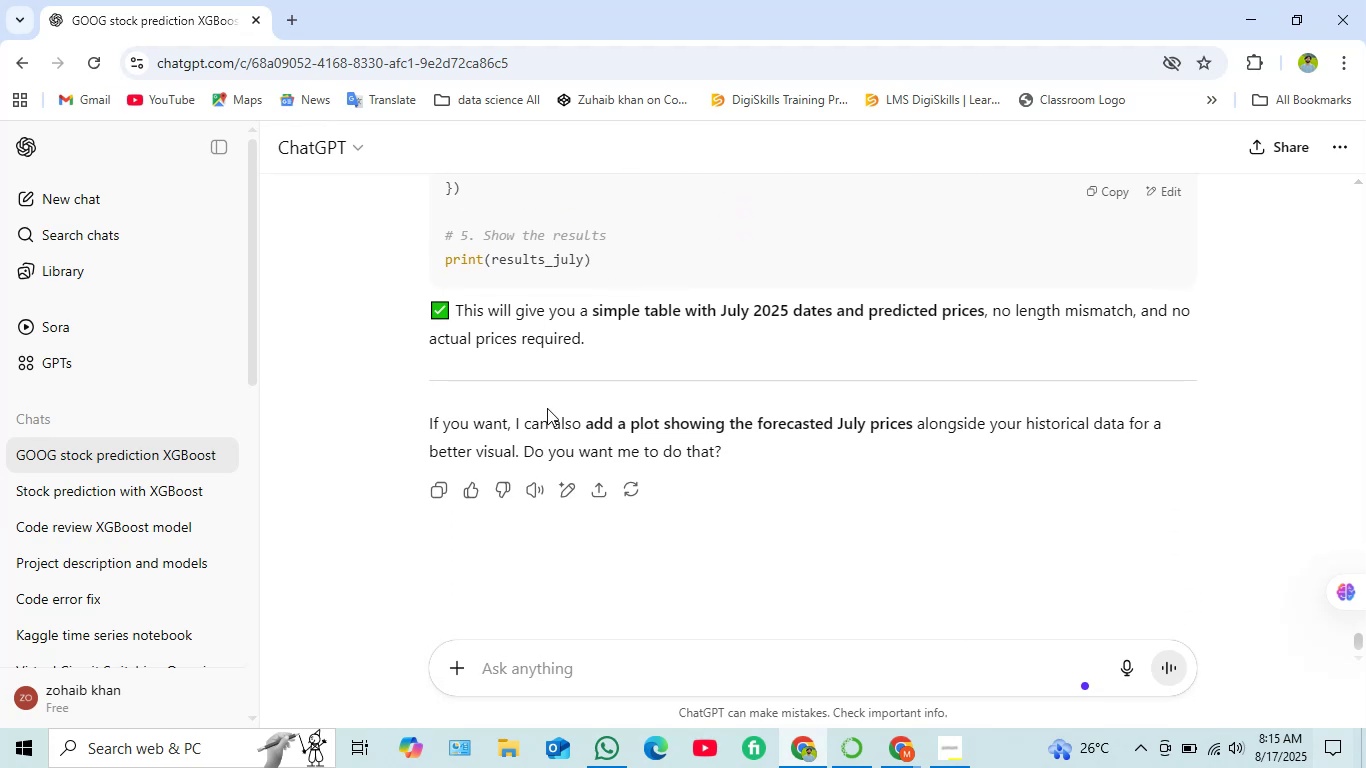 
scroll: coordinate [588, 367], scroll_direction: up, amount: 3.0
 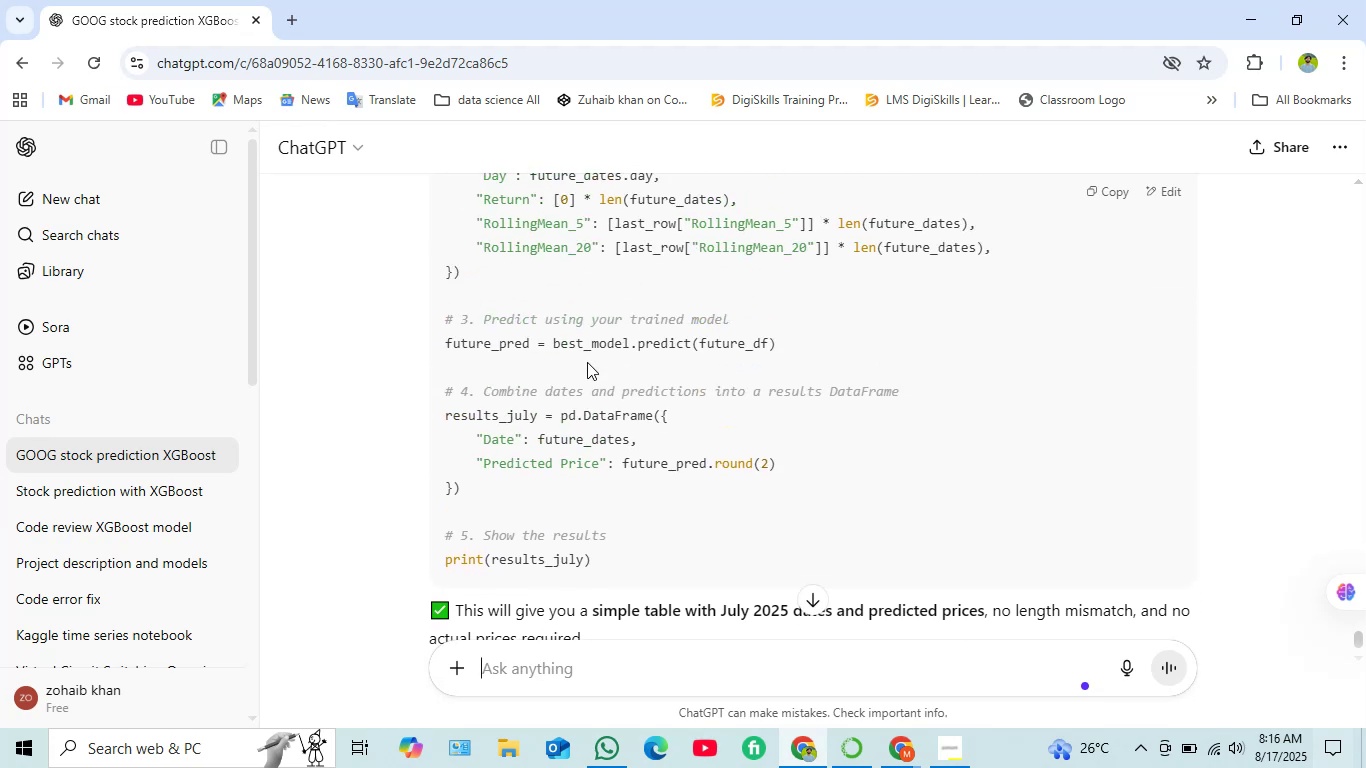 
scroll: coordinate [585, 353], scroll_direction: down, amount: 5.0
 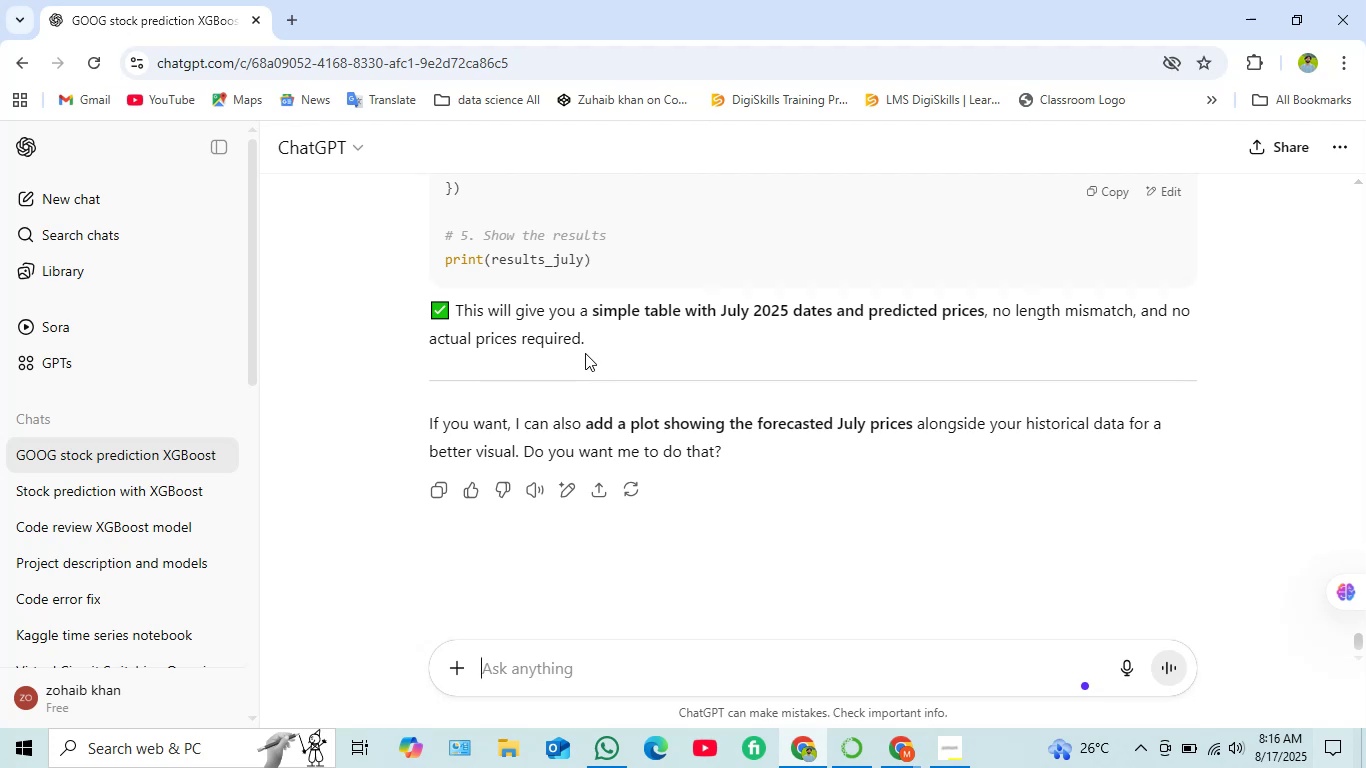 
scroll: coordinate [581, 336], scroll_direction: up, amount: 3.0
 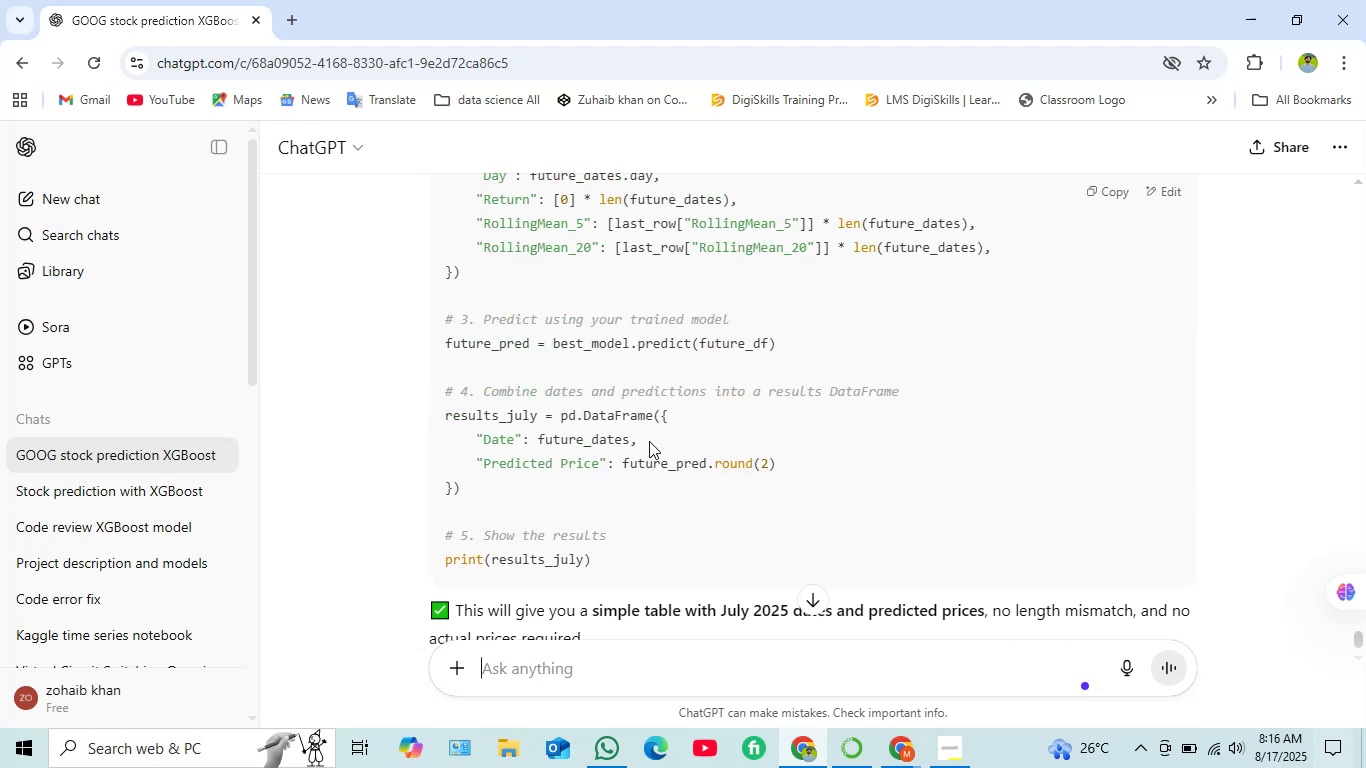 
wait(12.0)
 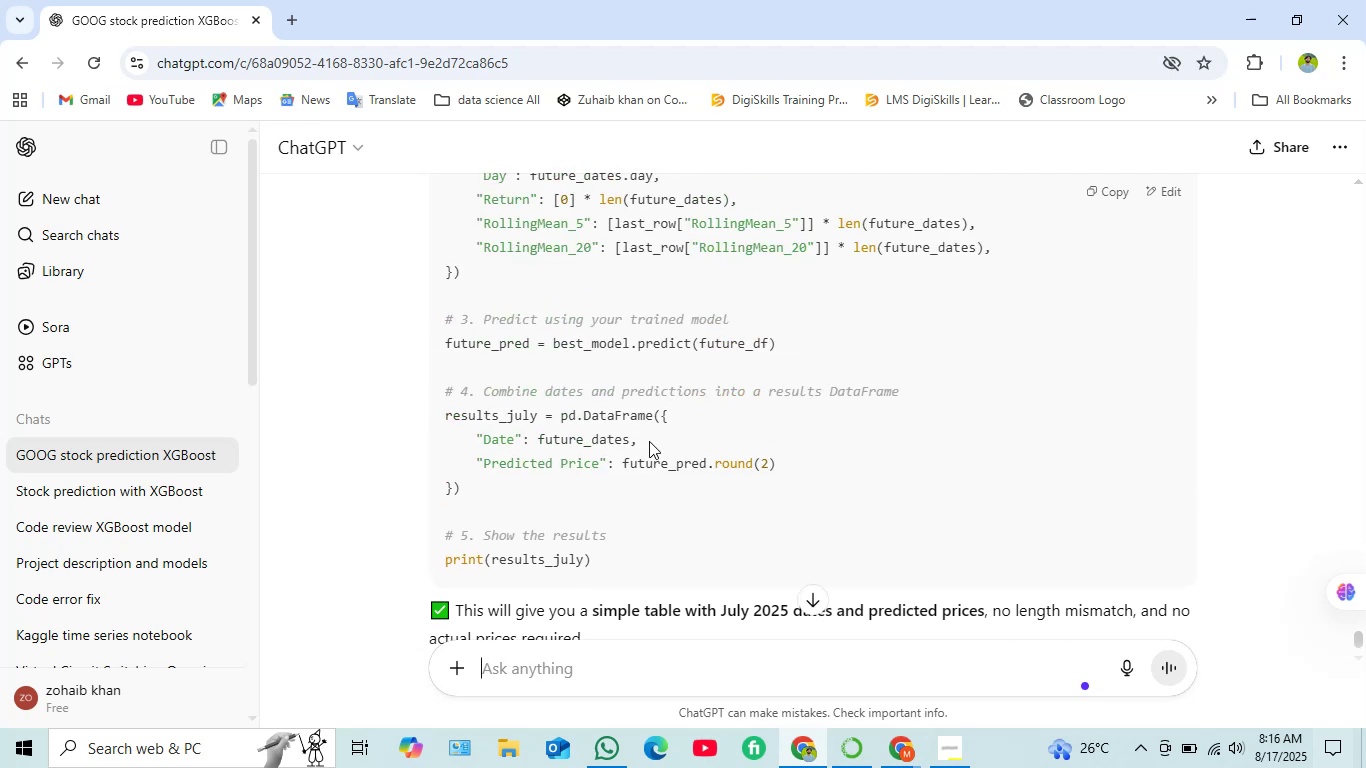 
left_click_drag(start_coordinate=[477, 493], to_coordinate=[446, 423])
 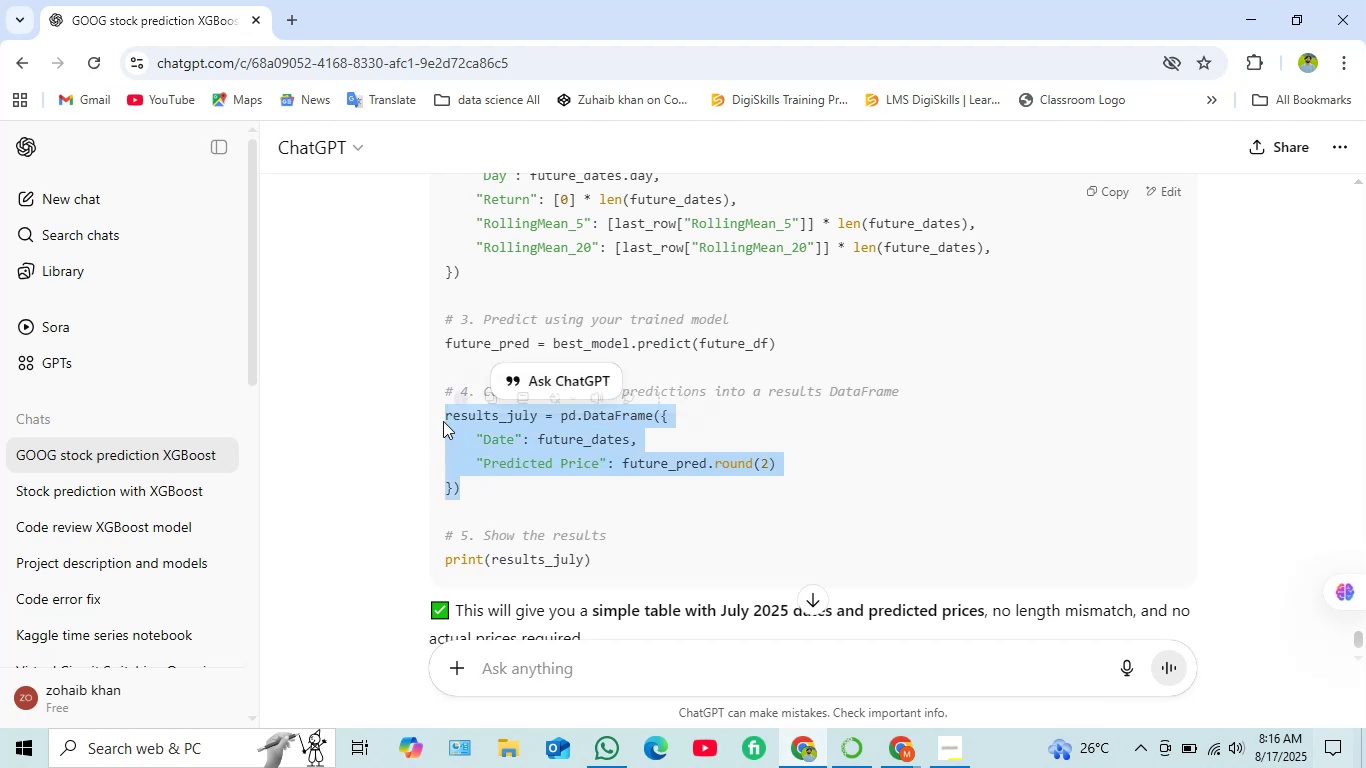 
key(Control+C)
 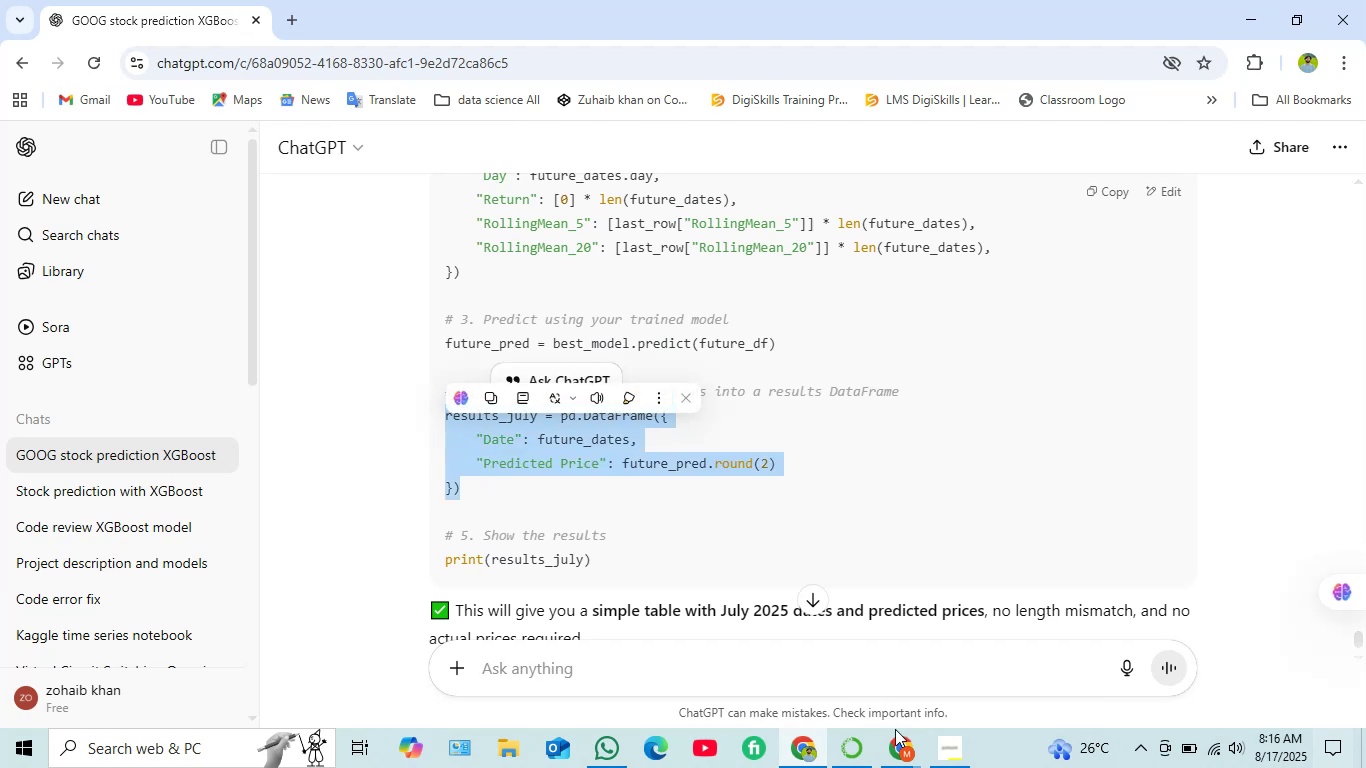 
left_click([897, 752])
 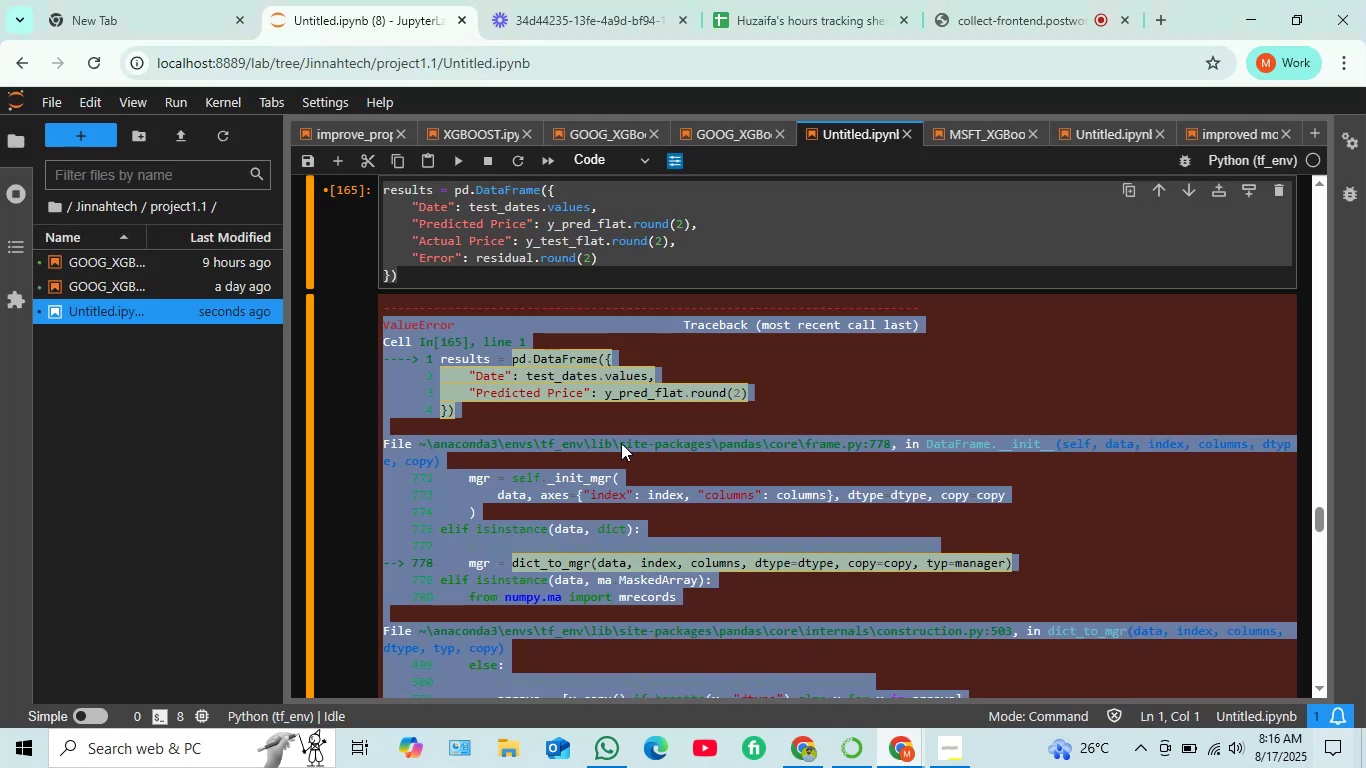 
scroll: coordinate [606, 355], scroll_direction: up, amount: 2.0
 